 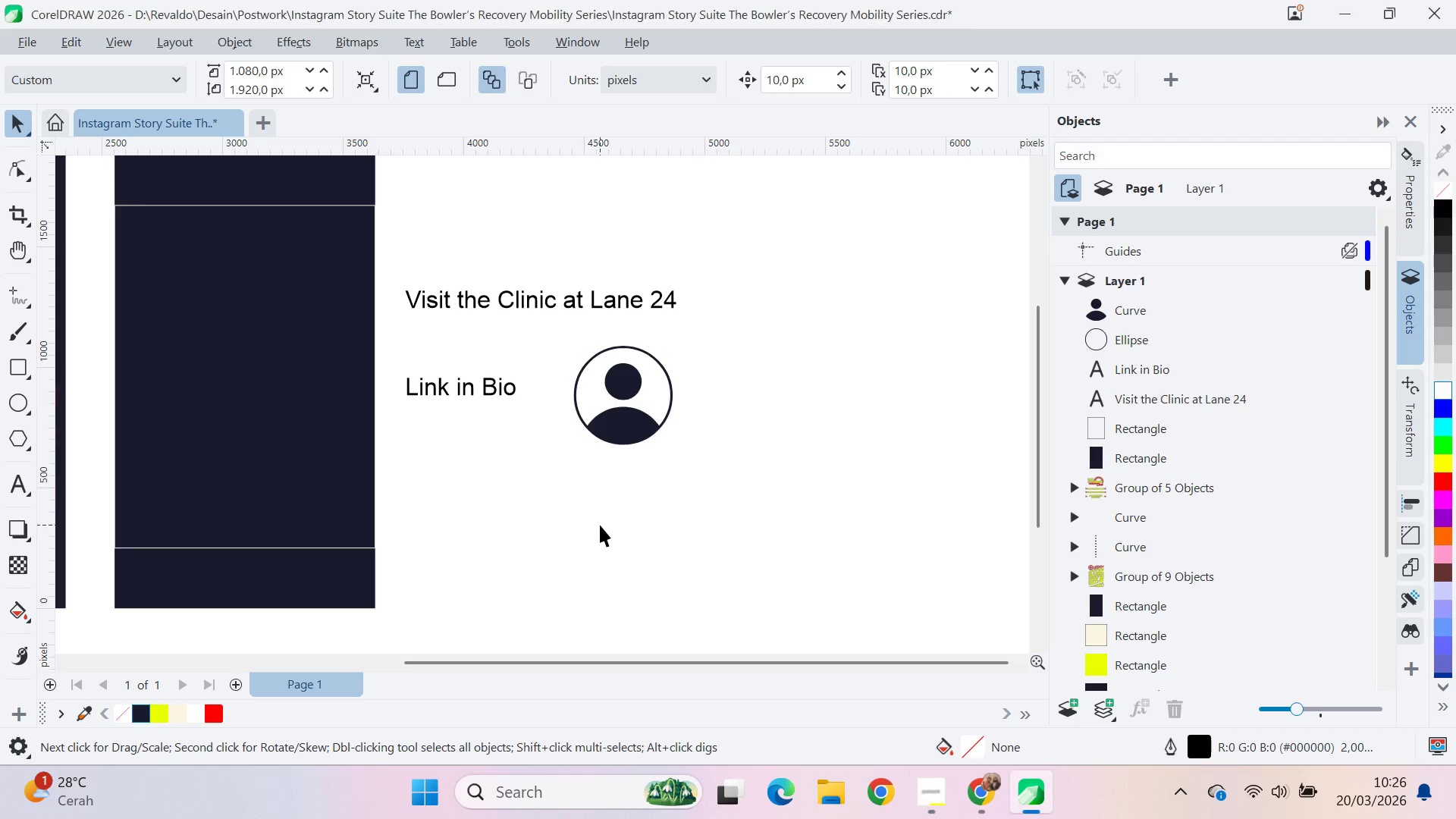 
right_click([535, 476])
 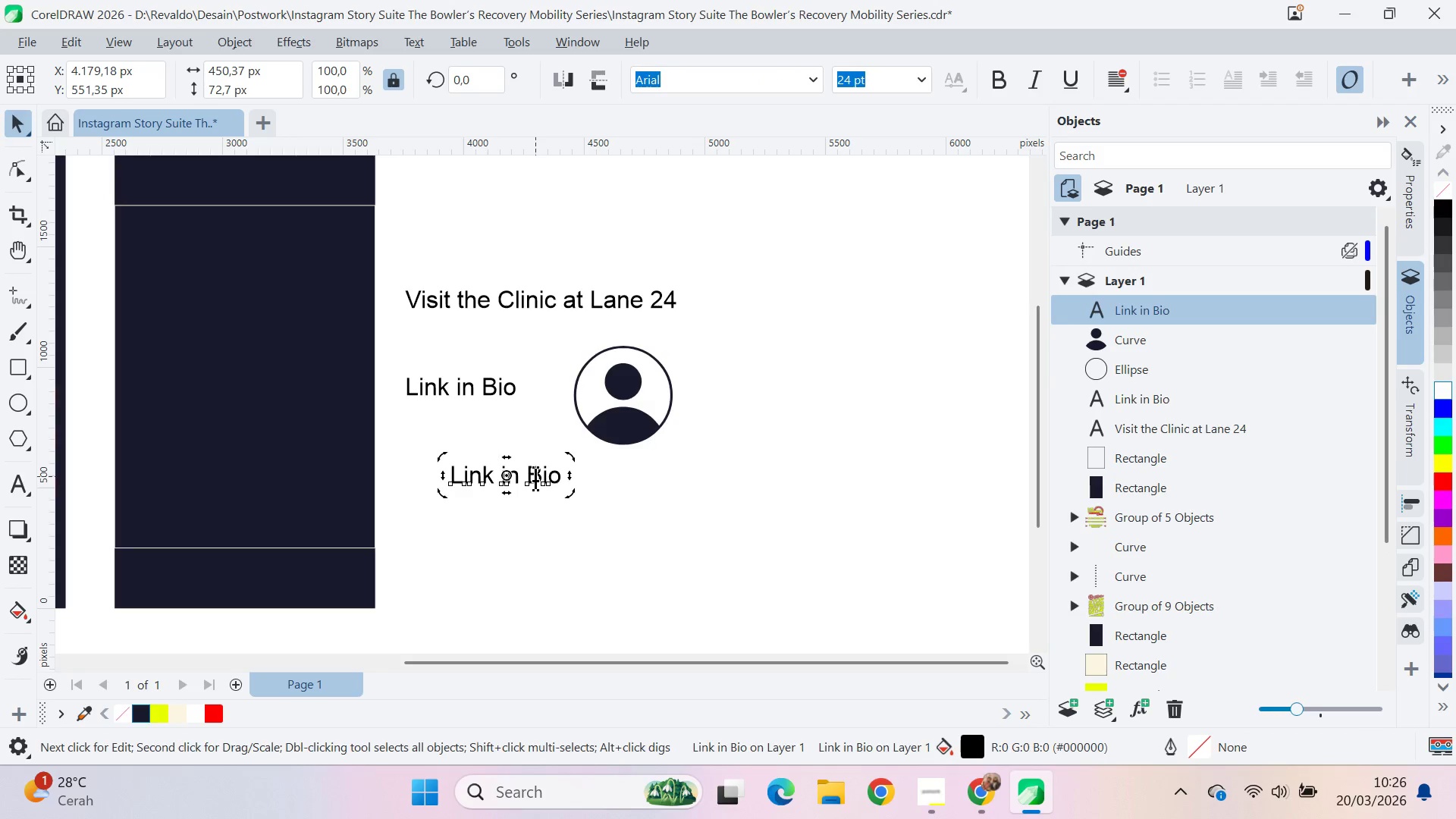 
left_click([535, 476])
 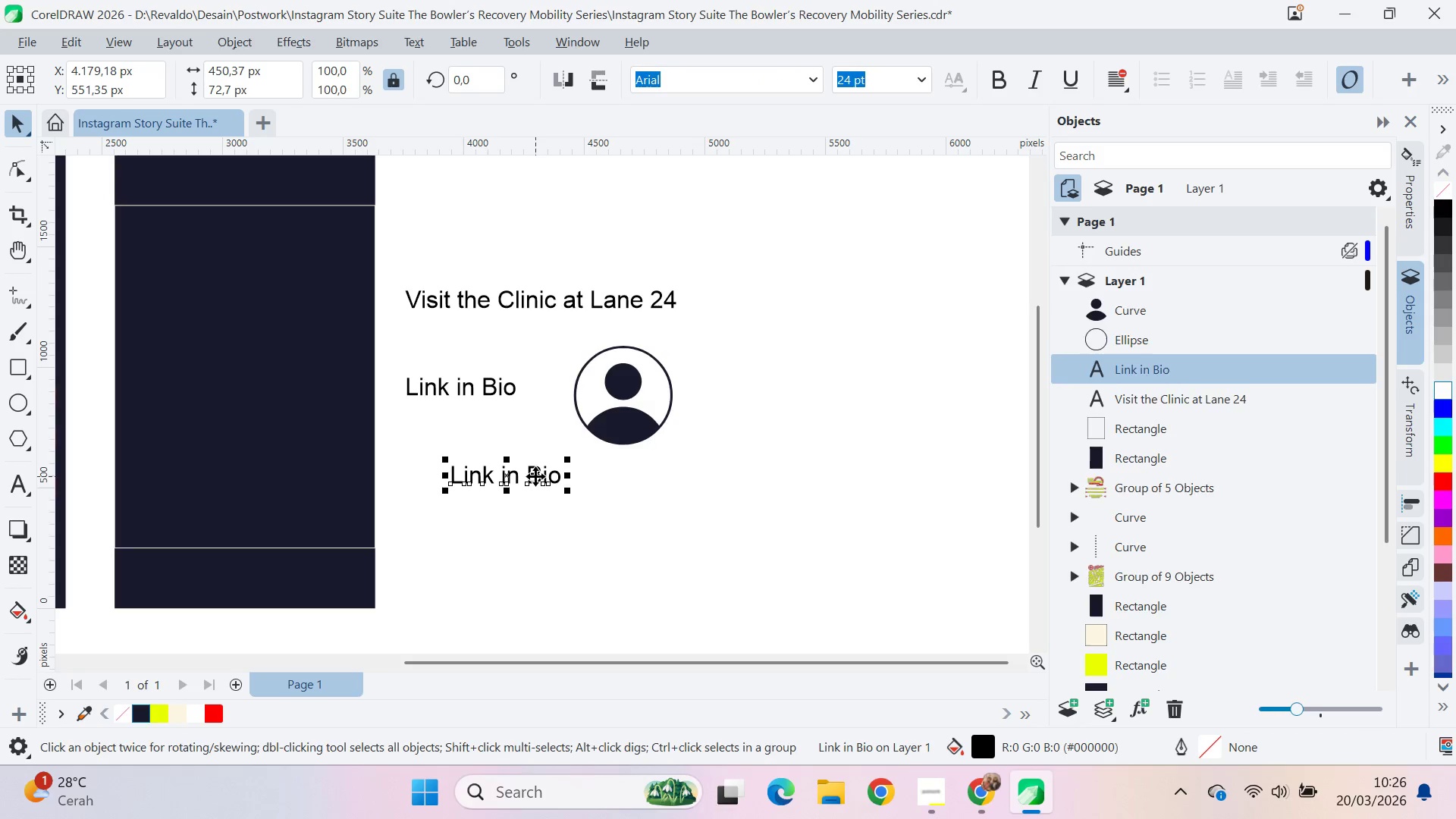 
double_click([535, 476])
 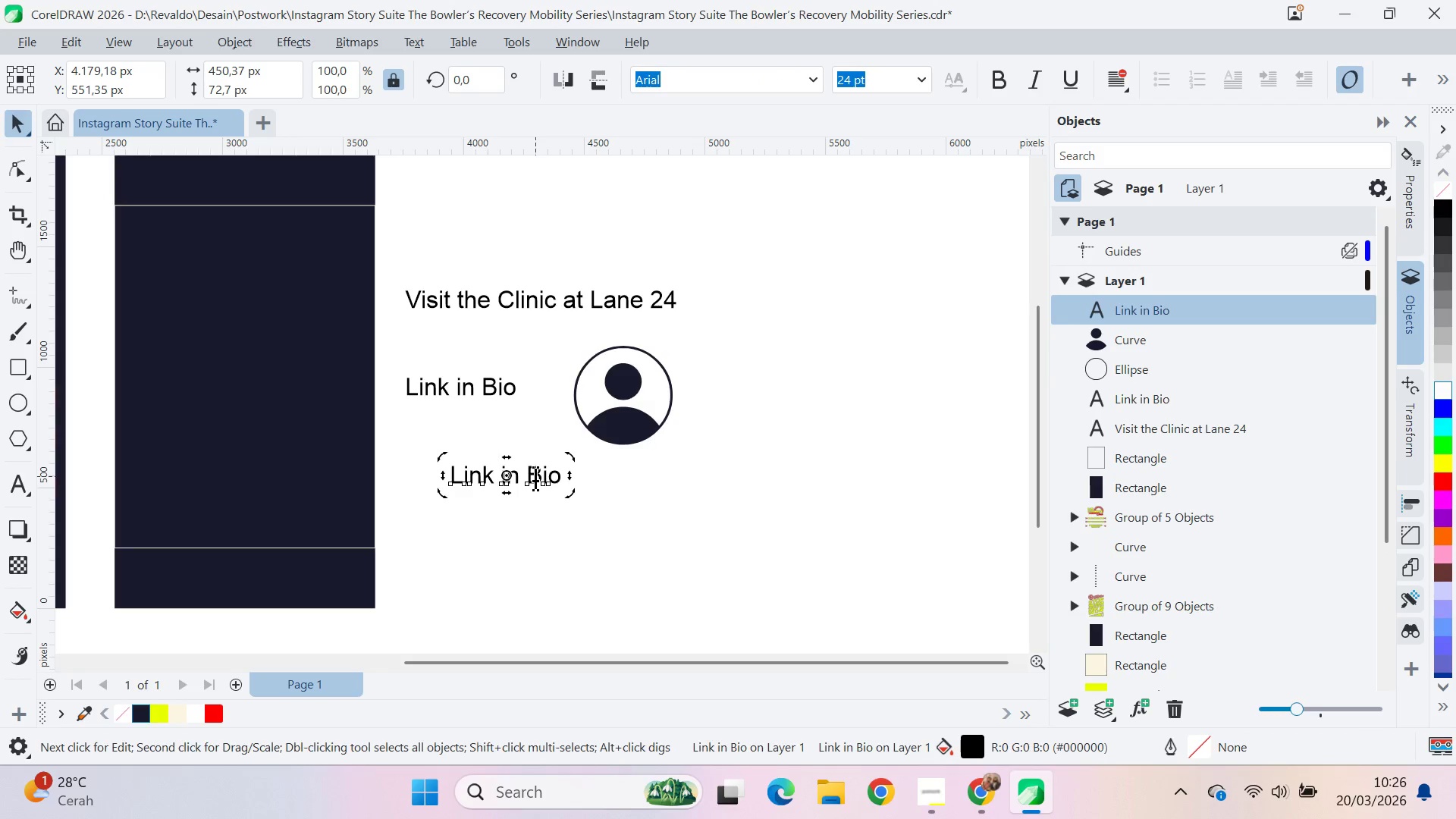 
key(Control+A)
 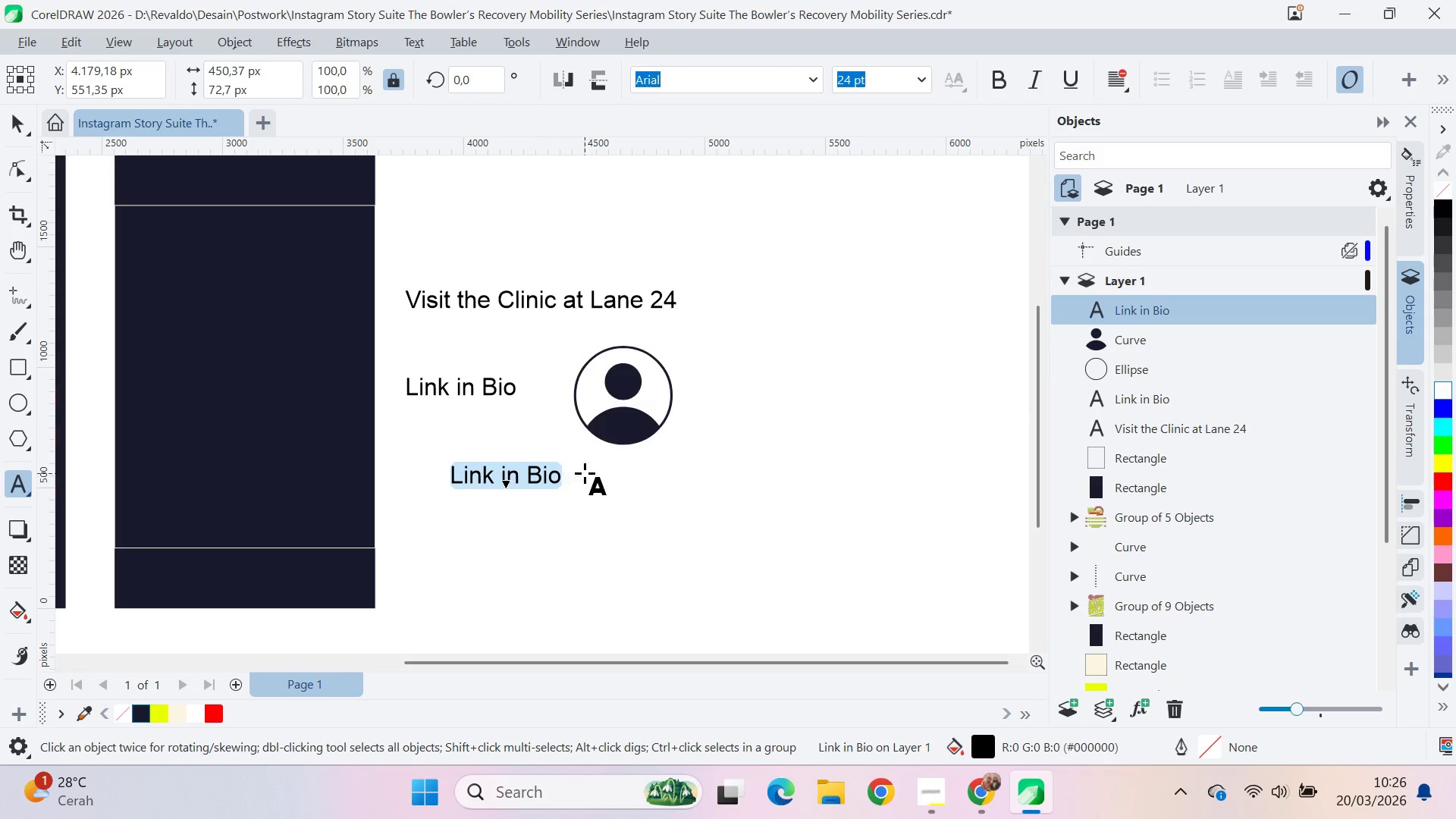 
key(Control+V)
 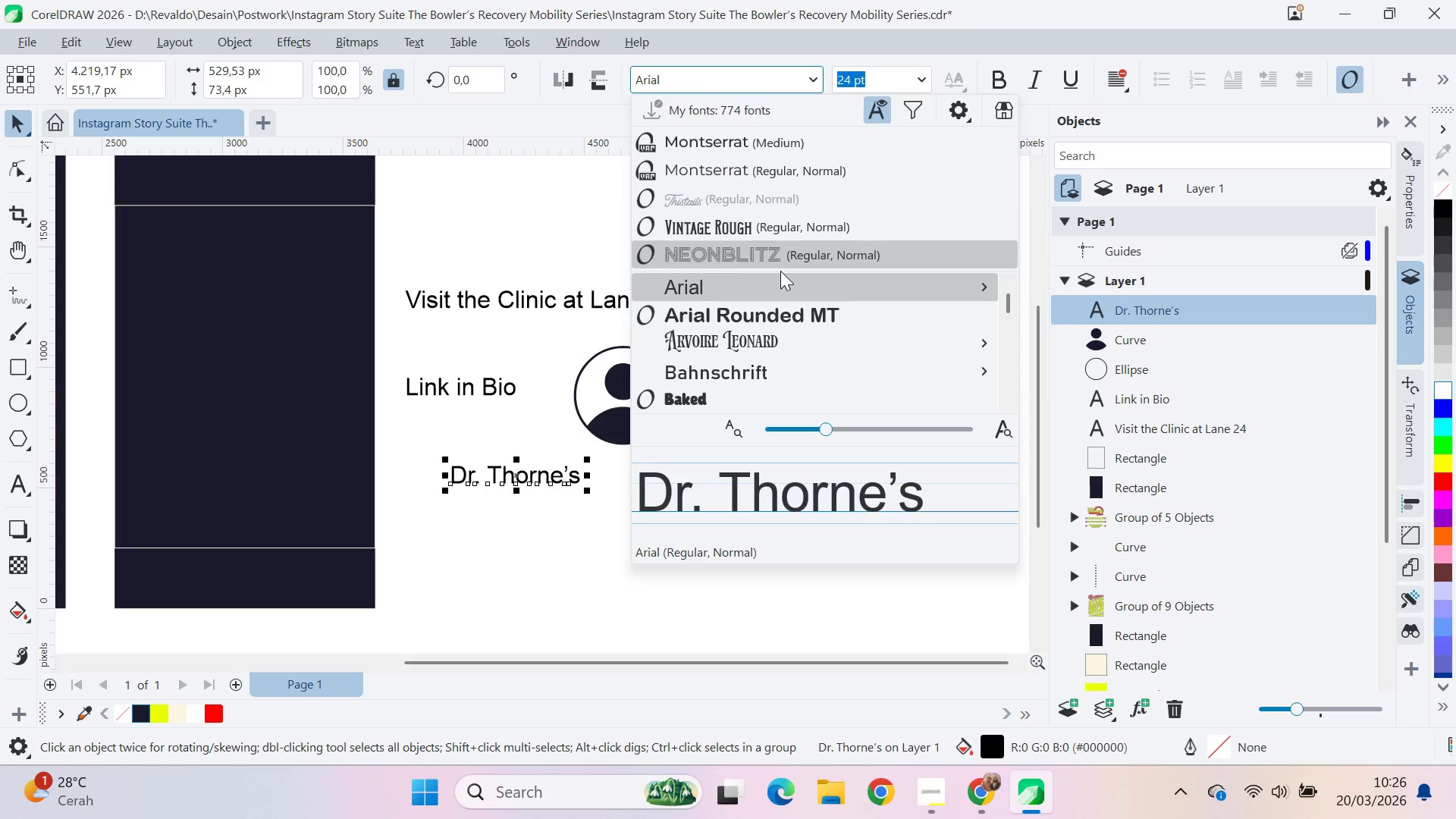 
left_click([779, 407])
 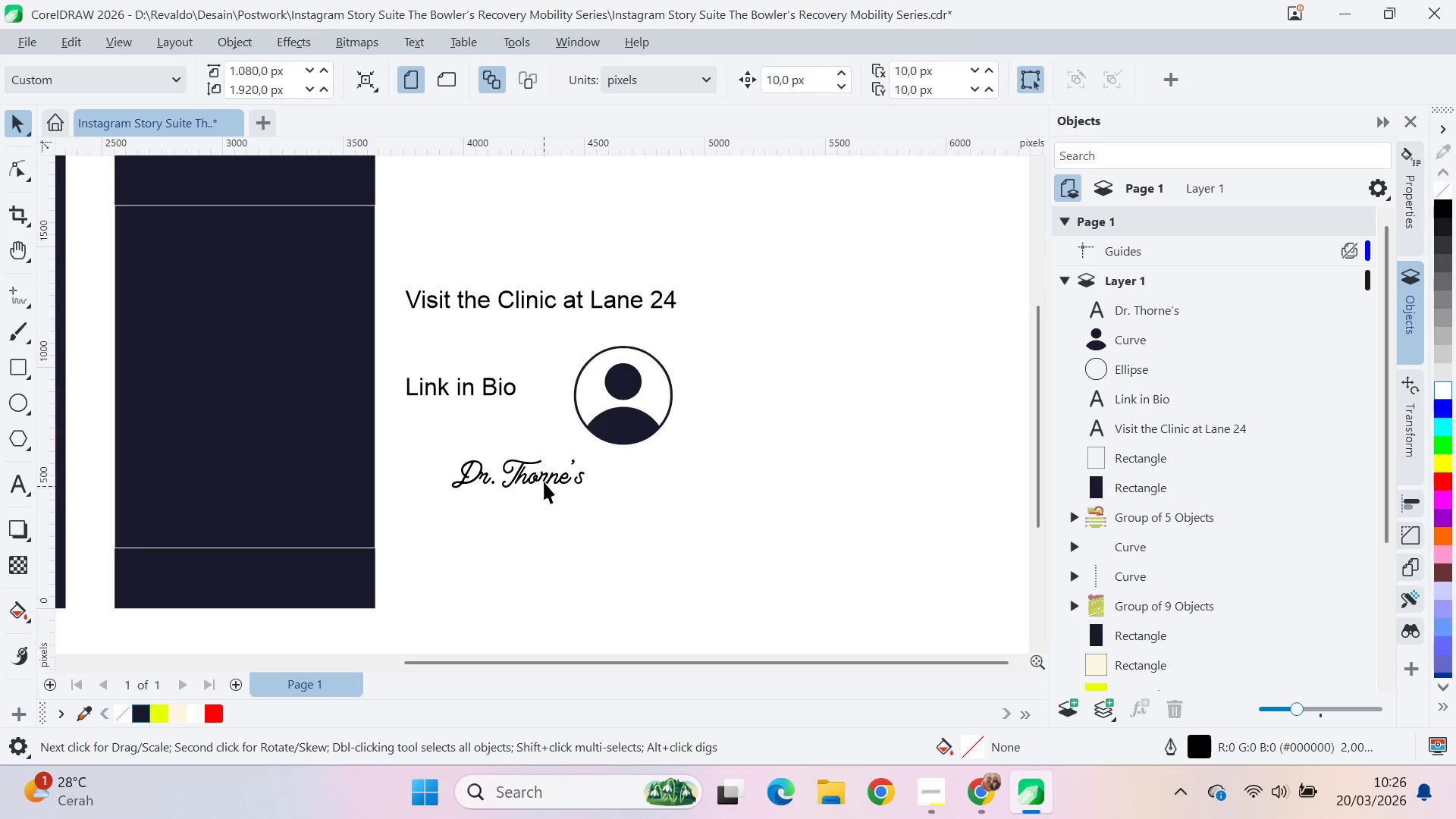 
left_click_drag(start_coordinate=[544, 477], to_coordinate=[647, 482])
 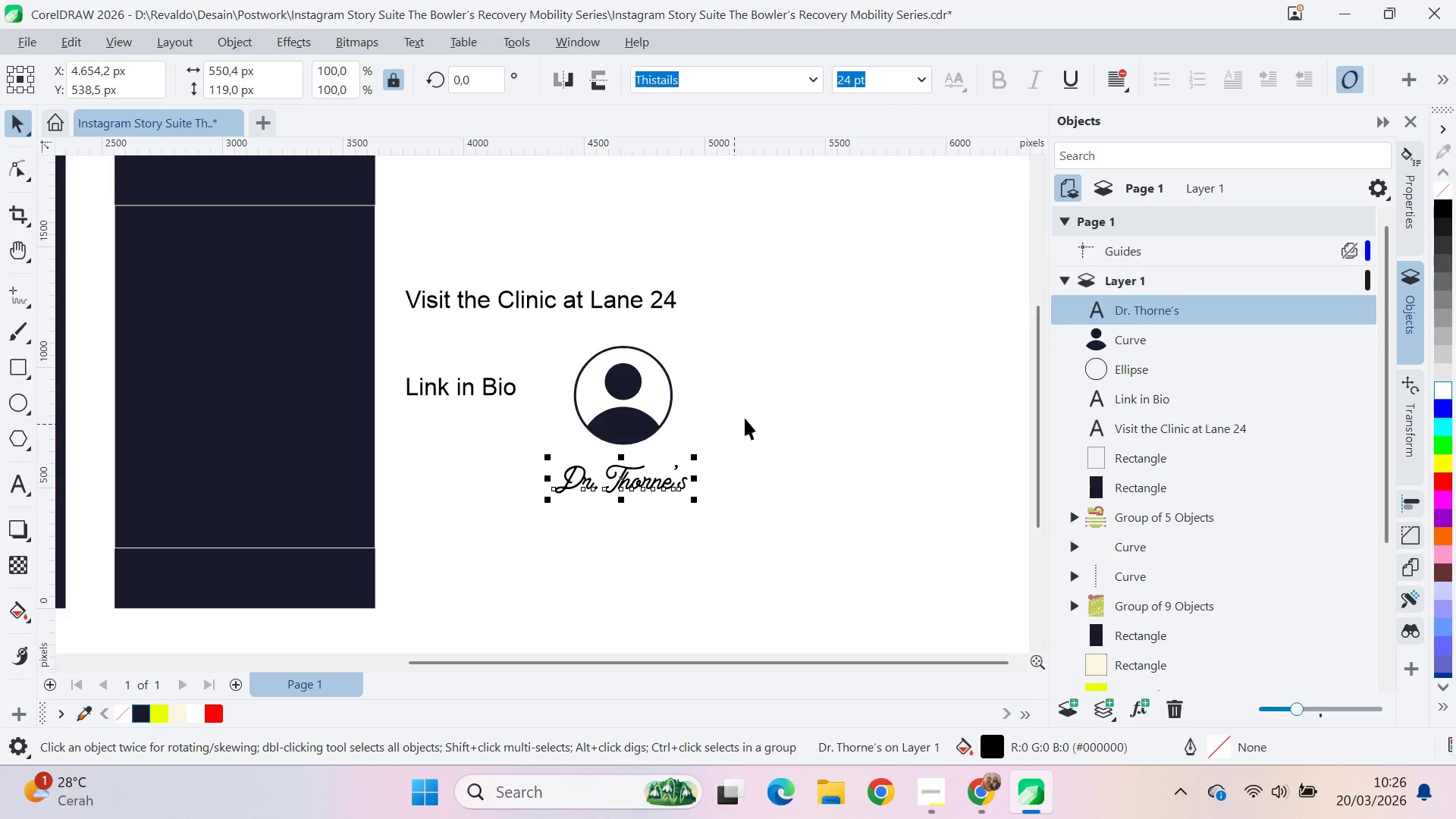 
left_click([758, 411])
 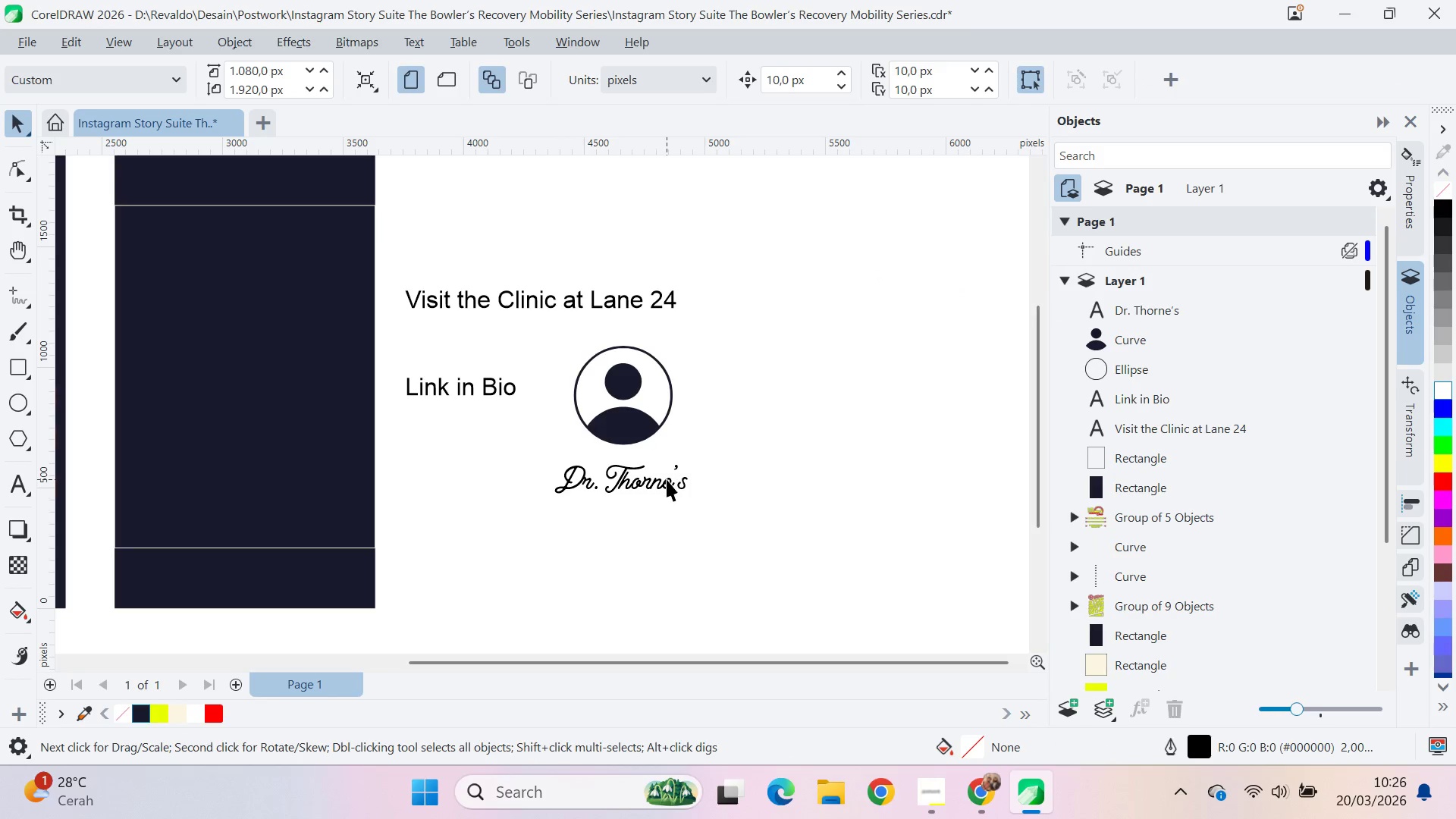 
left_click_drag(start_coordinate=[665, 483], to_coordinate=[805, 401])
 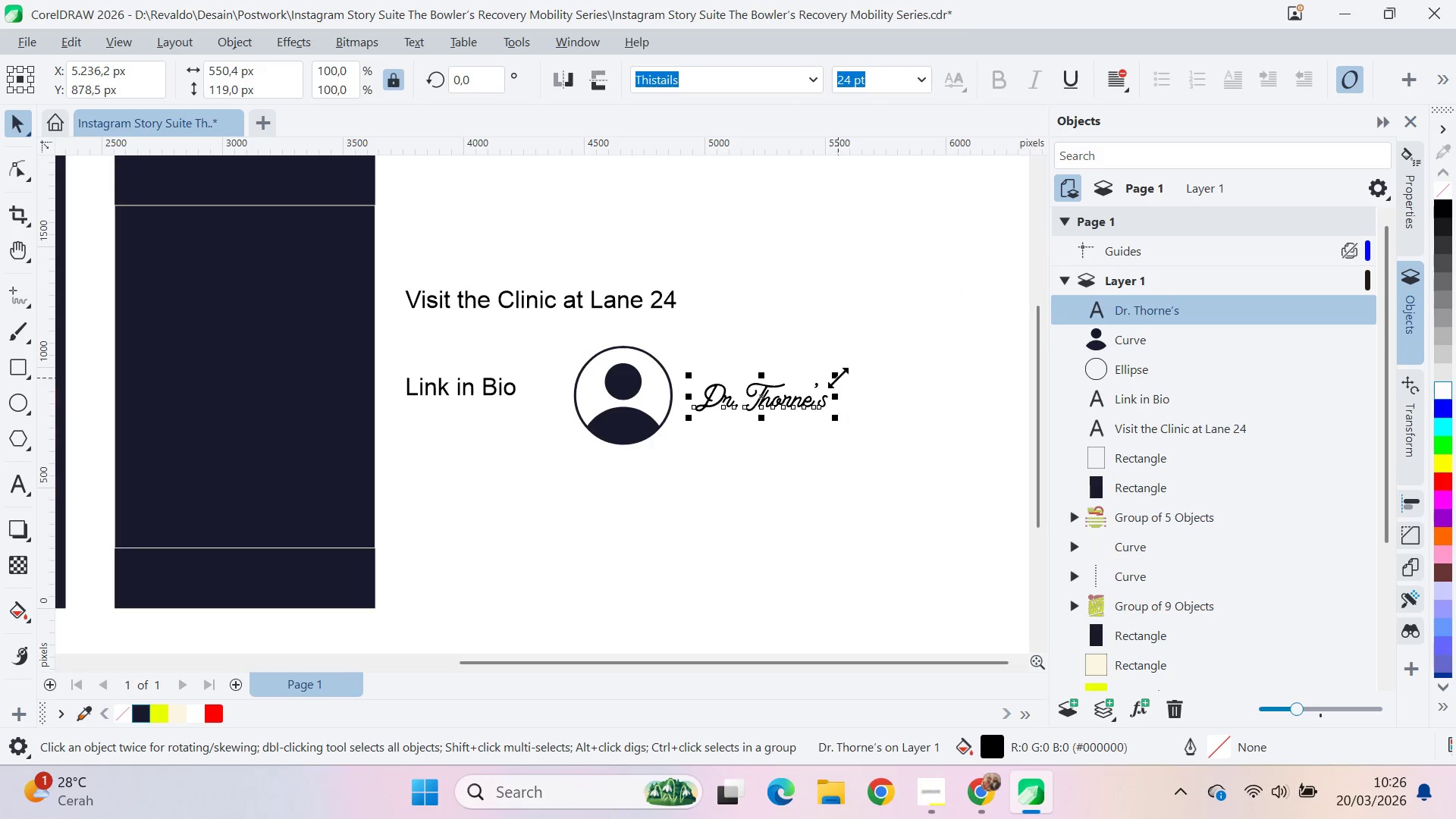 
left_click_drag(start_coordinate=[838, 377], to_coordinate=[926, 319])
 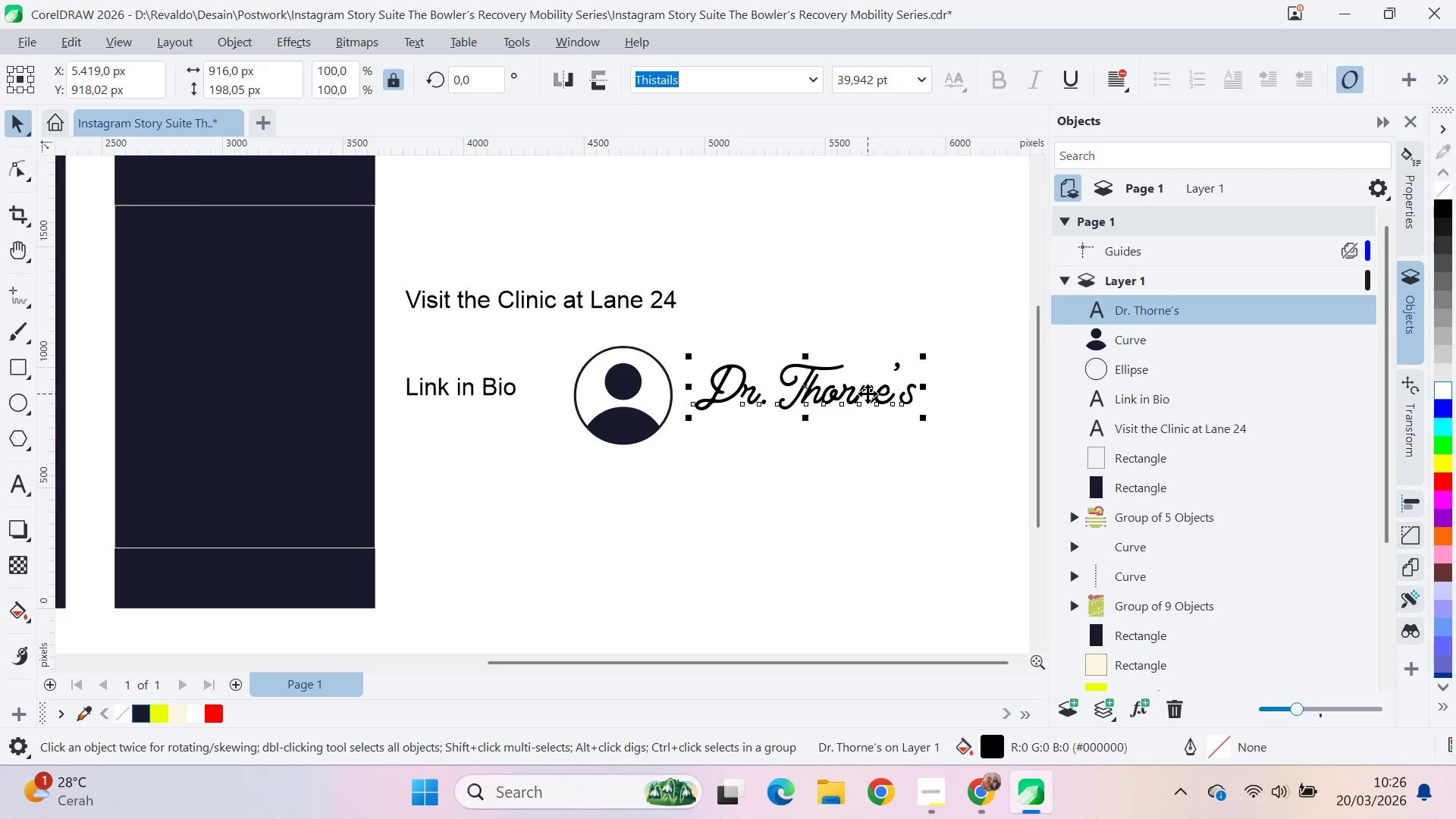 
hold_key(key=ShiftLeft, duration=0.5)
left_click([658, 411])
 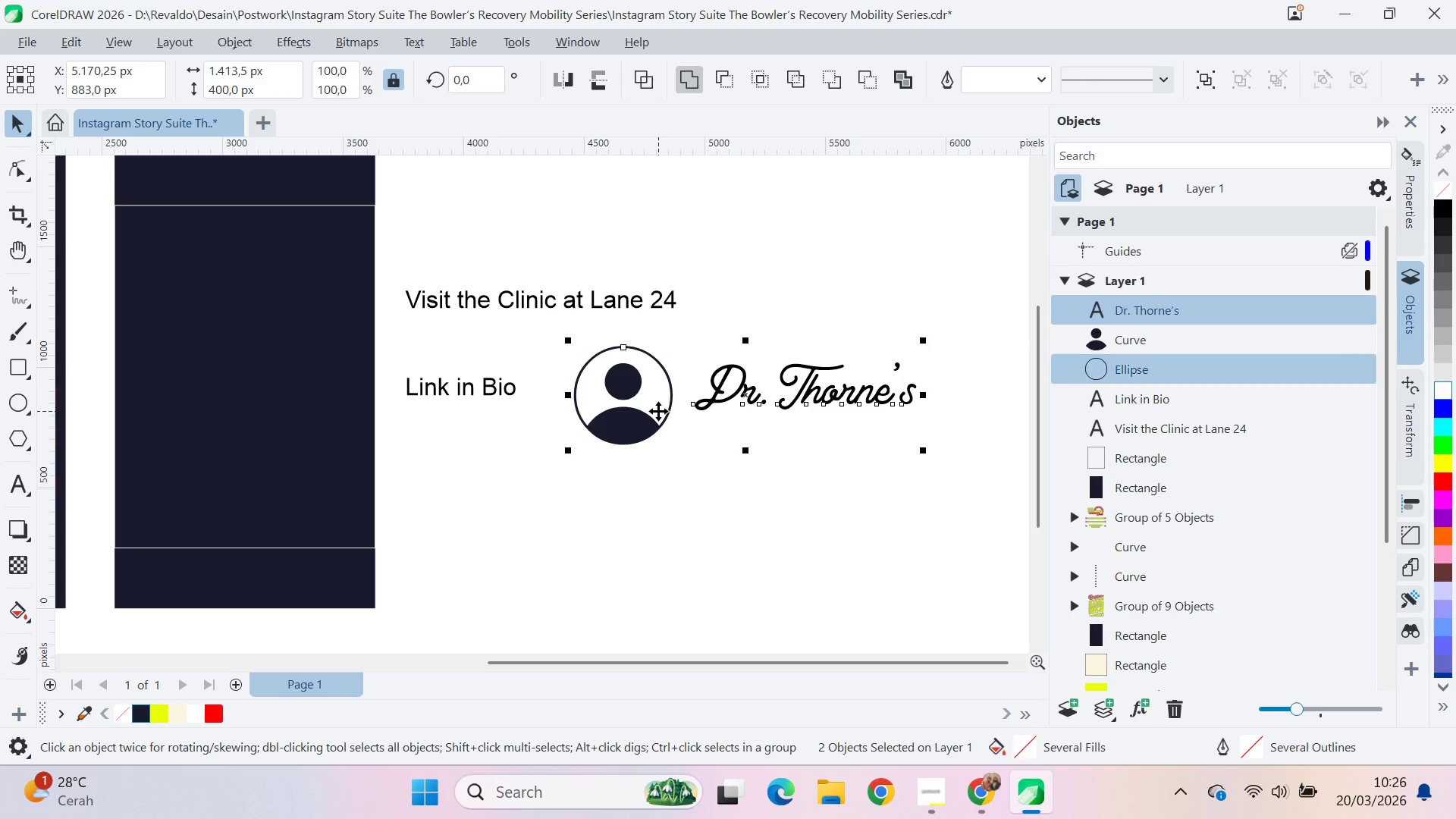 
key(E)
 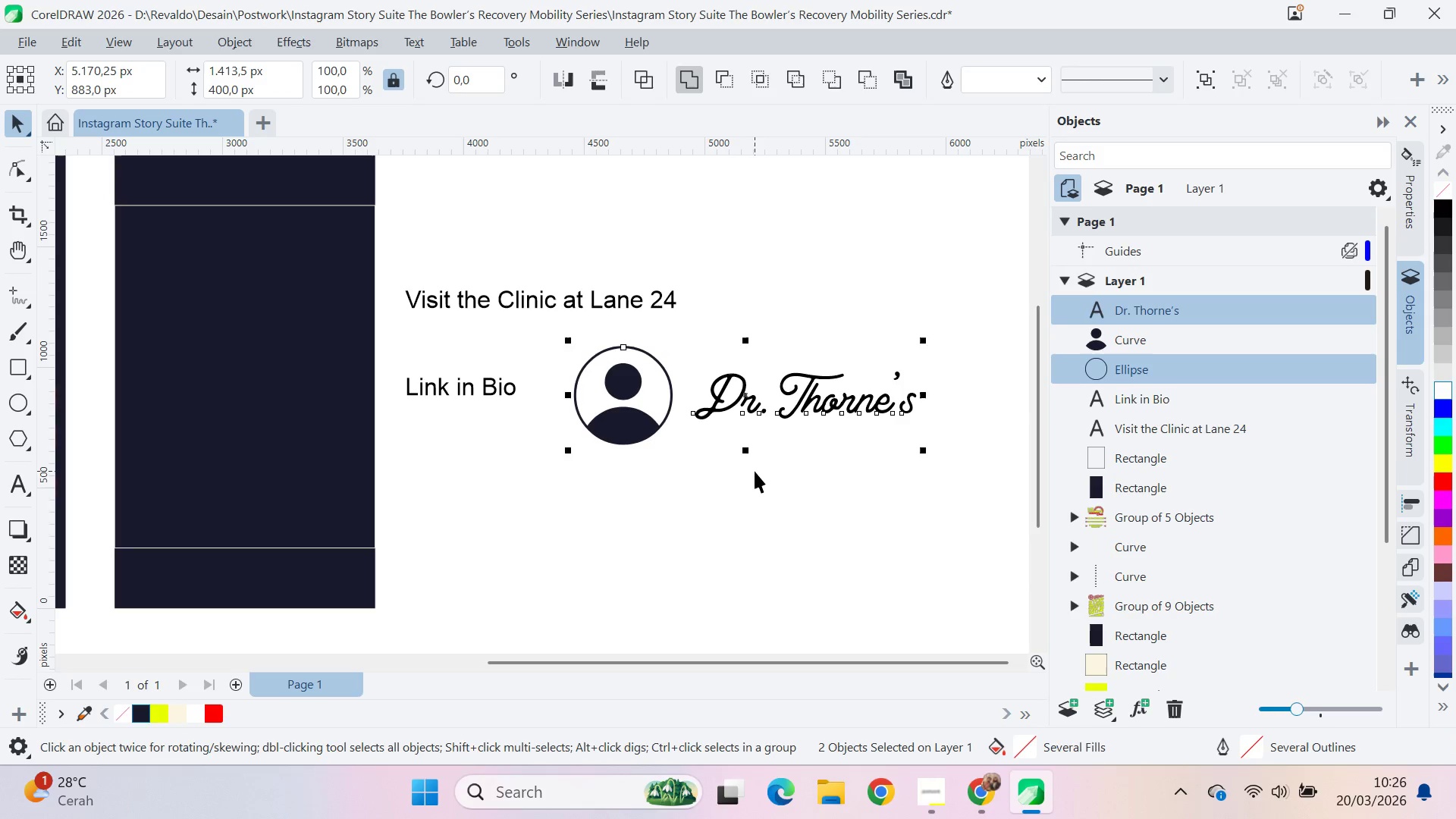 
left_click([755, 471])
 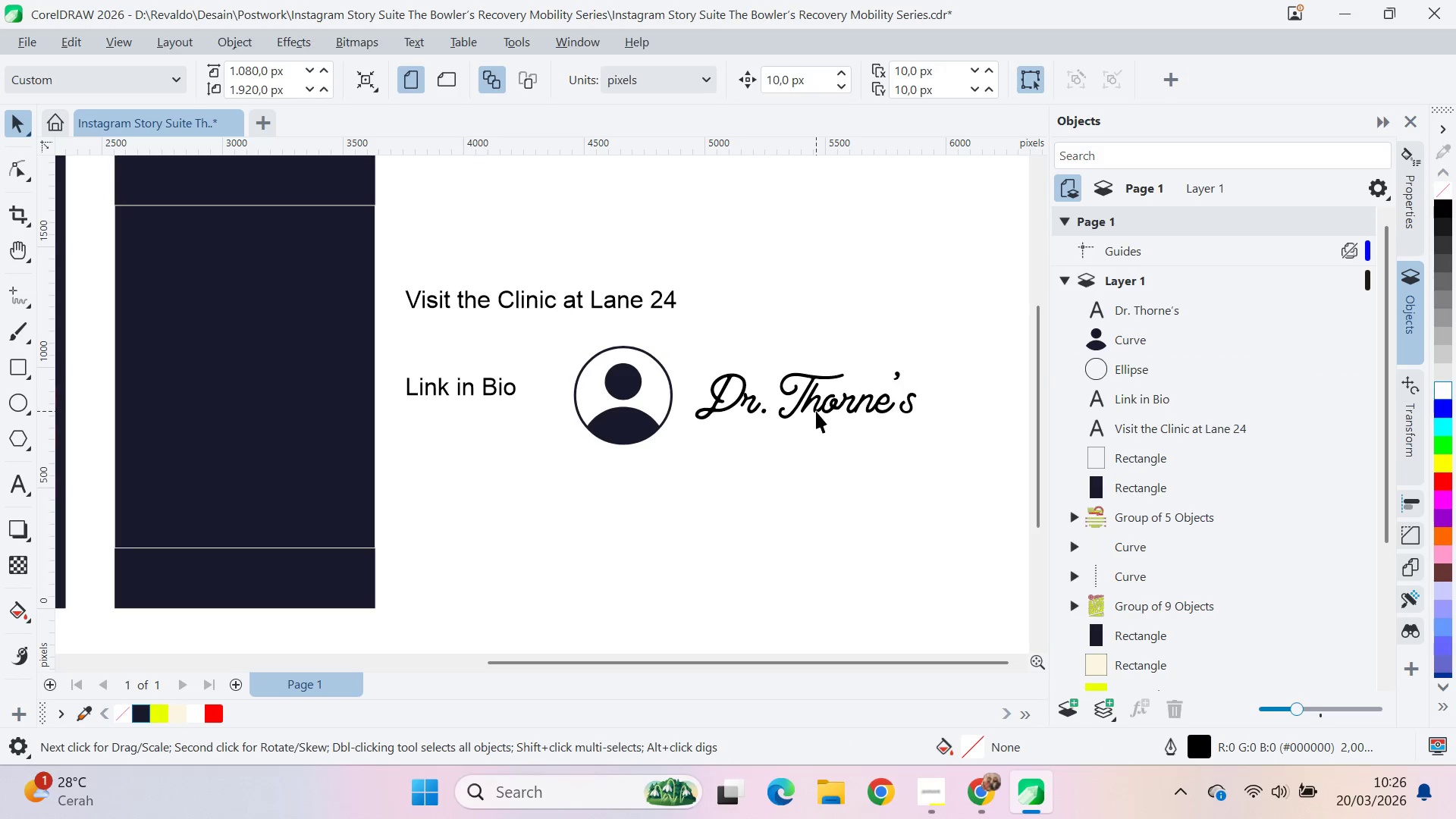 
left_click_drag(start_coordinate=[816, 411], to_coordinate=[821, 410])
 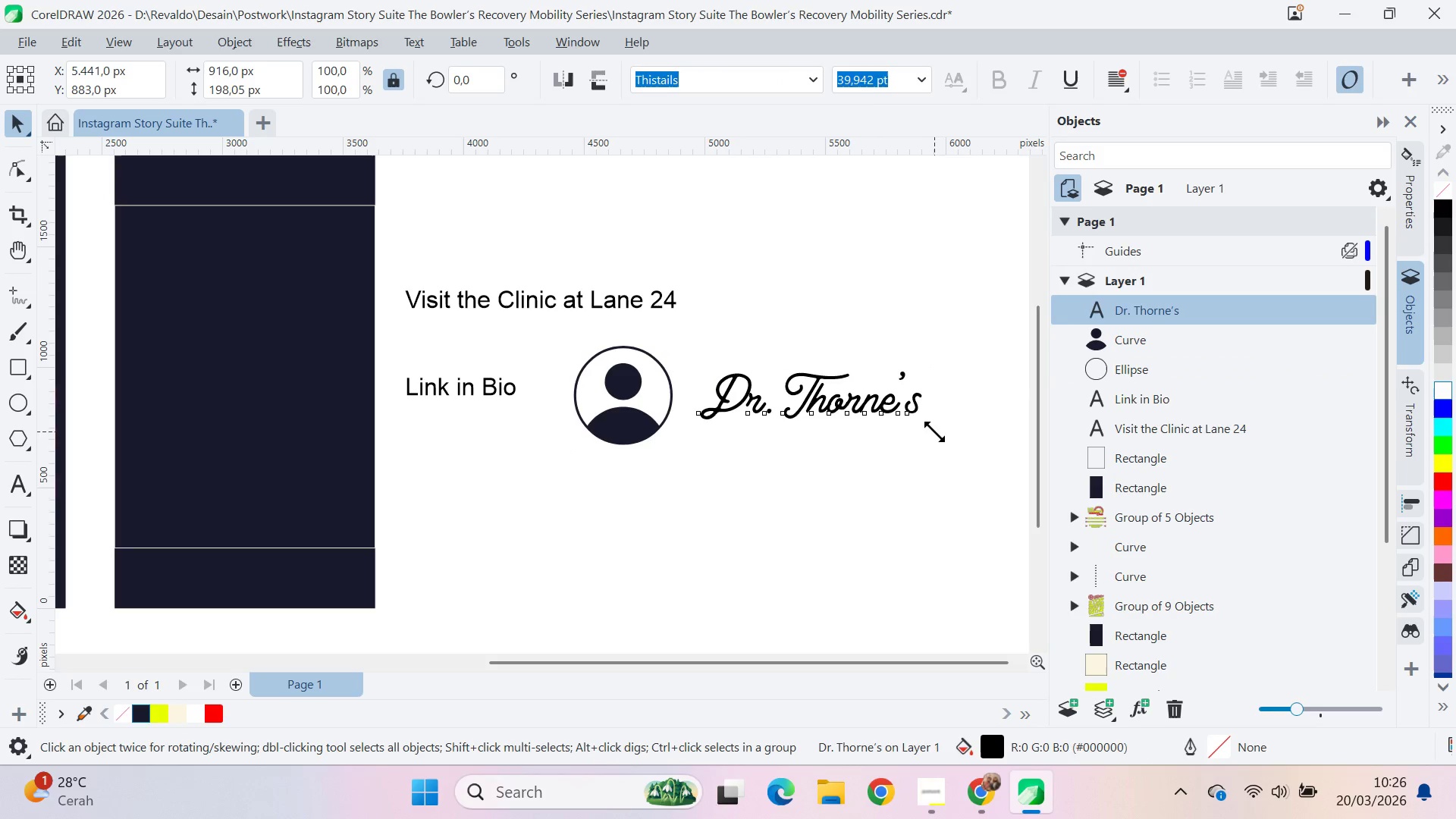 
hold_key(key=ShiftLeft, duration=1.31)
 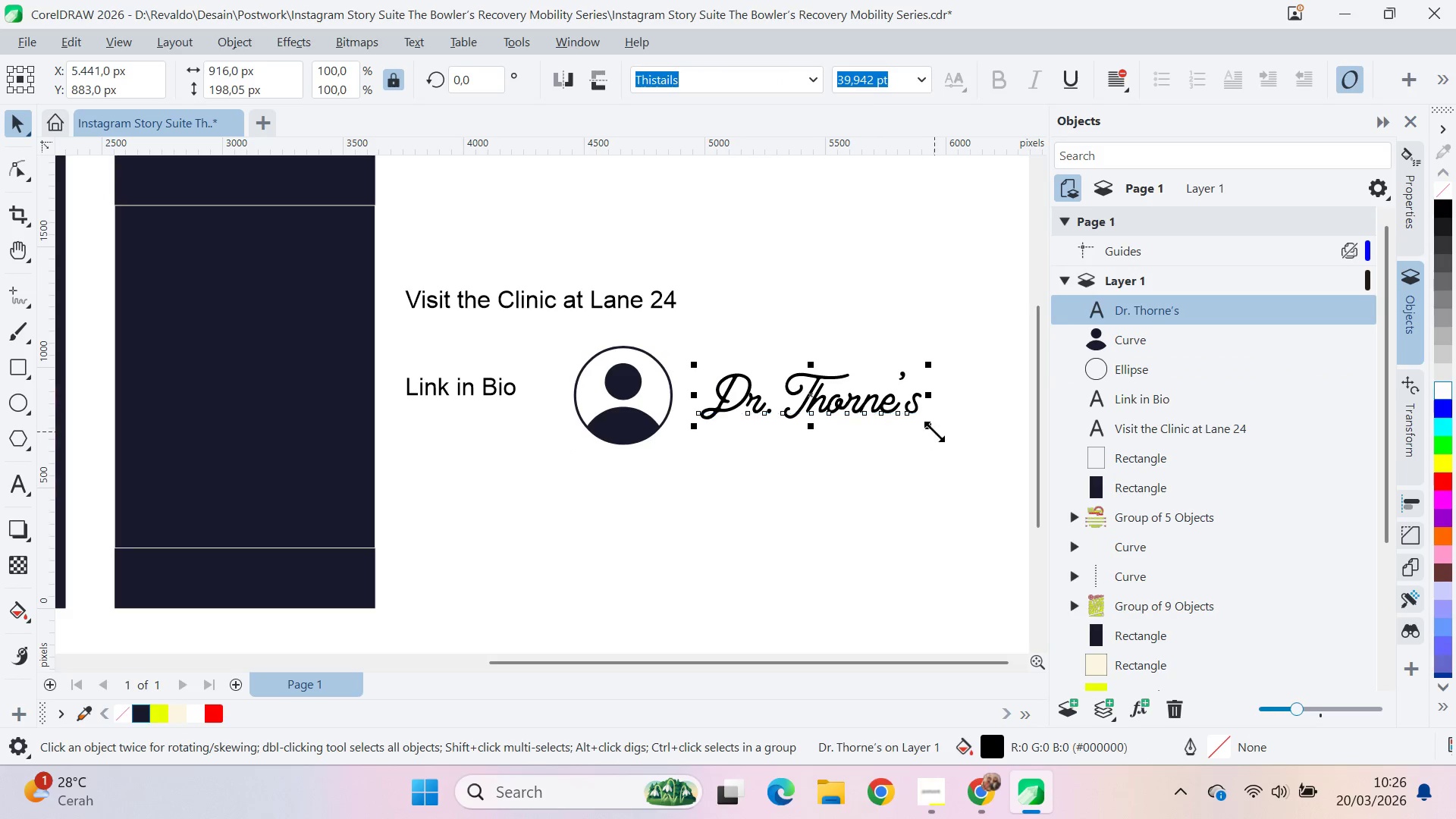 
hold_key(key=ShiftLeft, duration=1.5)
left_click_drag(start_coordinate=[934, 431], to_coordinate=[923, 434])
 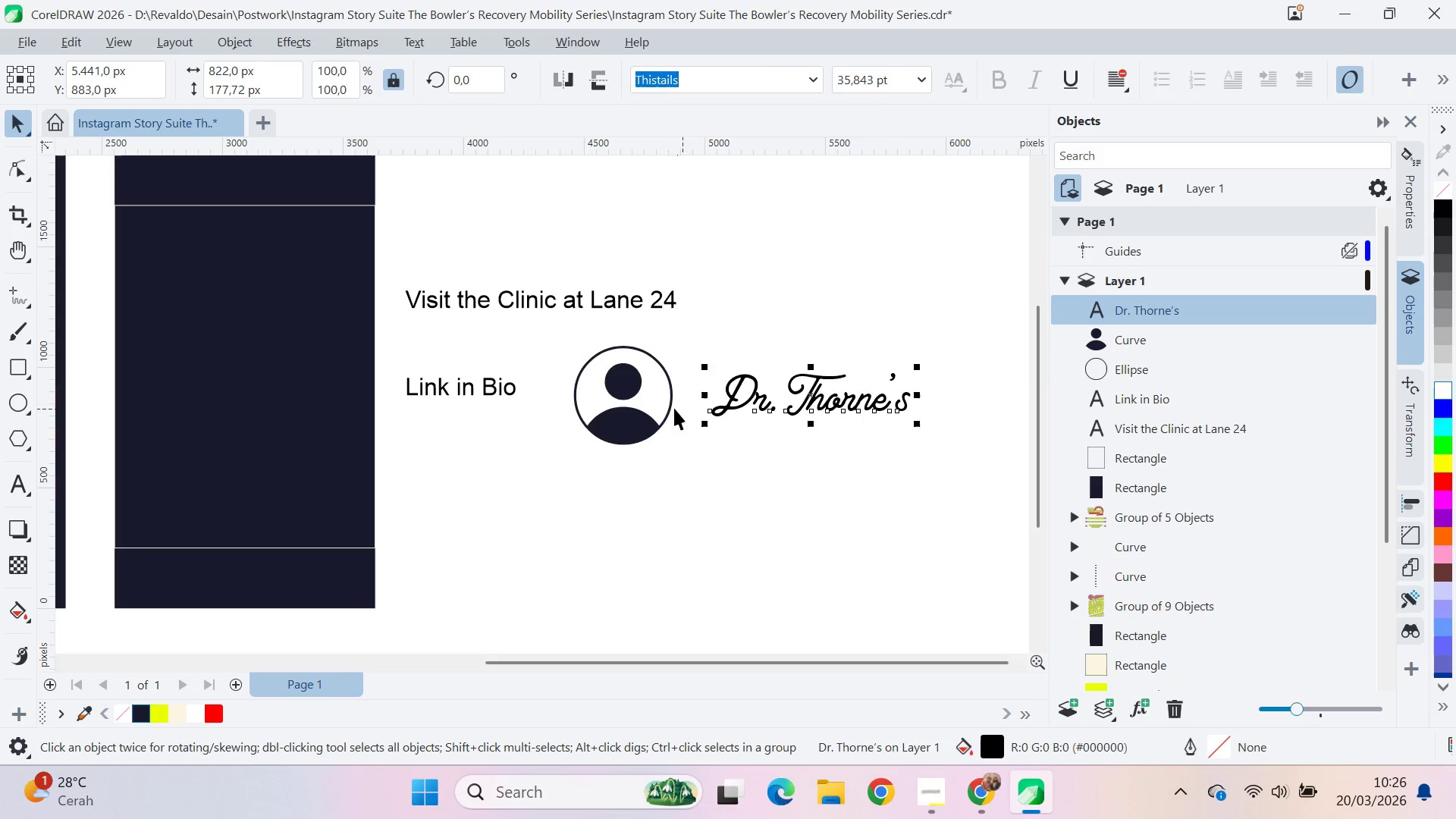 
hold_key(key=ShiftLeft, duration=0.77)
 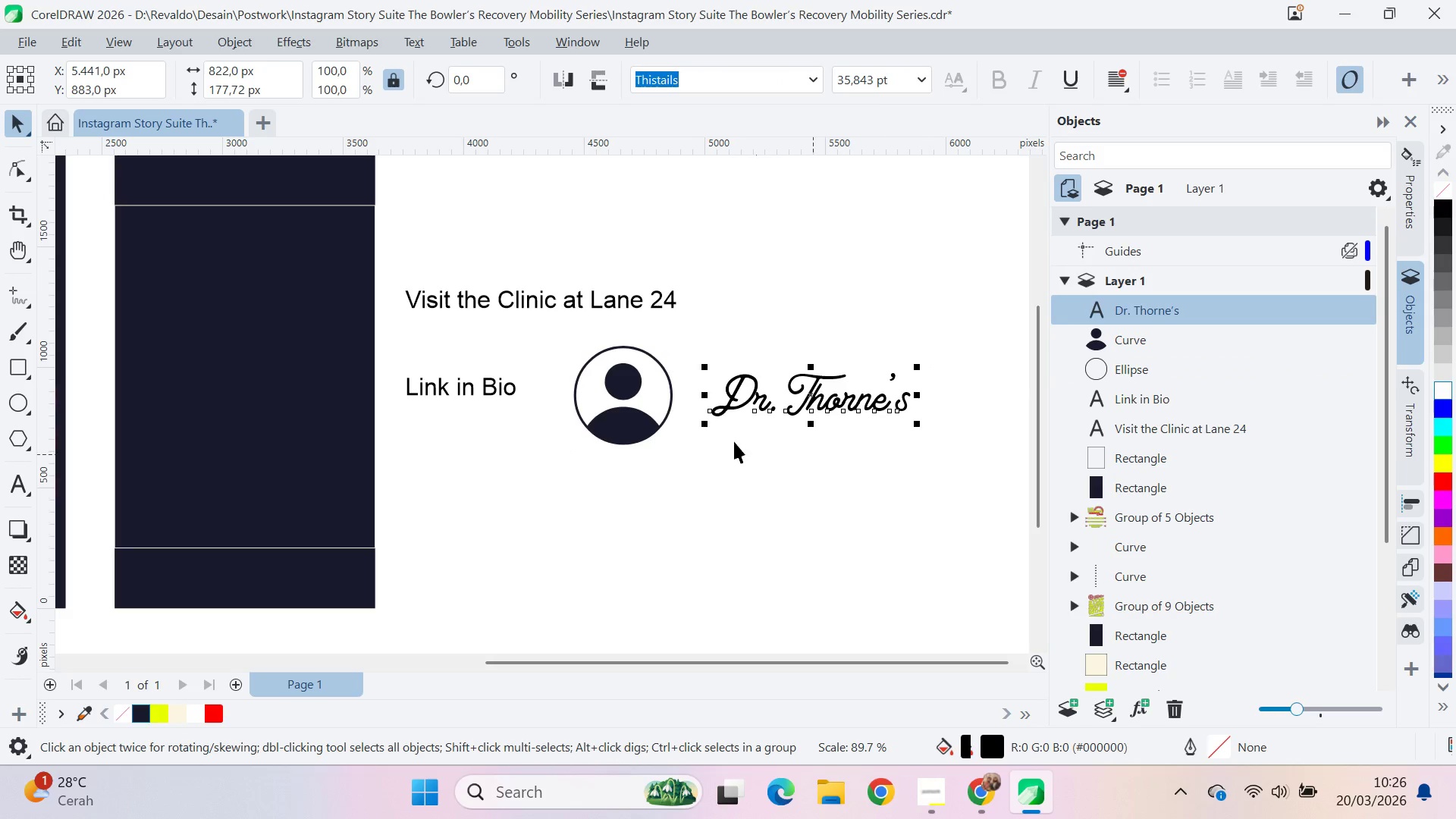 
hold_key(key=ShiftLeft, duration=0.52)
 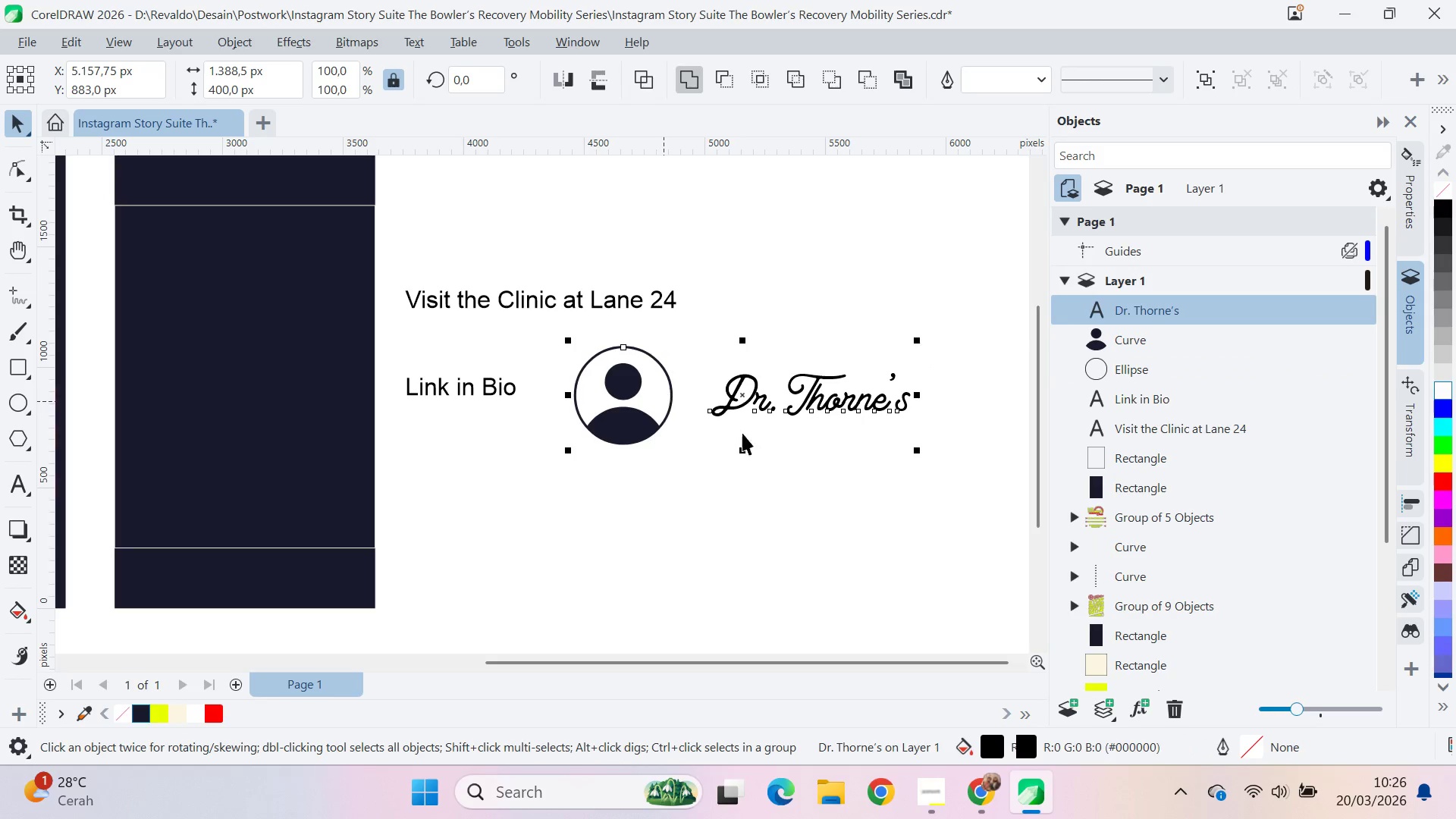 
key(E)
 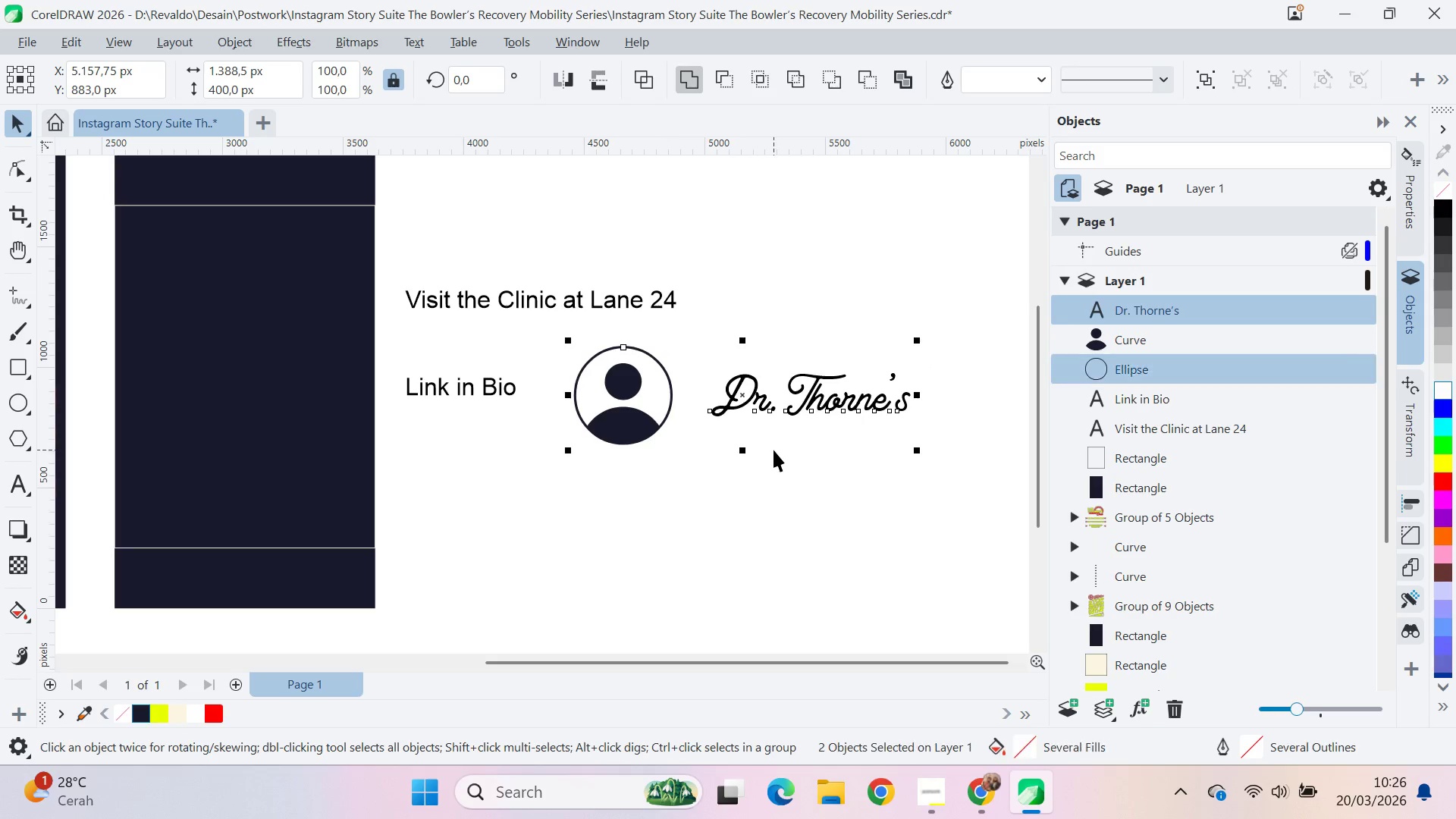 
left_click_drag(start_coordinate=[774, 450], to_coordinate=[777, 443])
 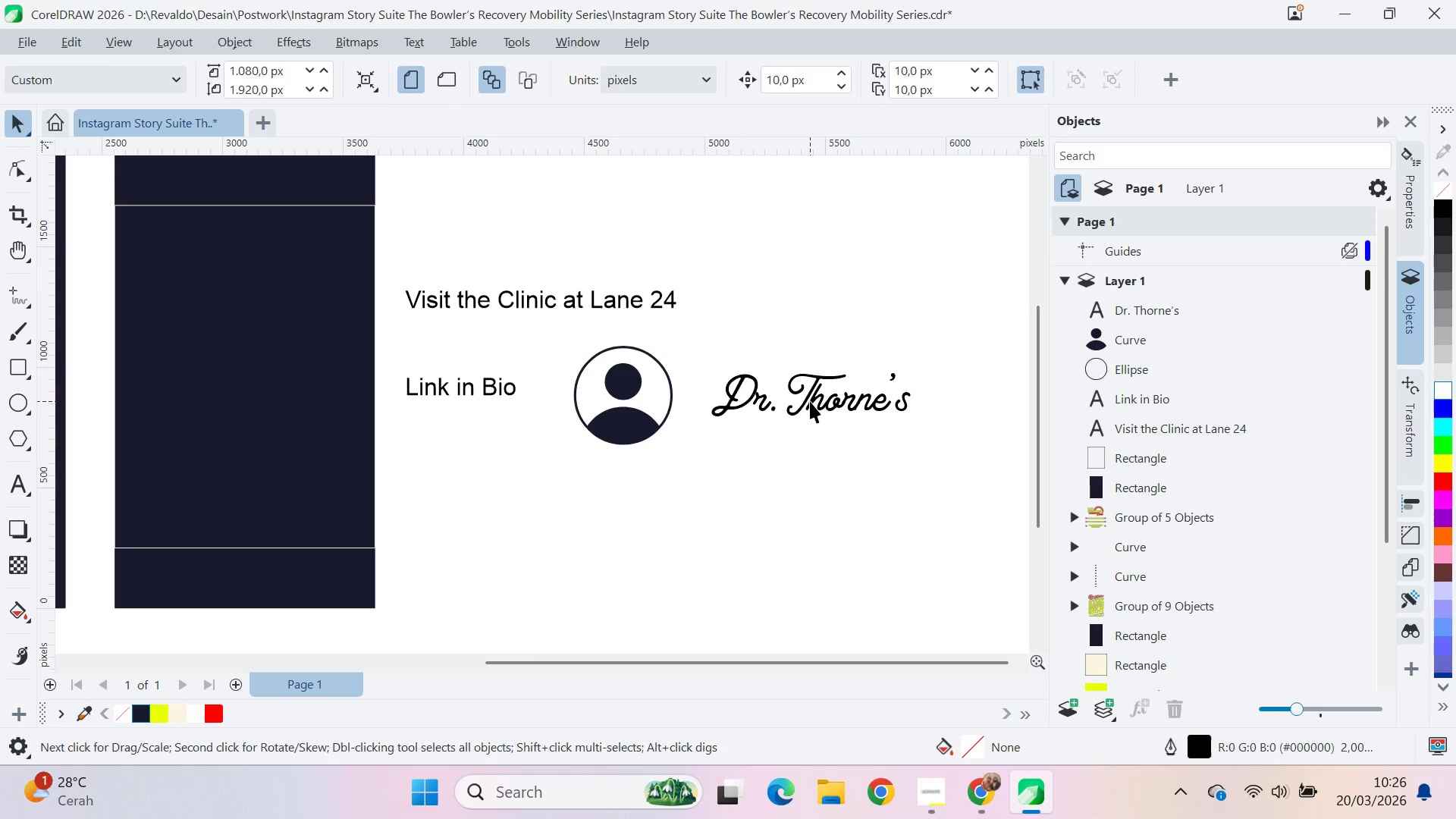 
left_click_drag(start_coordinate=[810, 401], to_coordinate=[798, 398])
 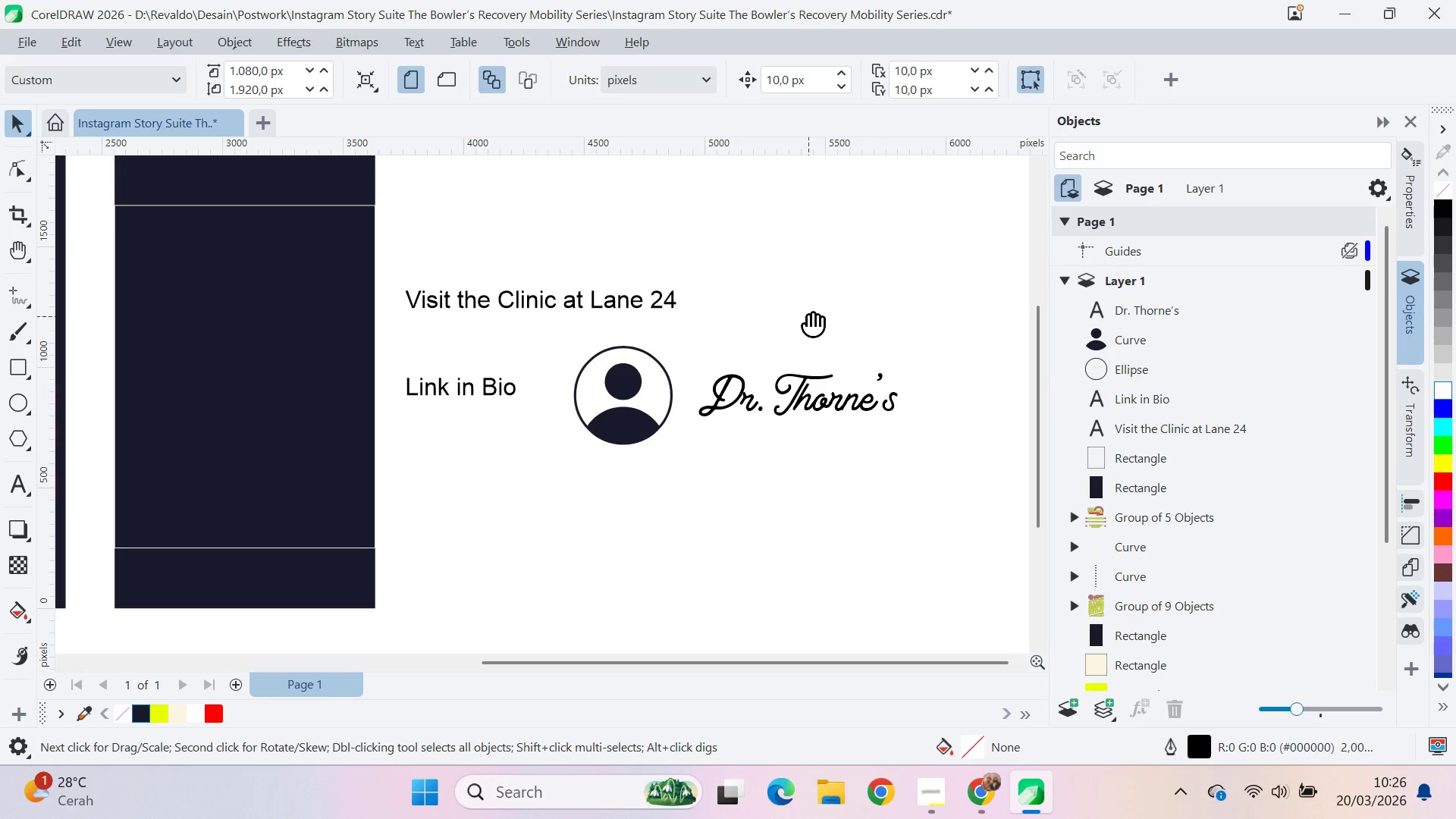 
hold_key(key=ShiftLeft, duration=1.52)
 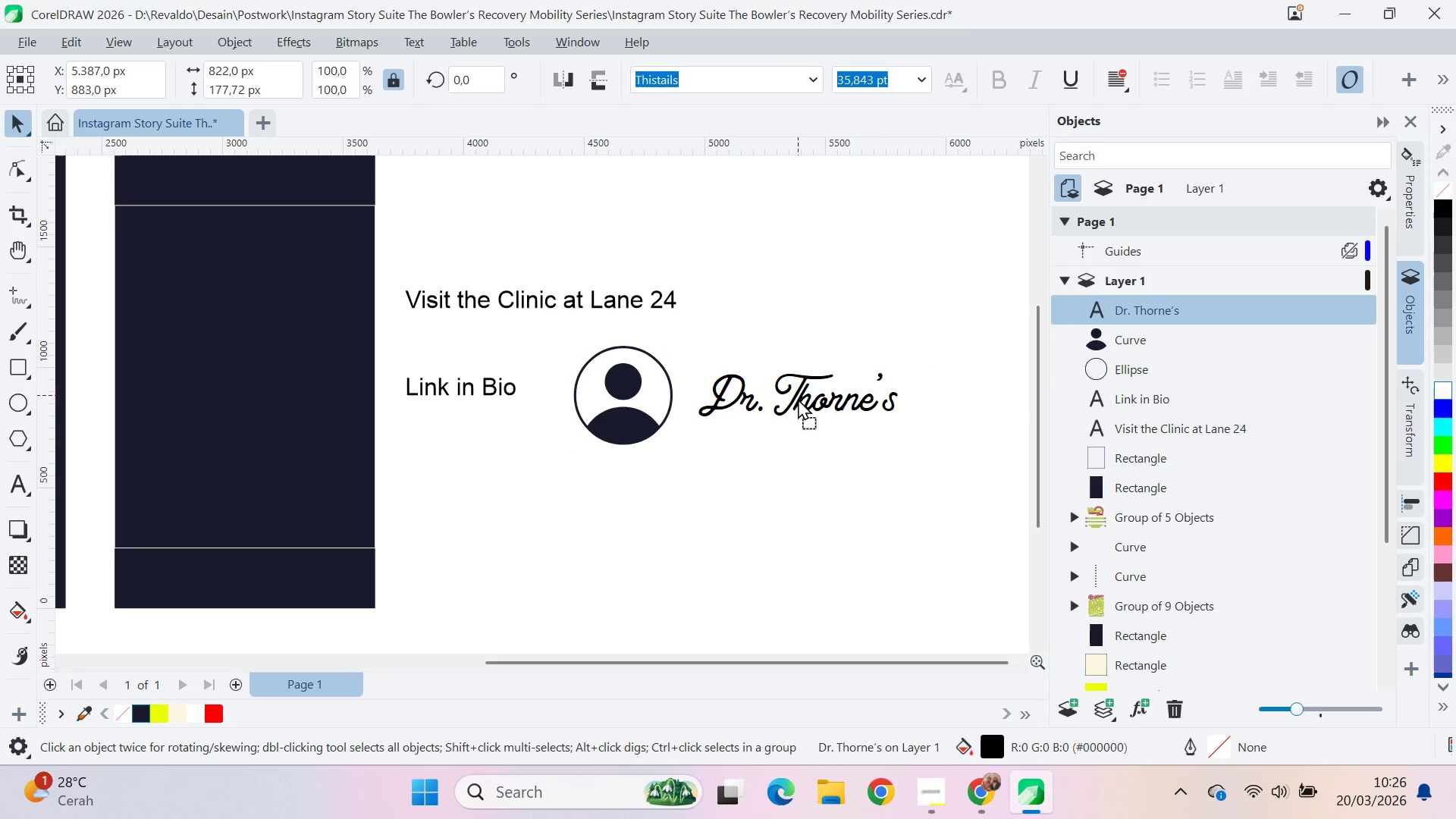 
hold_key(key=ShiftLeft, duration=0.7)
 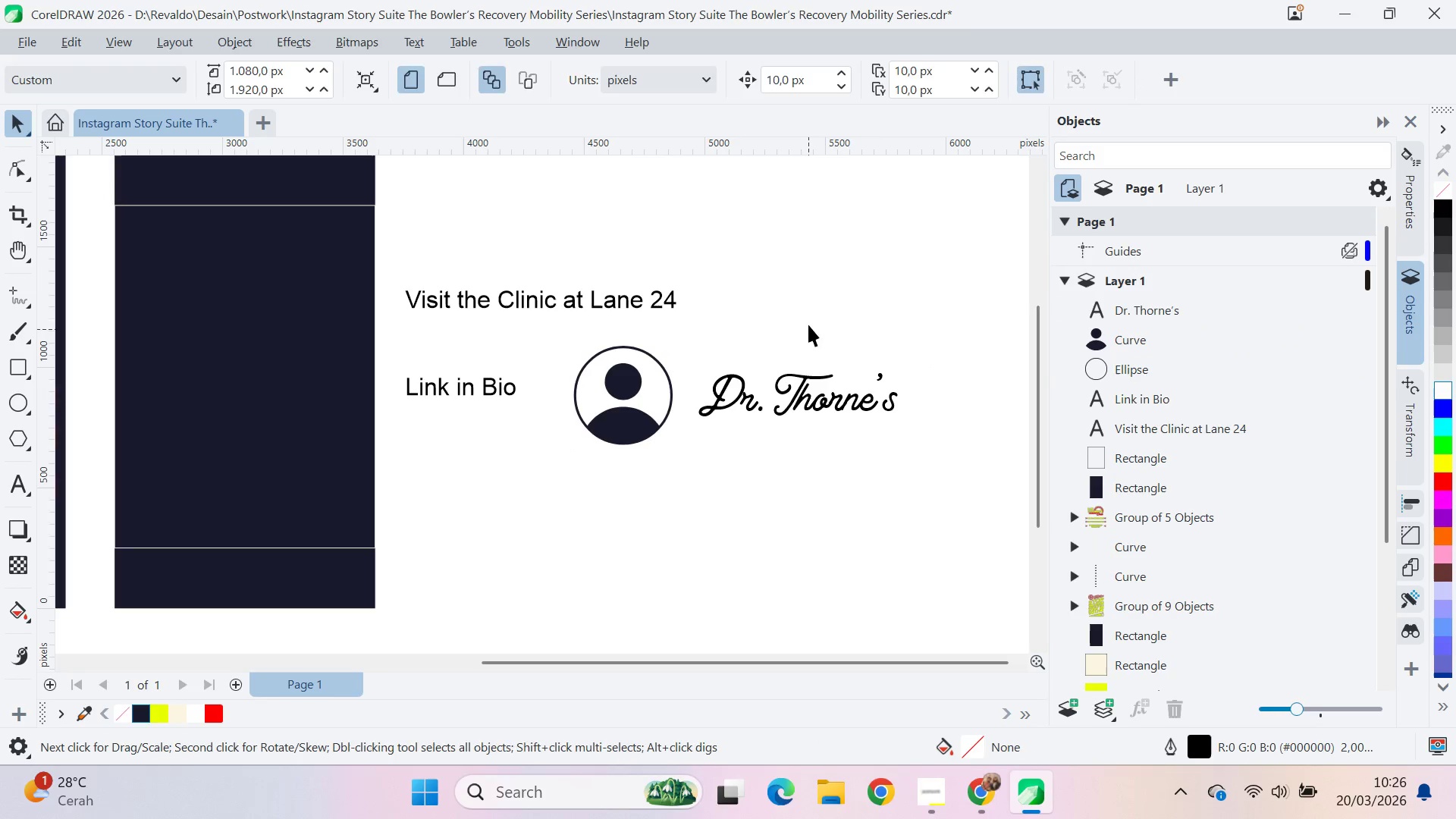 
type(qv)
 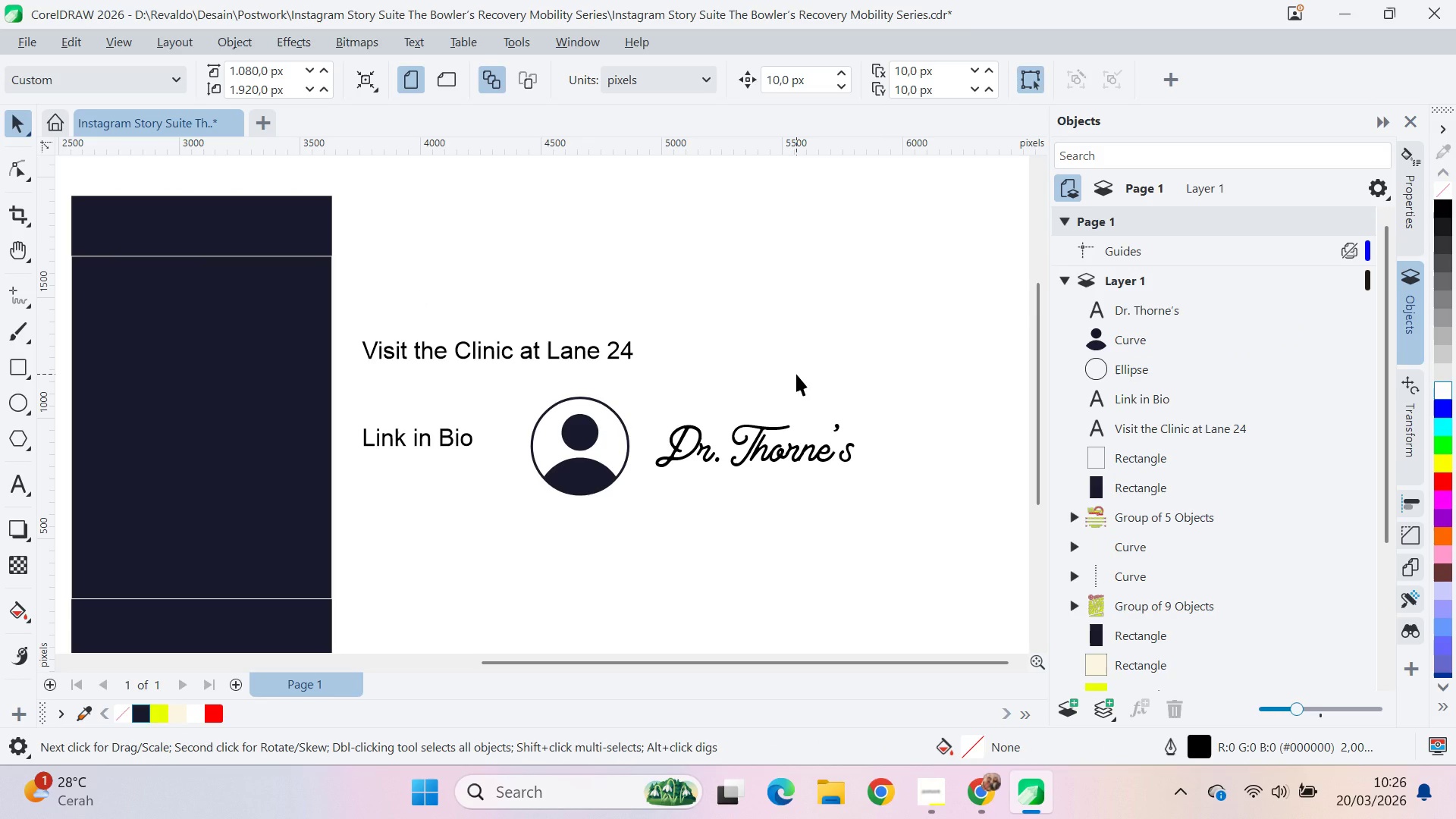 
left_click_drag(start_coordinate=[808, 315], to_coordinate=[765, 366])
 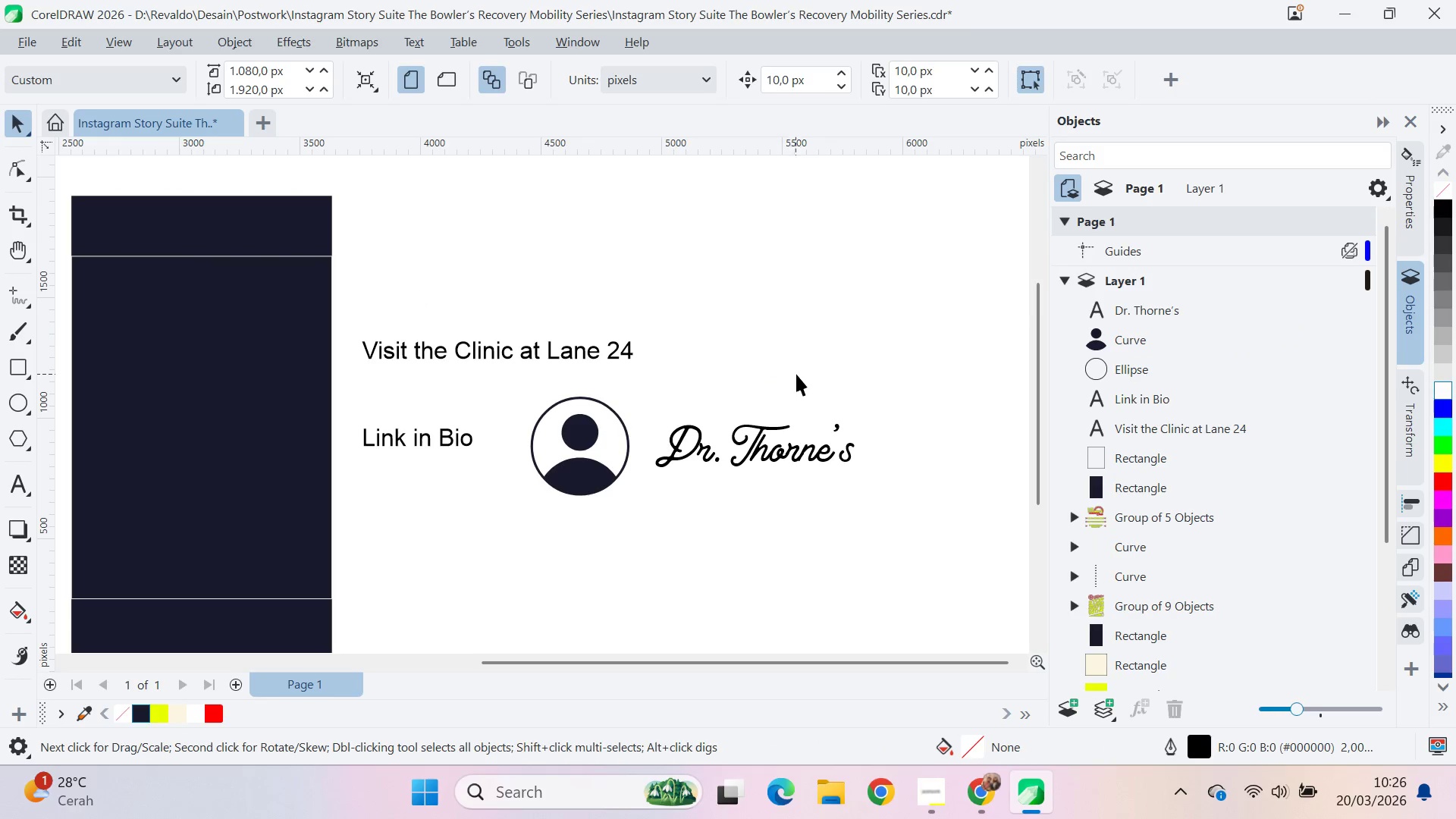 
left_click([796, 374])
 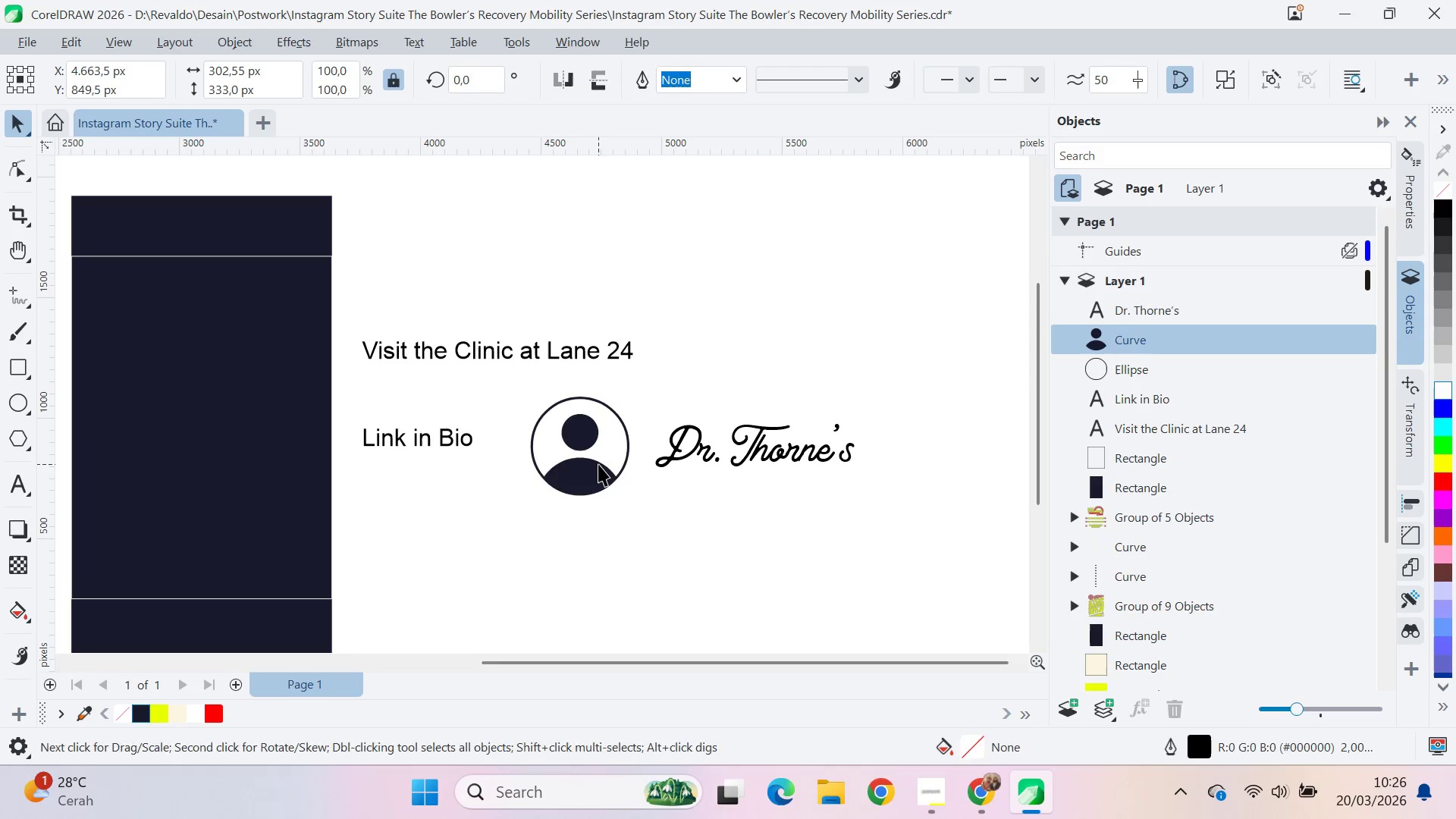 
hold_key(key=ShiftLeft, duration=0.62)
 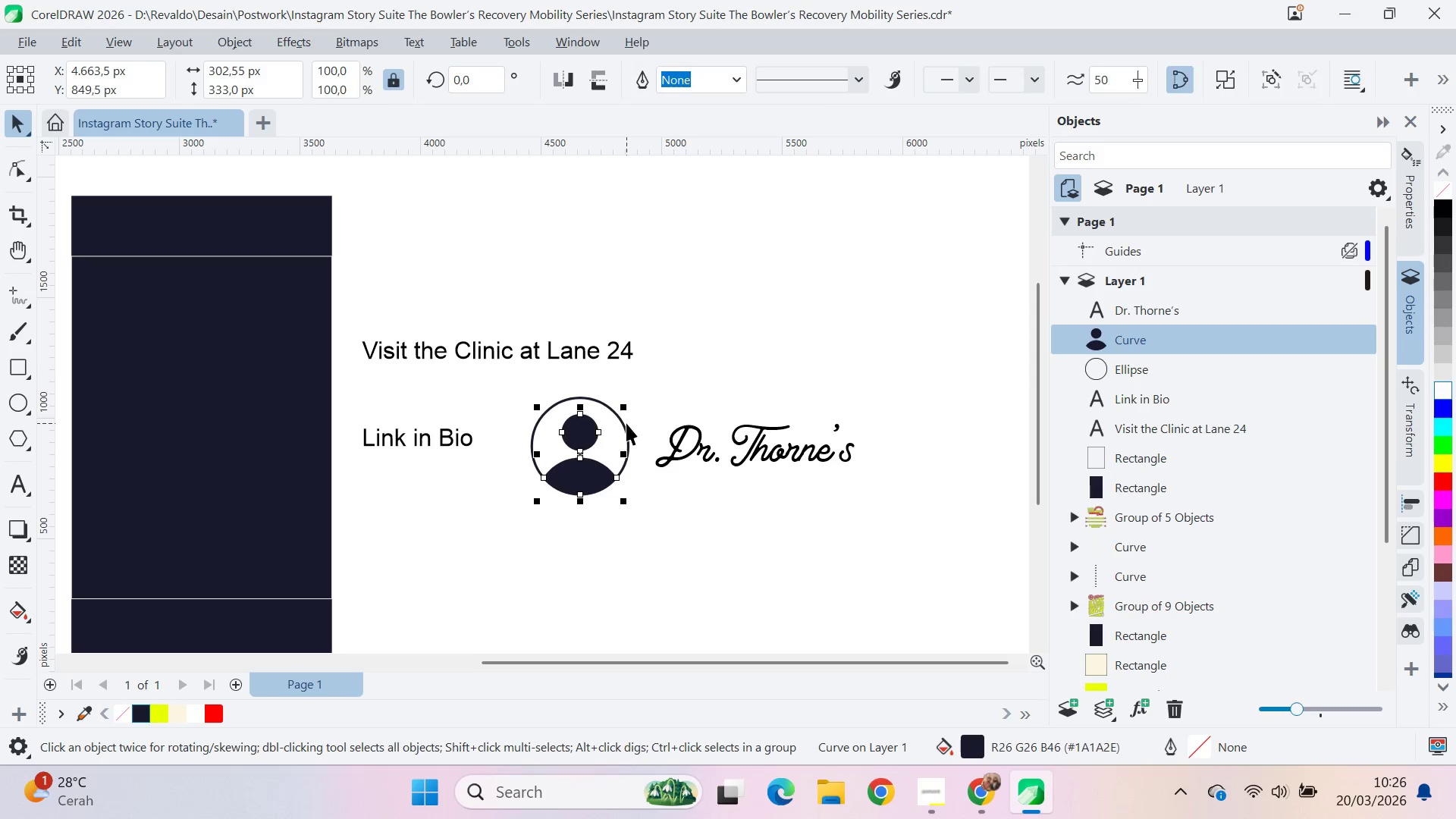 
left_click([626, 423])
 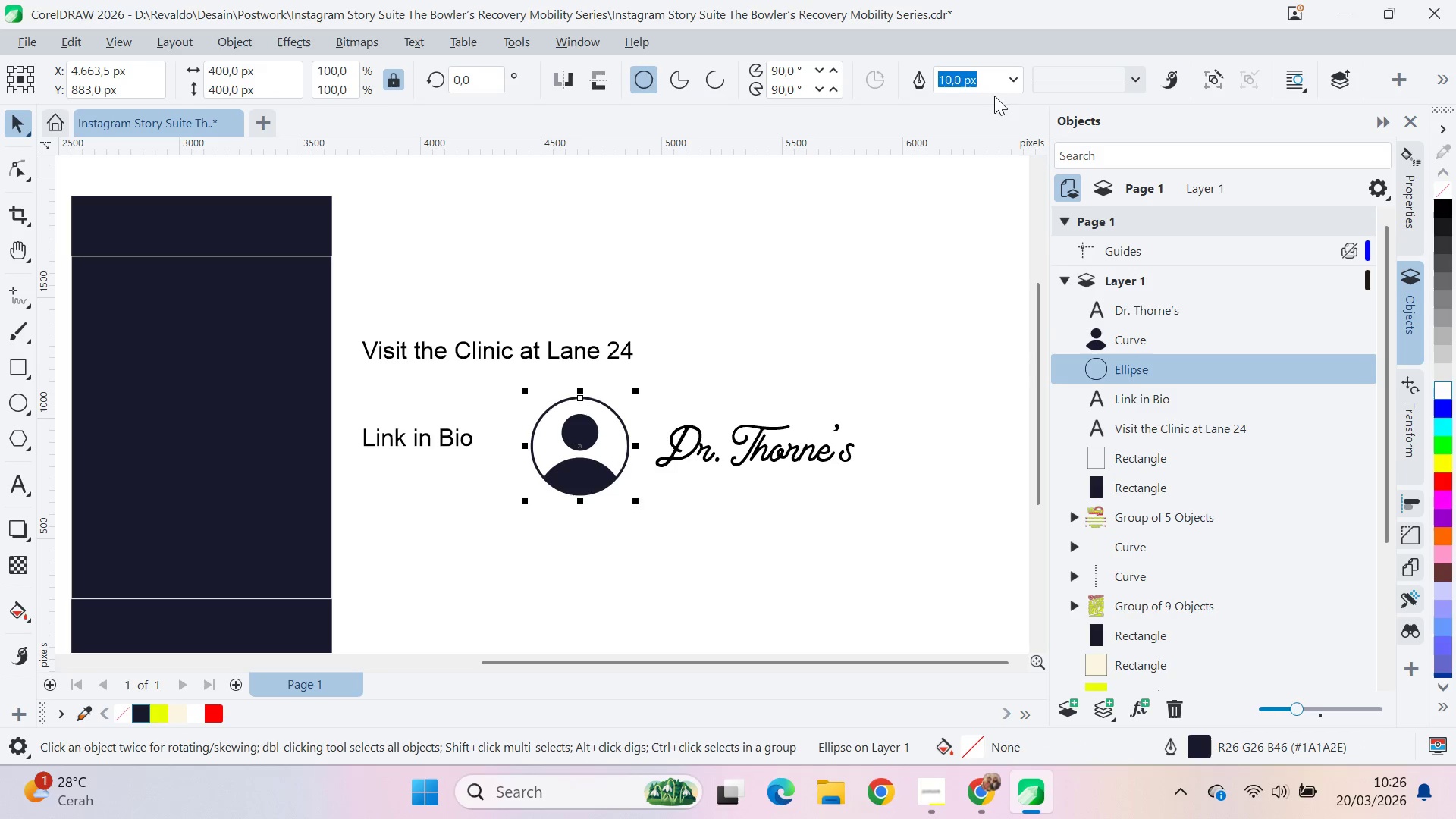 
left_click([1011, 77])
 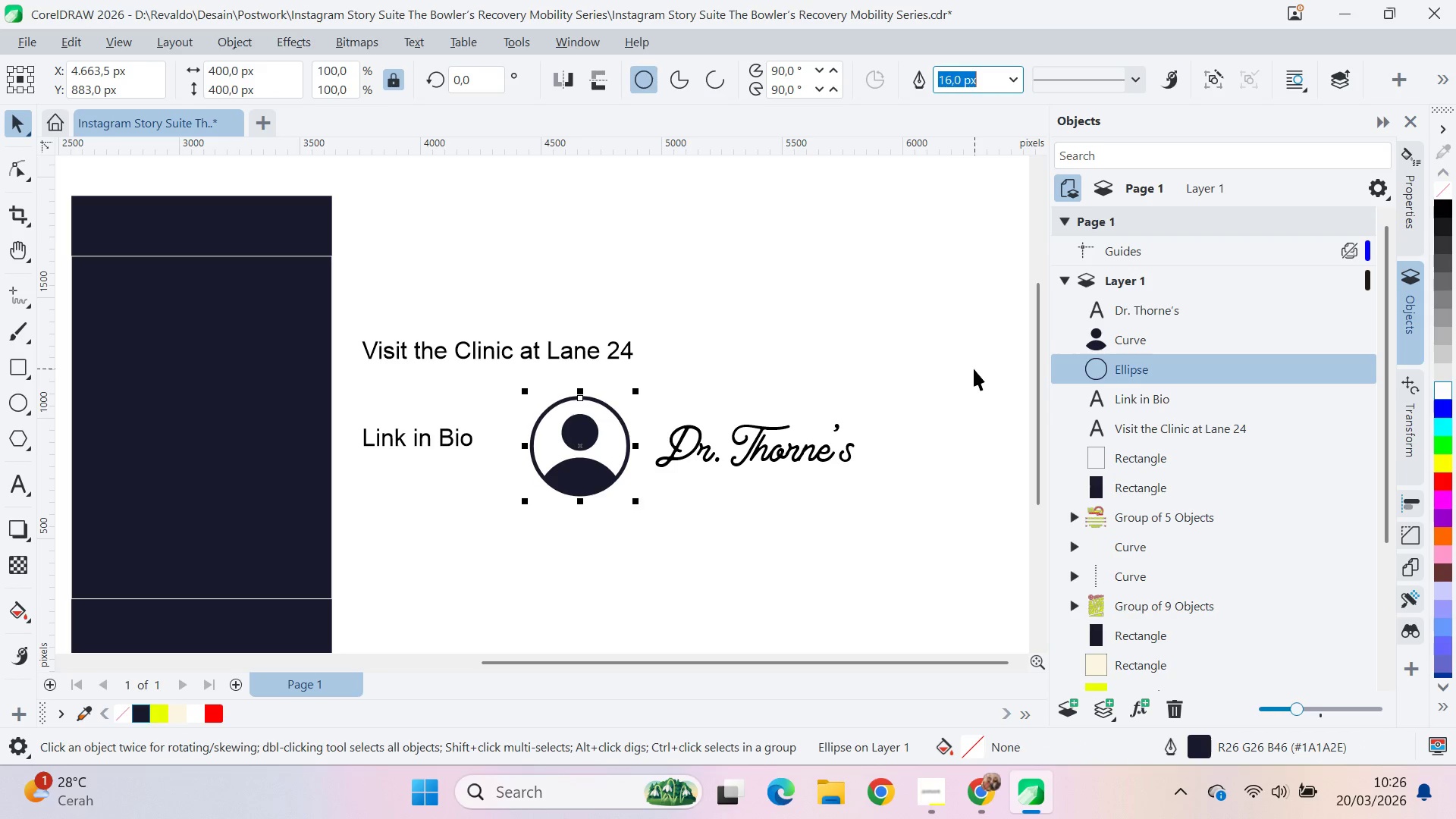 
left_click([859, 340])
 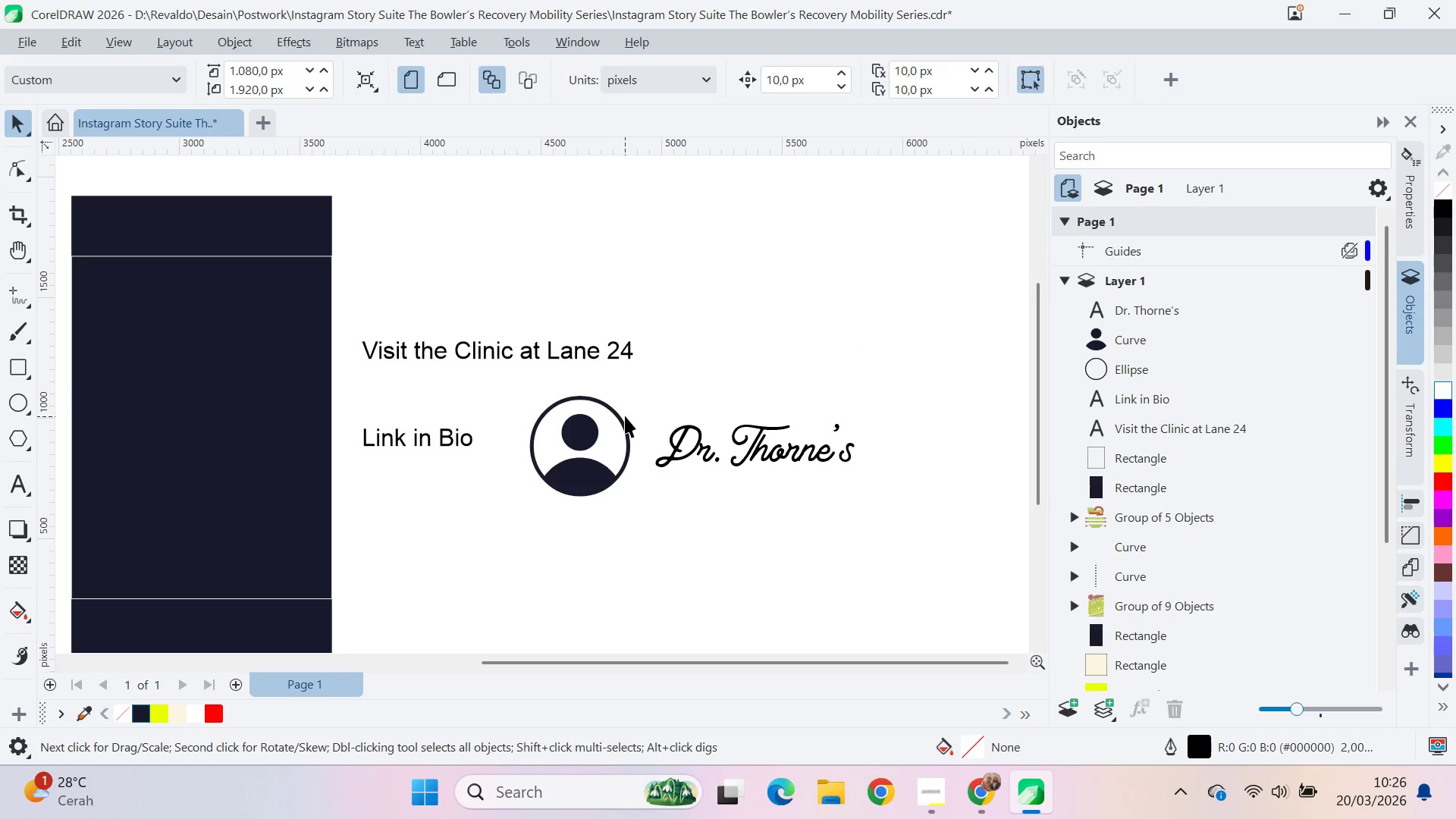 
key(Control+Shift+Q)
 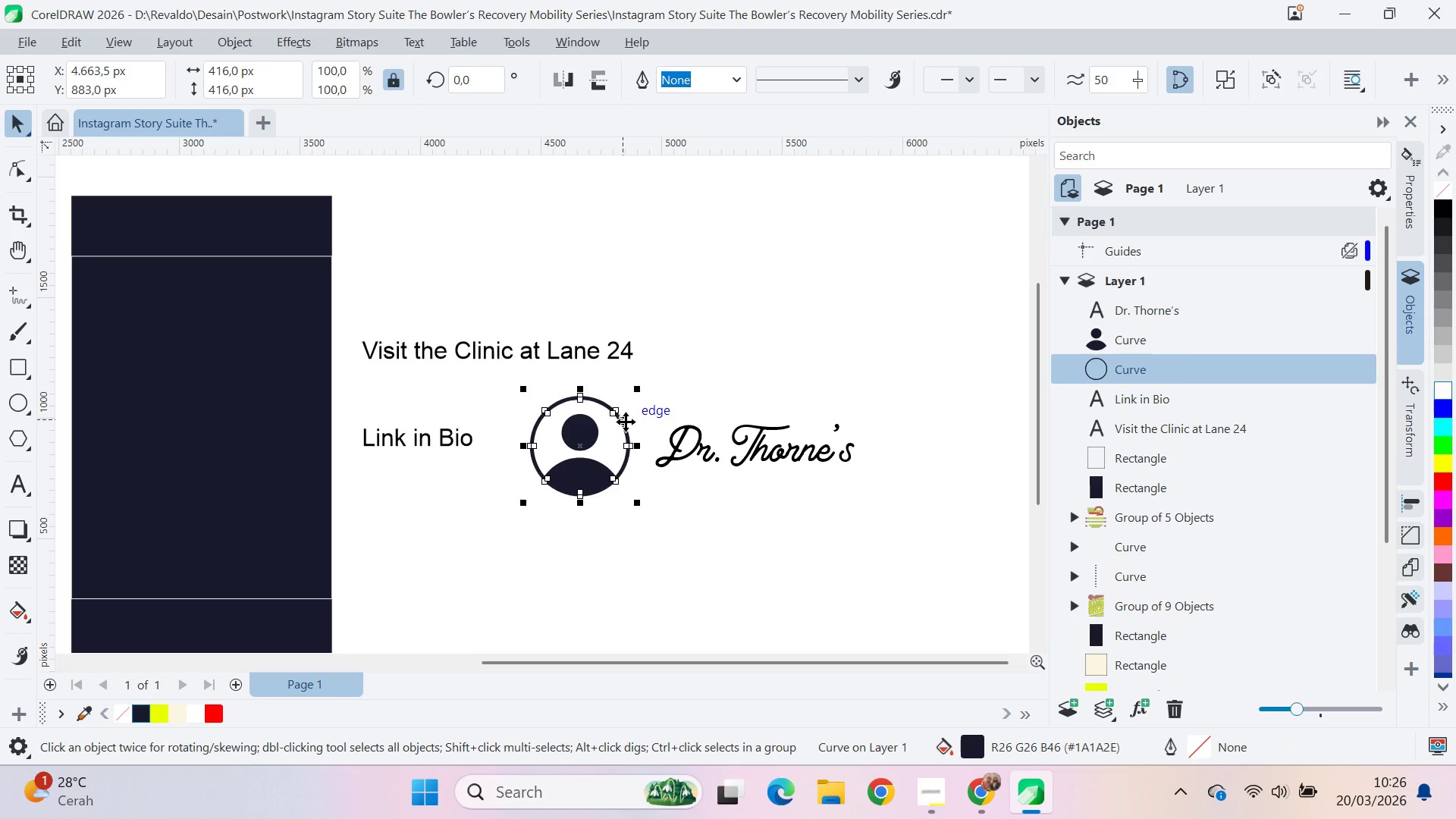 
hold_key(key=ShiftLeft, duration=0.56)
 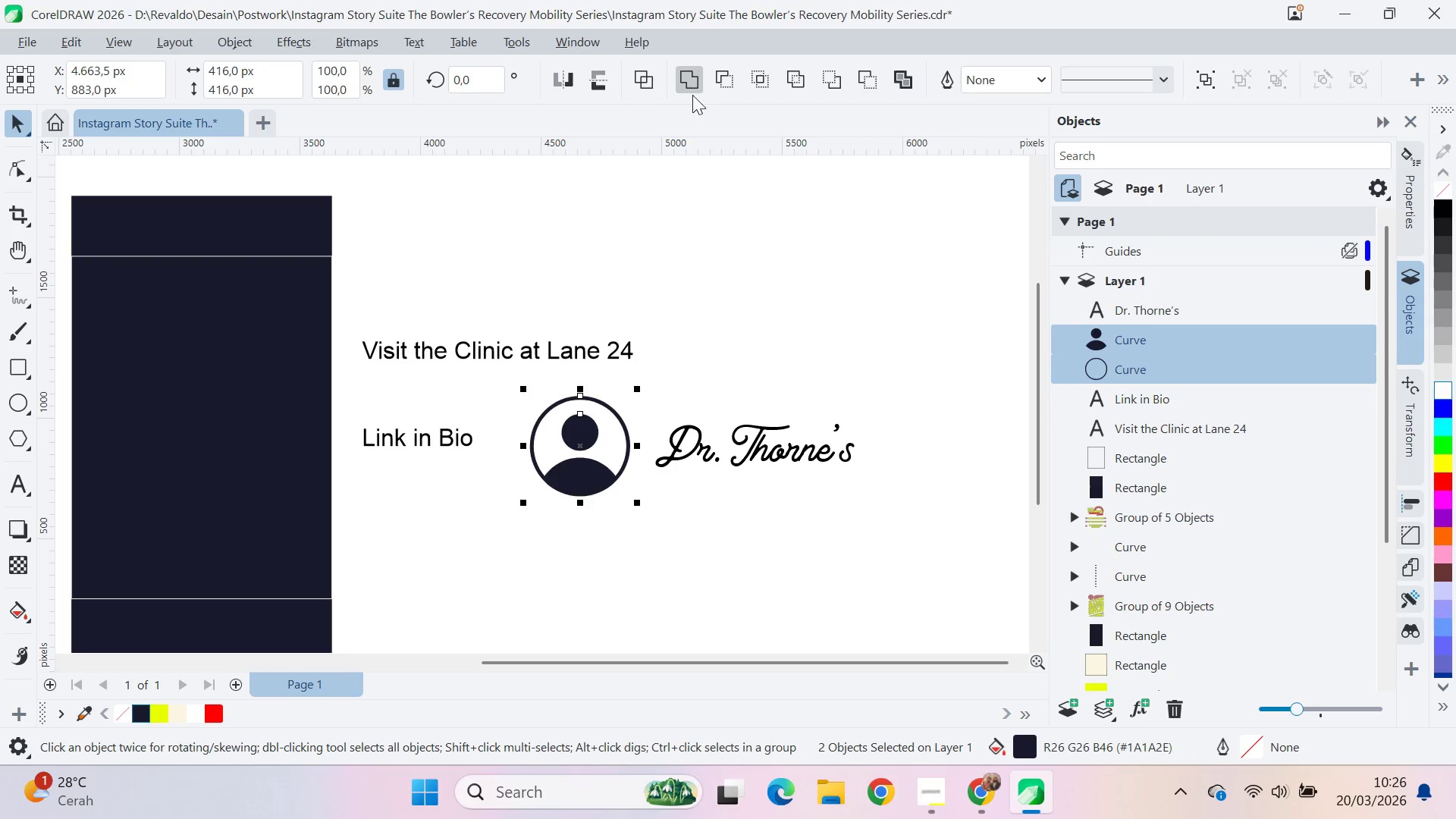 
left_click([692, 86])
 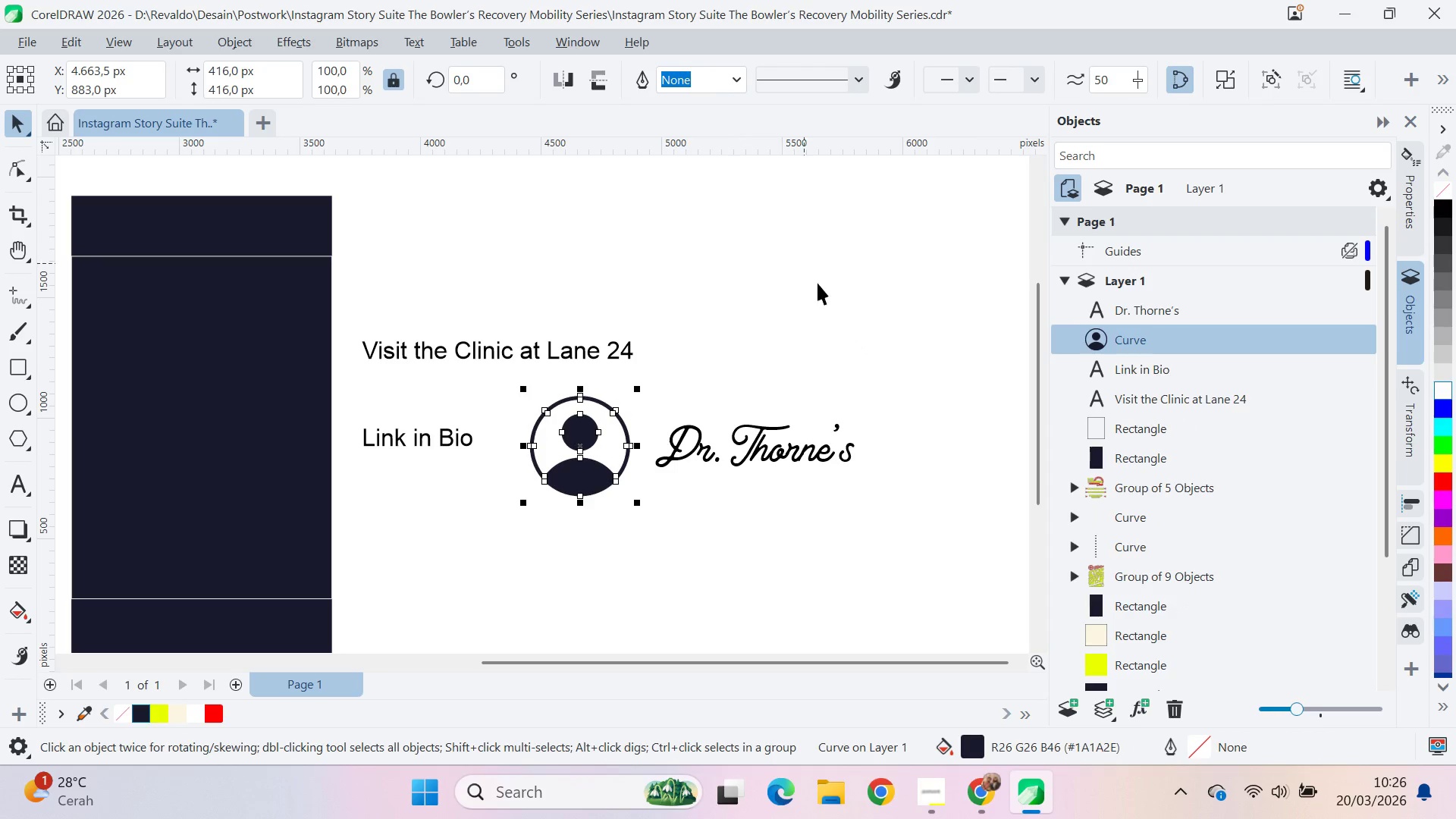 
left_click([829, 304])
 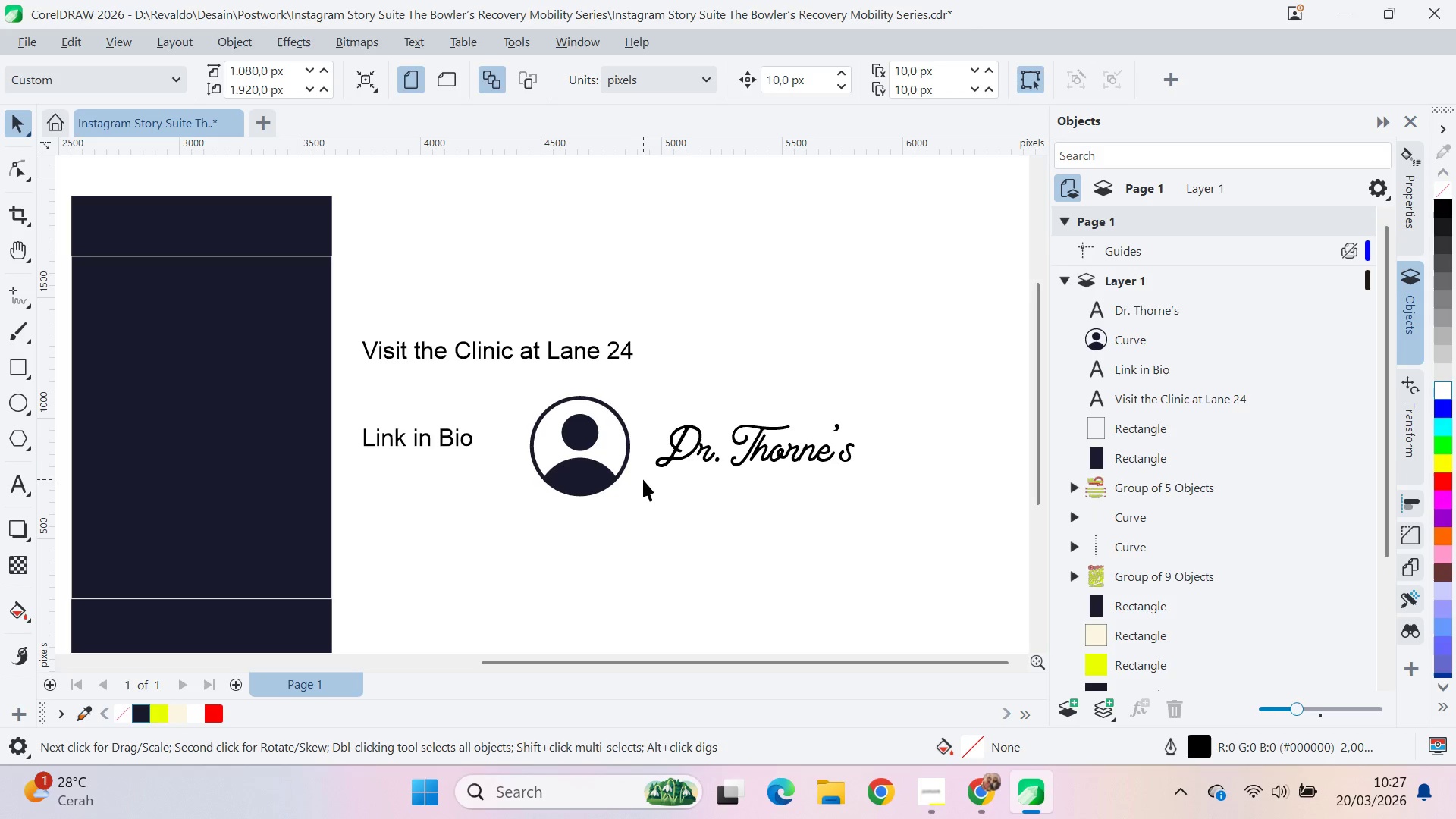 
type(qv)
 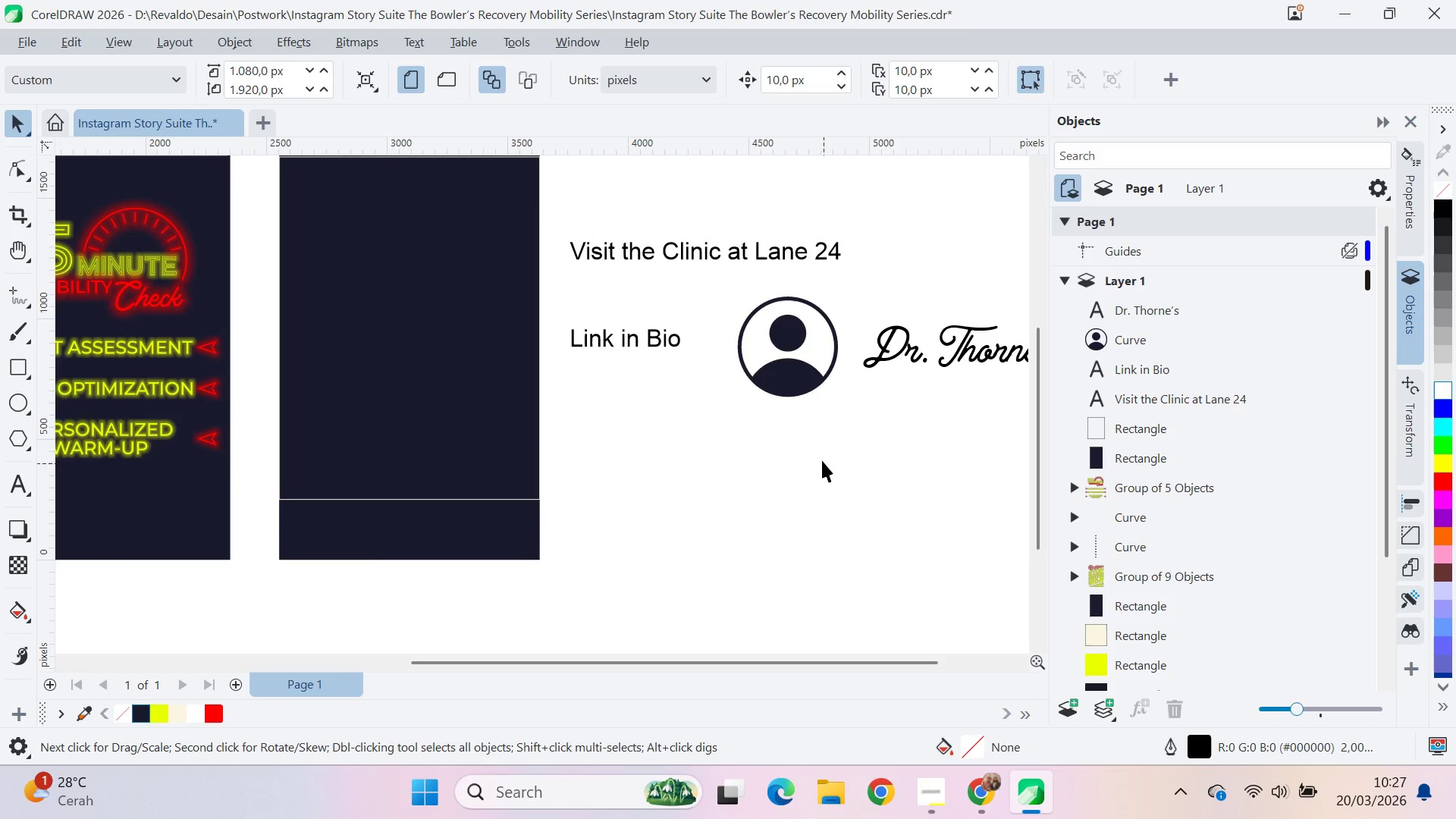 
left_click_drag(start_coordinate=[657, 507], to_coordinate=[864, 407])
 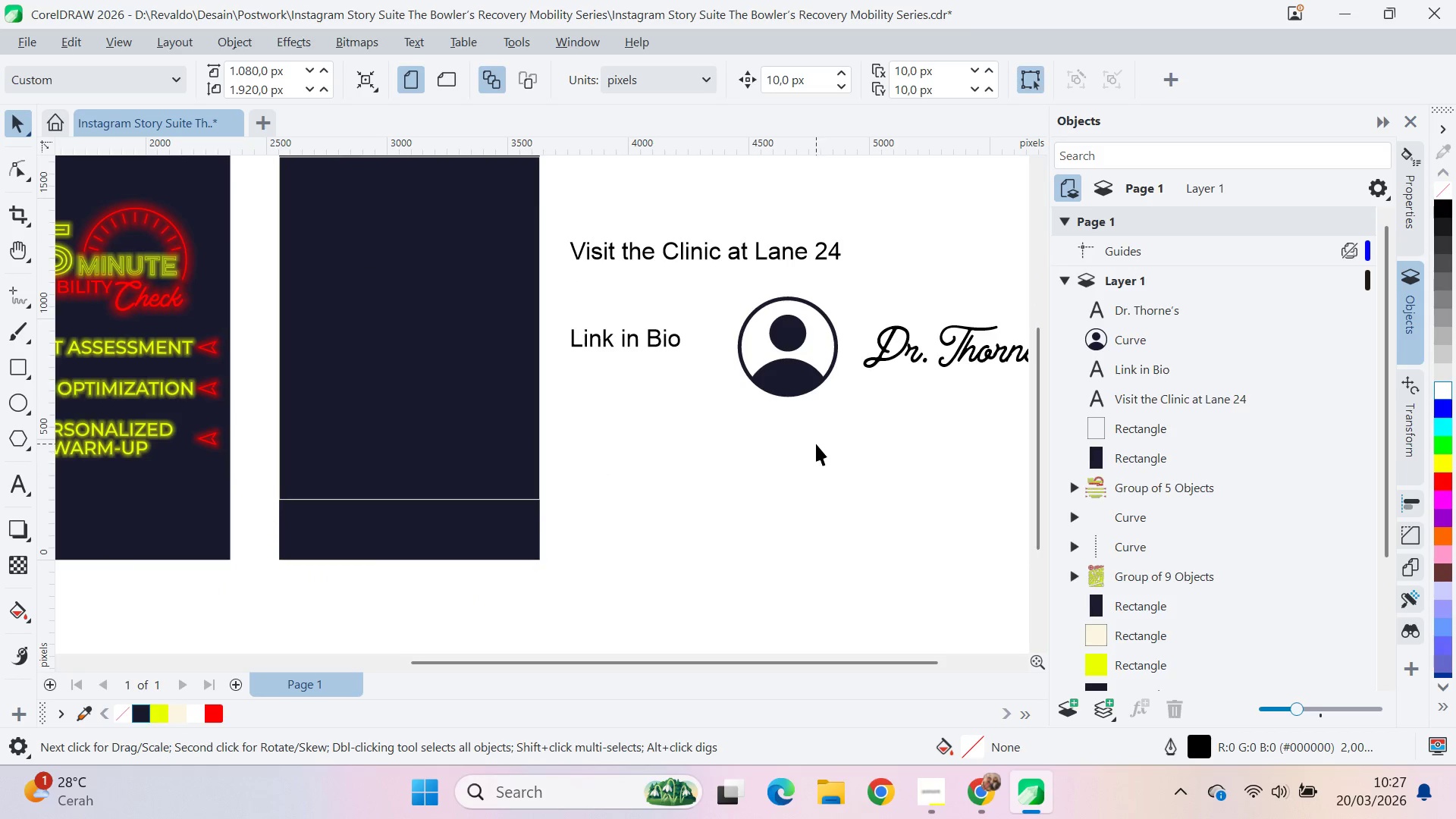 
key(Alt+AltLeft)
 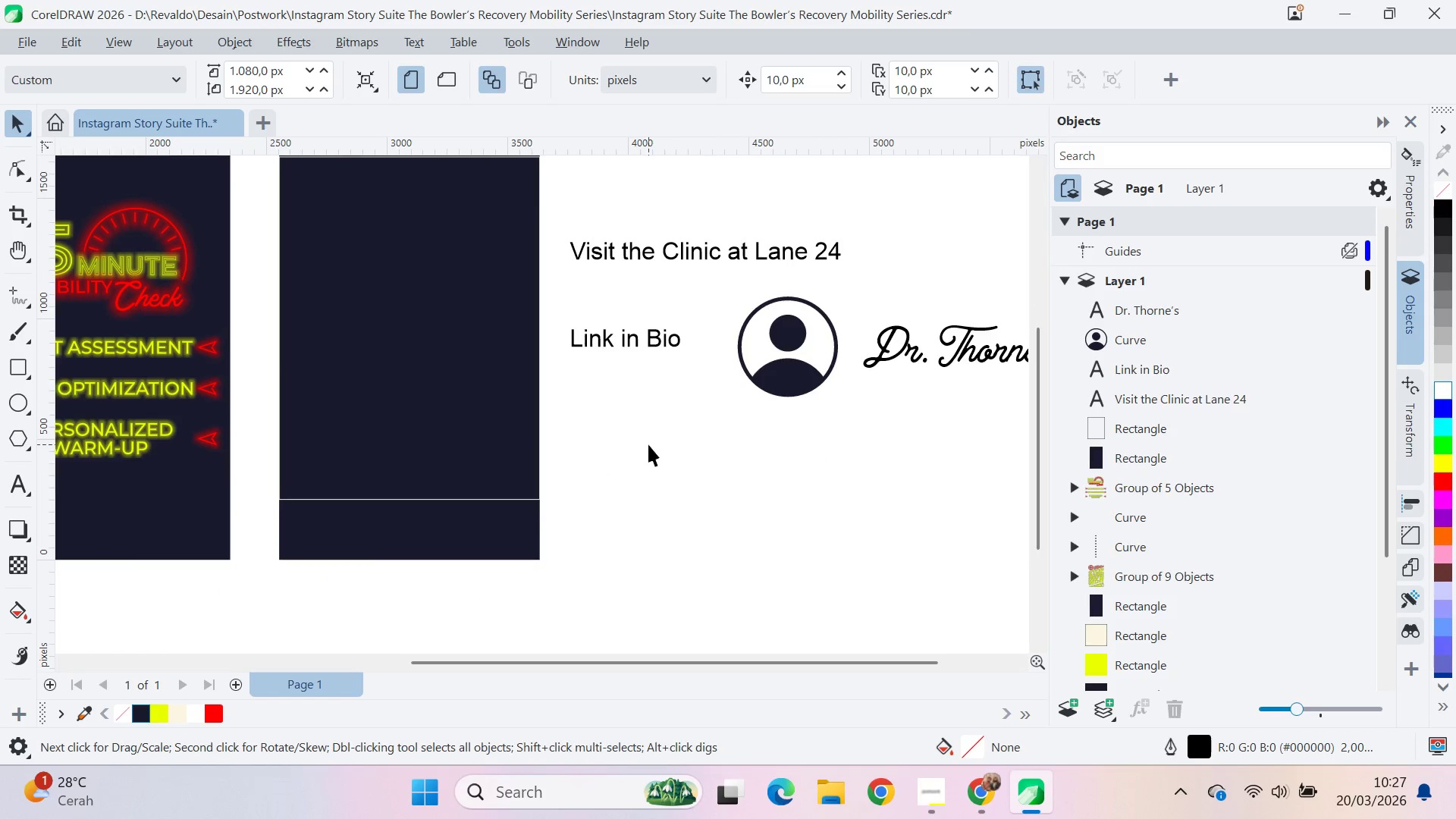 
key(Alt+AltLeft)
 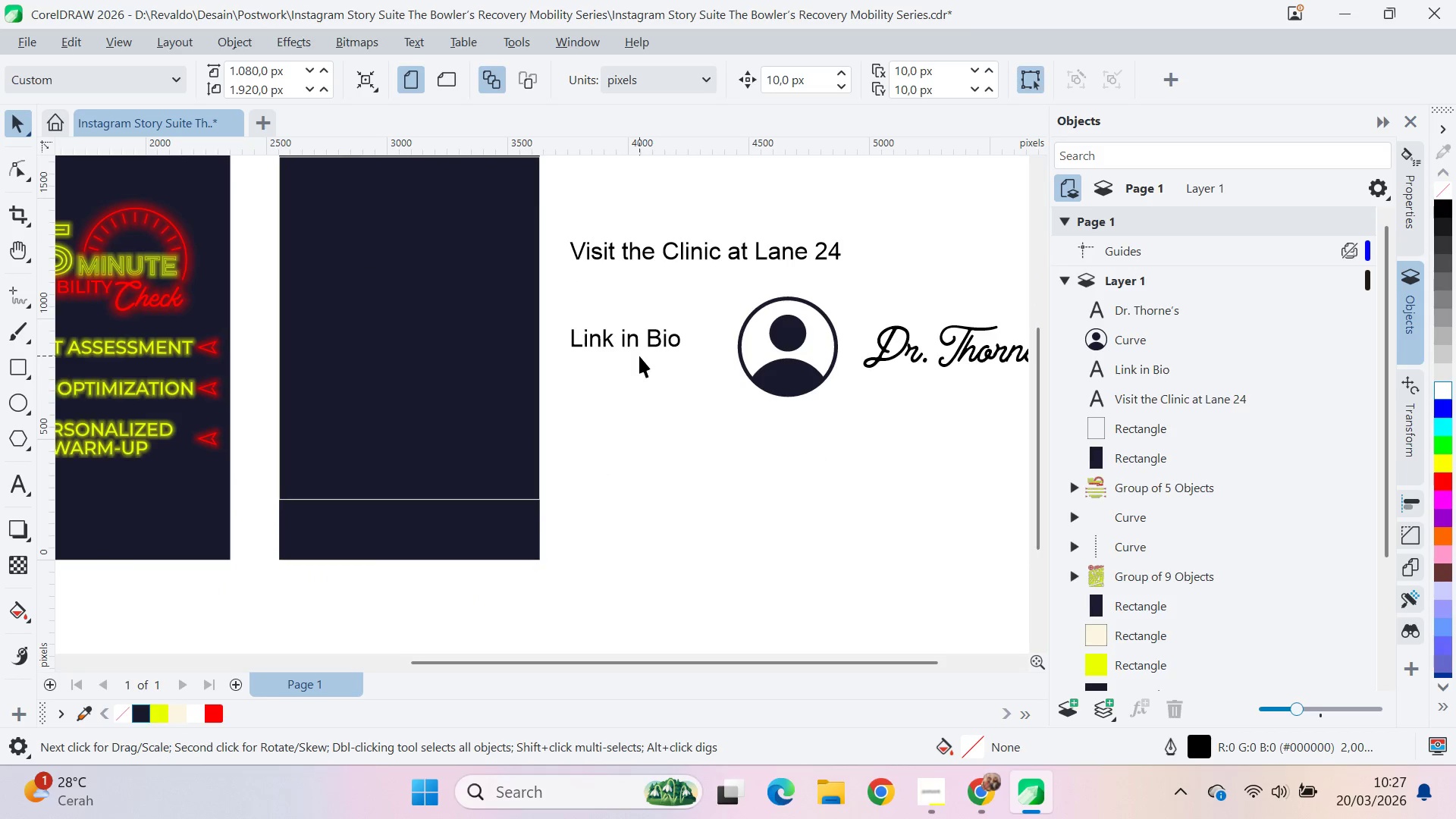 
double_click([640, 350])
 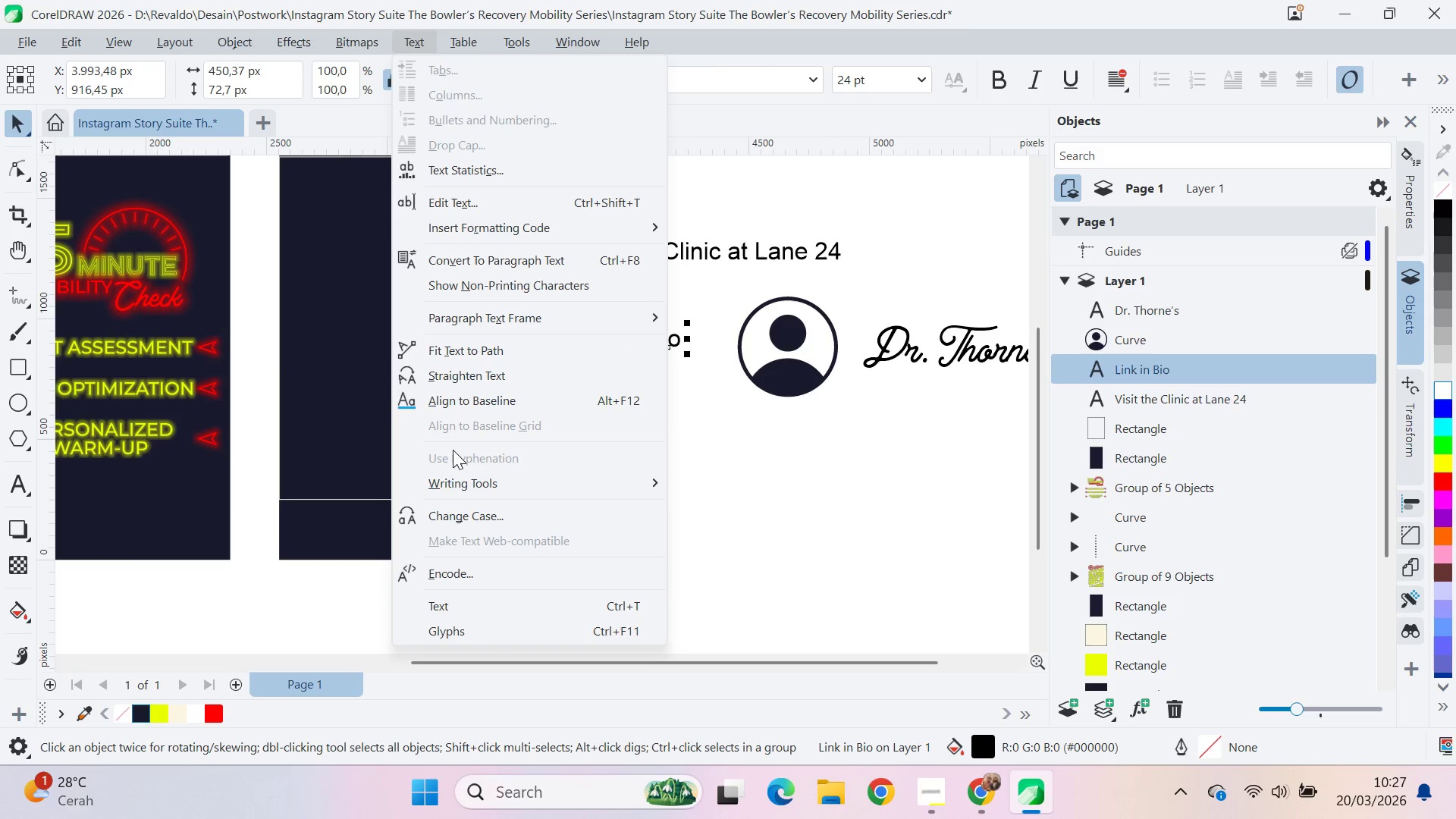 
left_click([482, 510])
 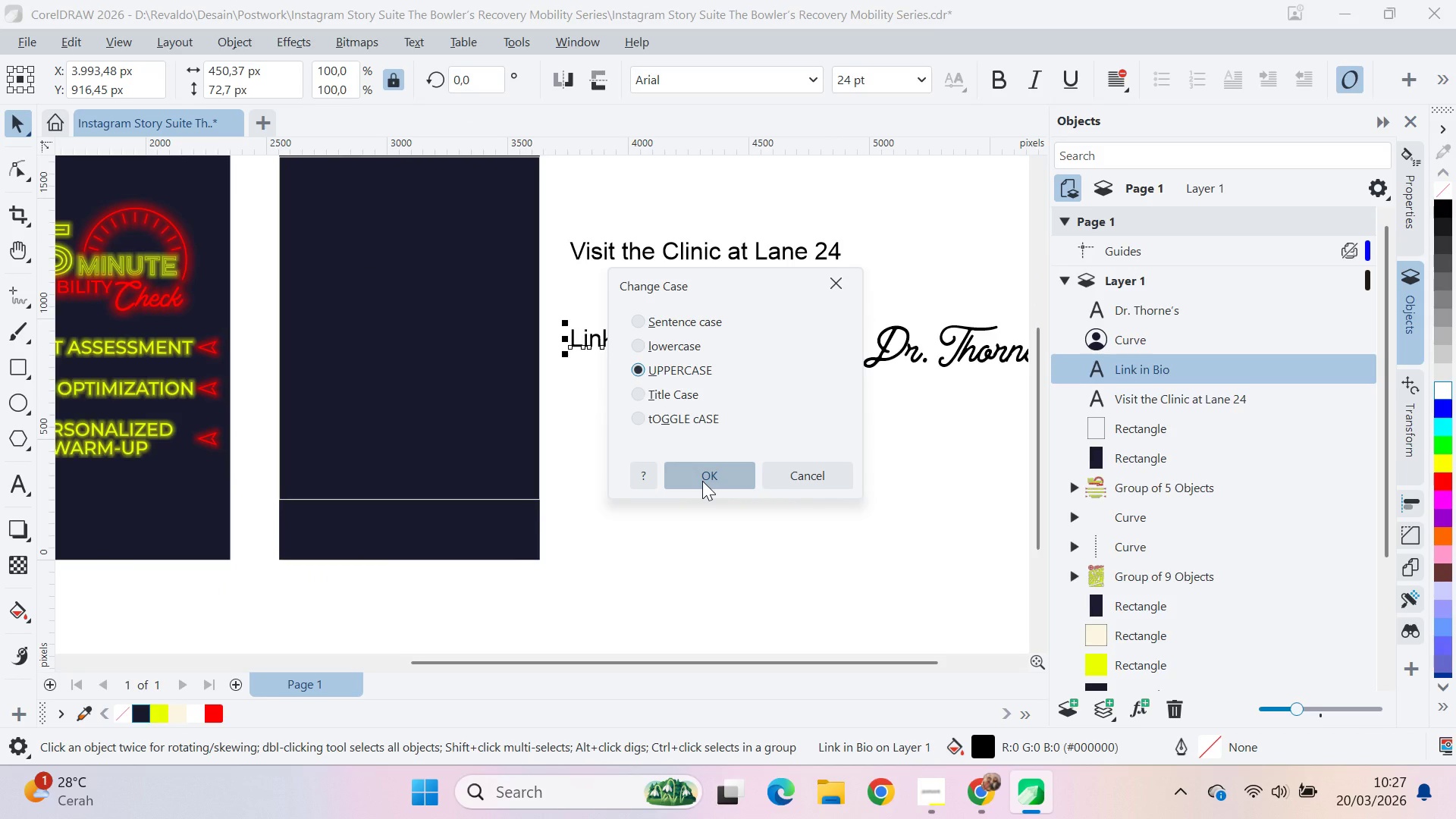 
left_click([702, 481])
 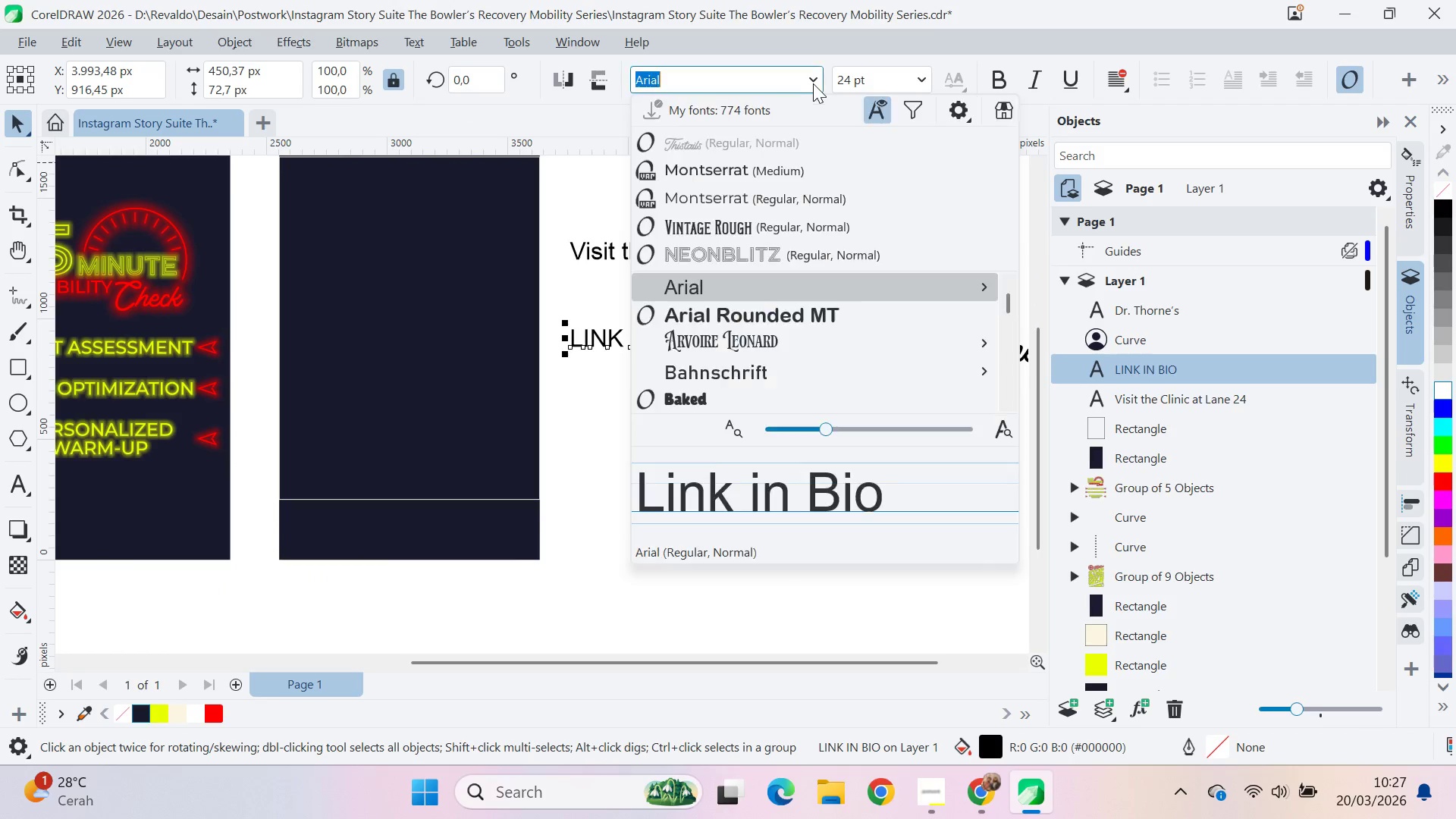 
left_click([784, 171])
 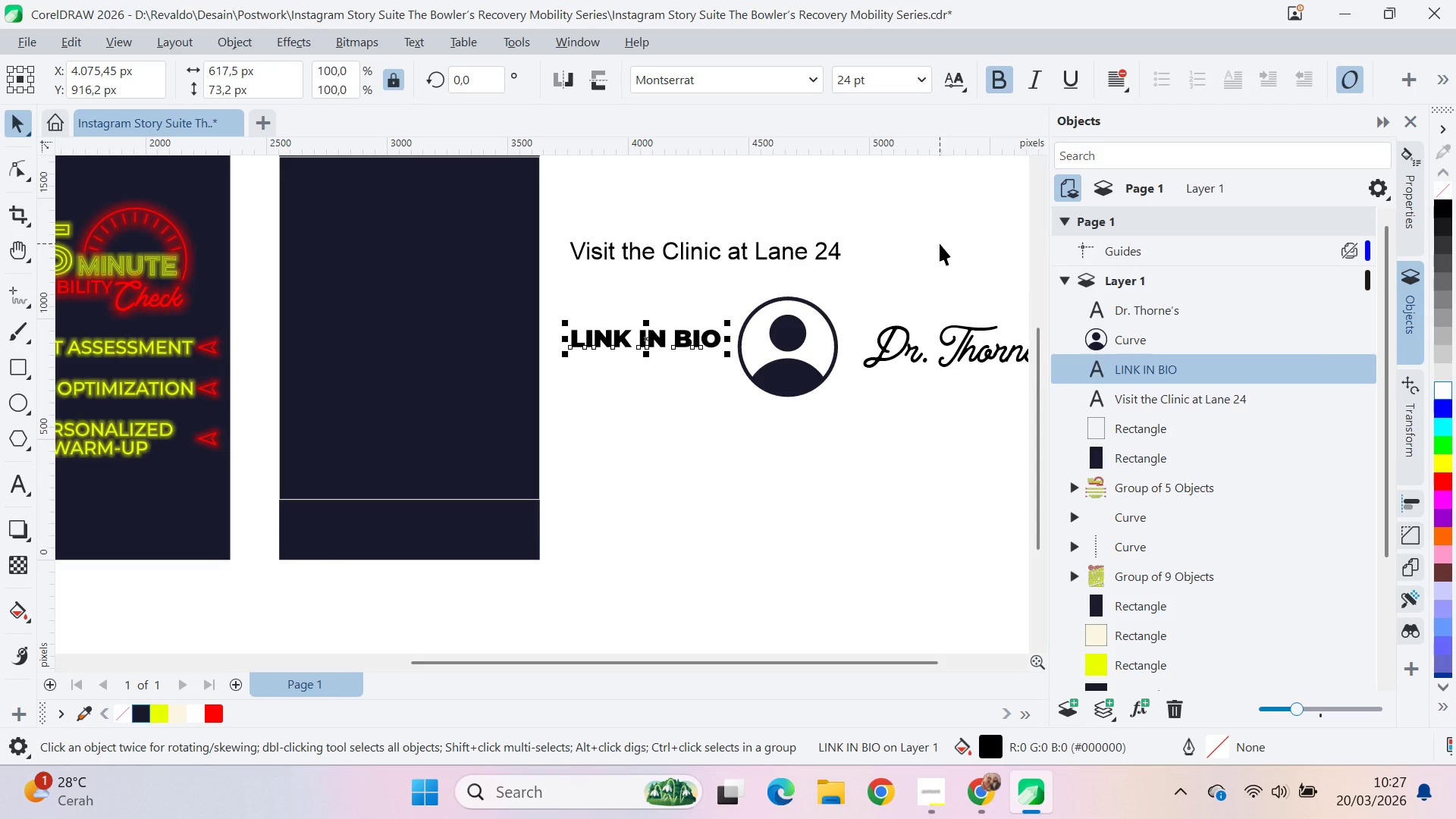 
key(Control+Z)
 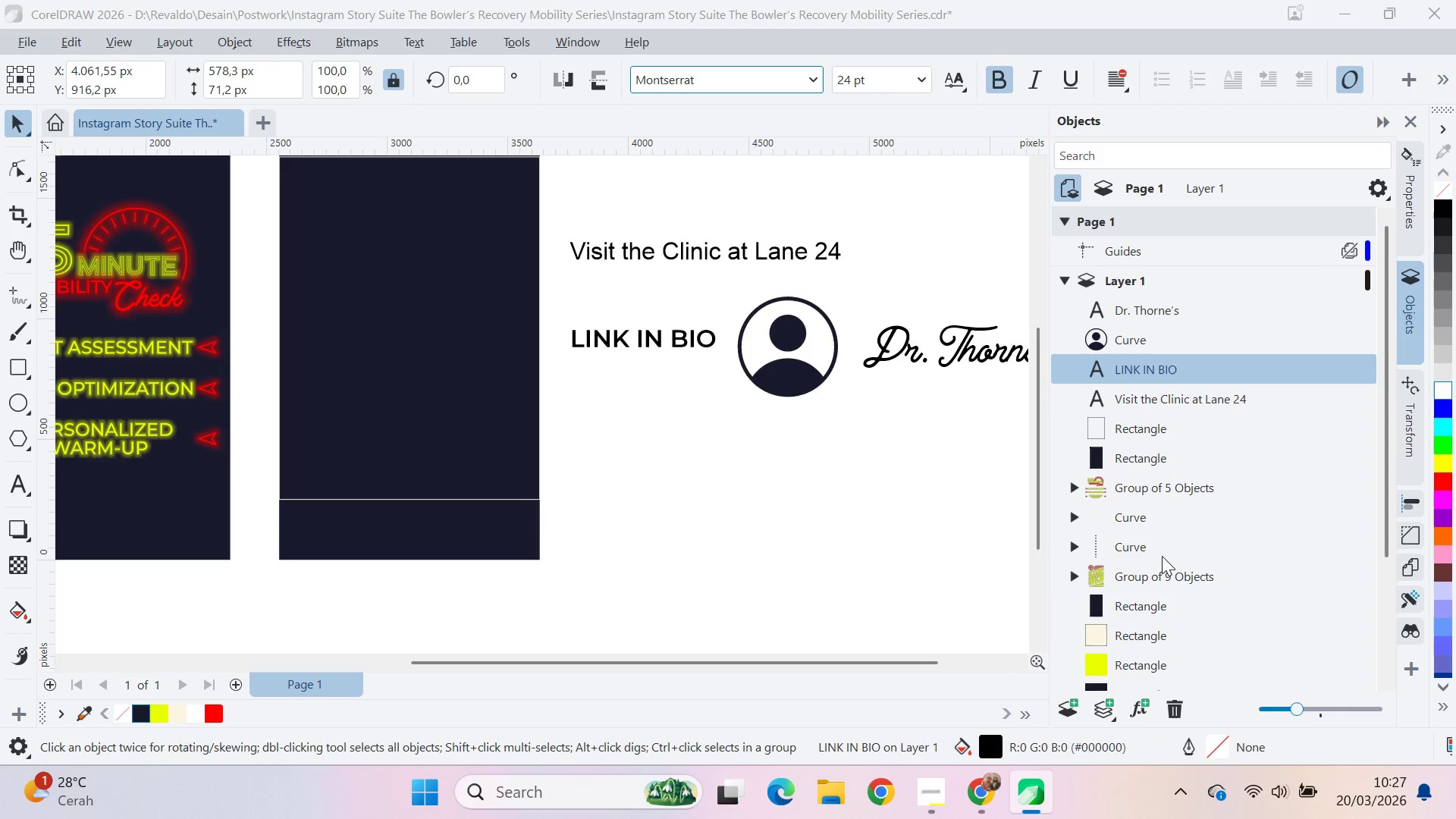 
wait(5.94)
 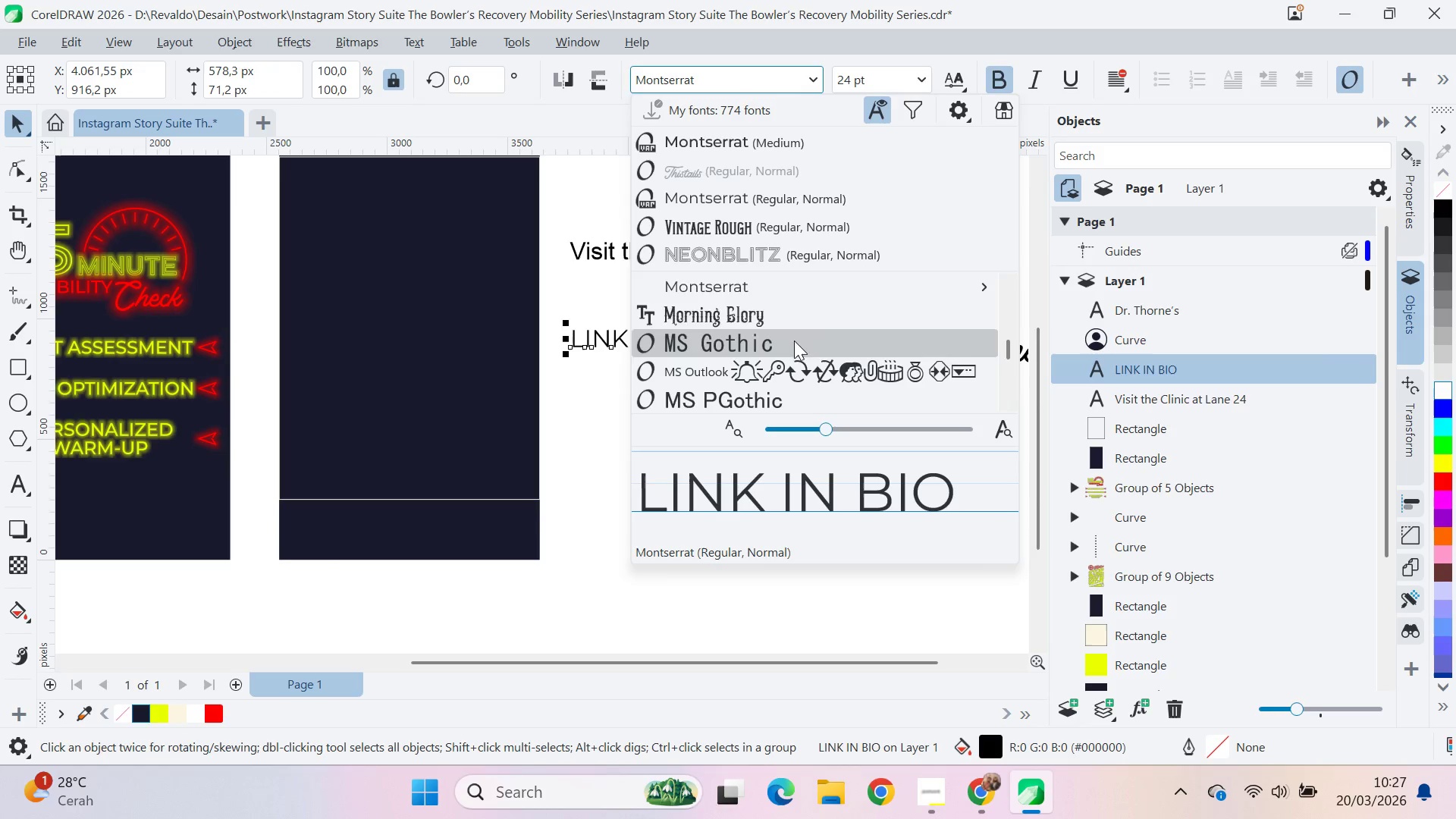 
left_click_drag(start_coordinate=[715, 252], to_coordinate=[729, 216])
 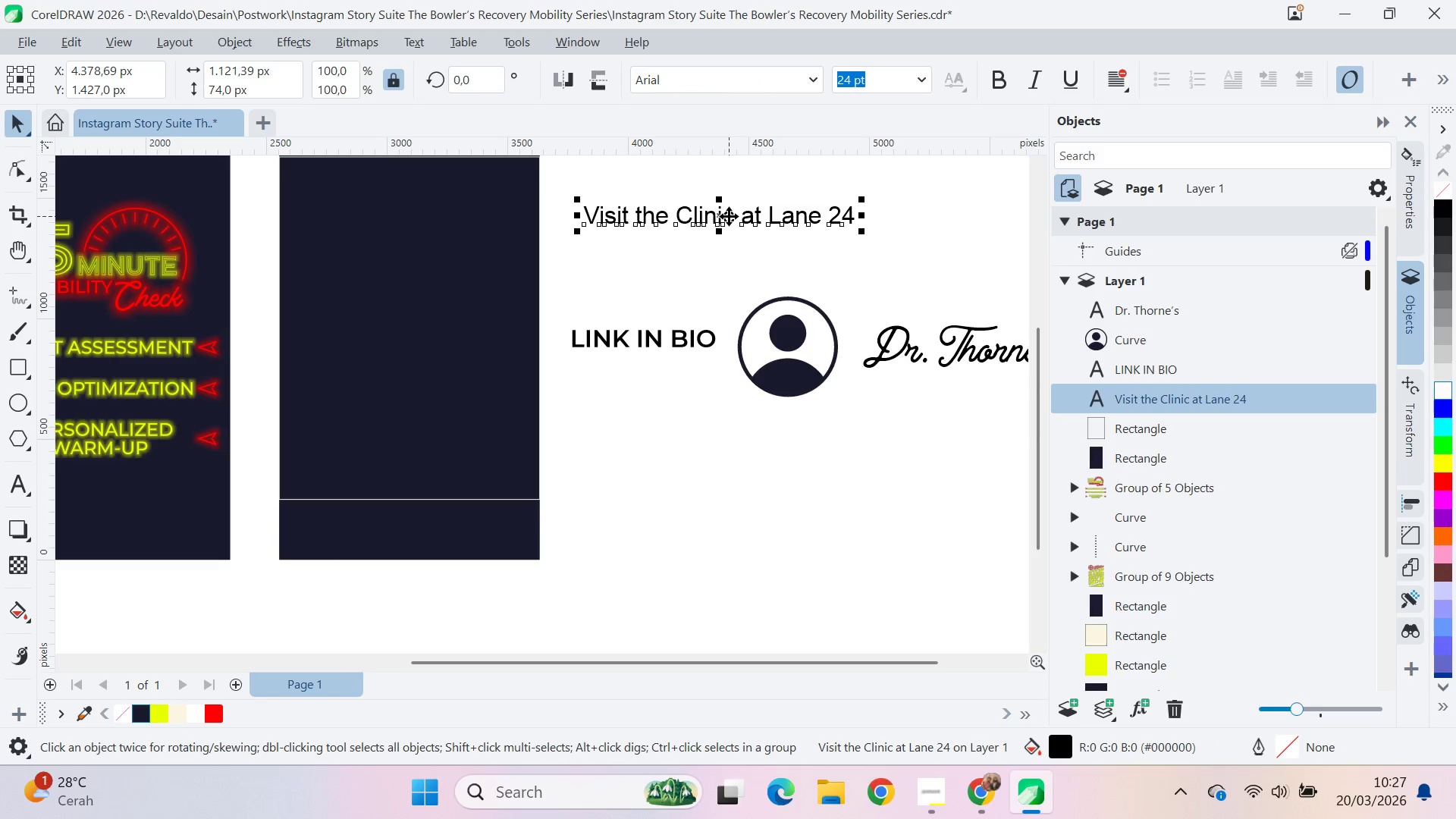 
key(Control+S)
 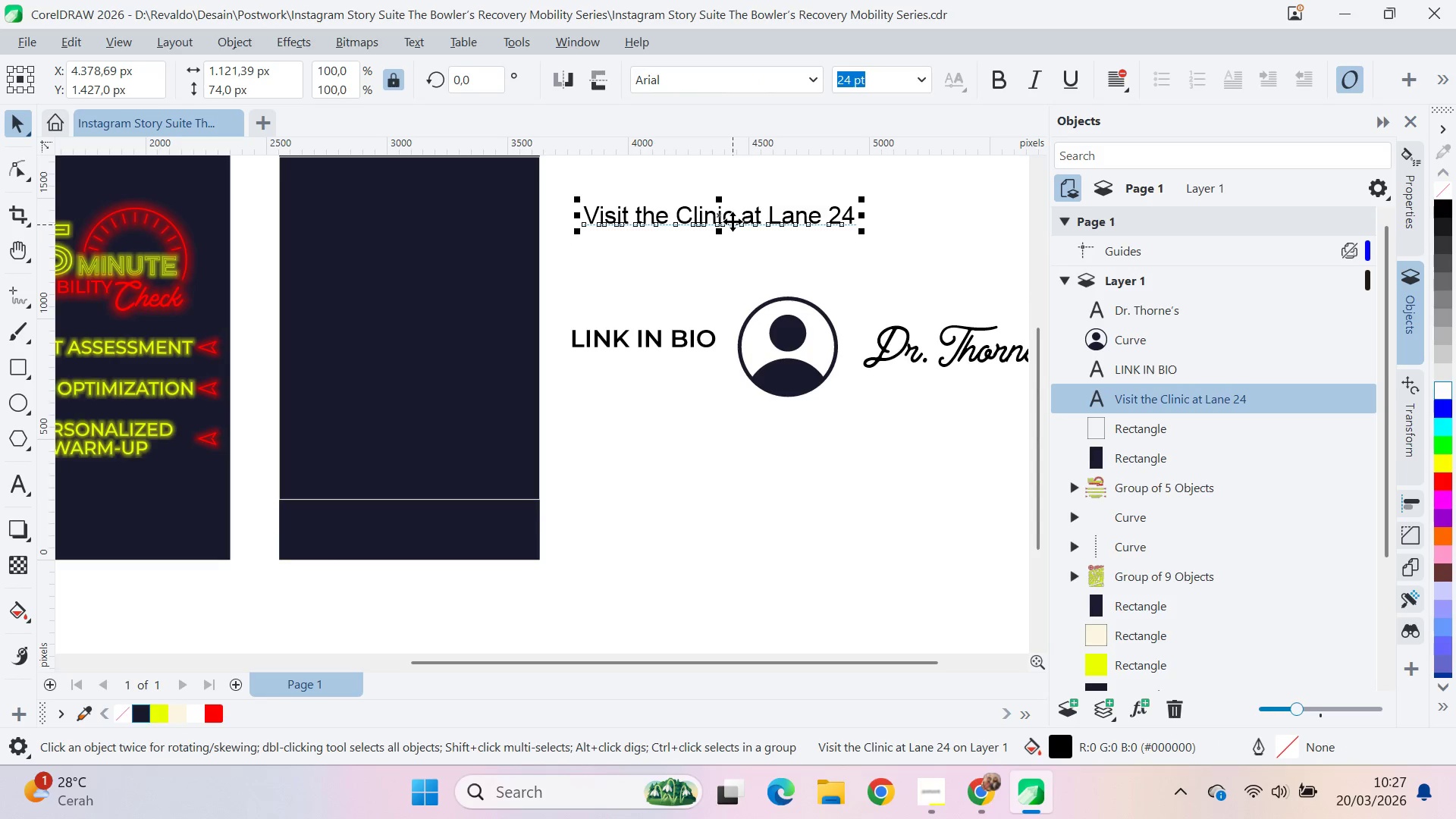 
key(Alt+Tab)
 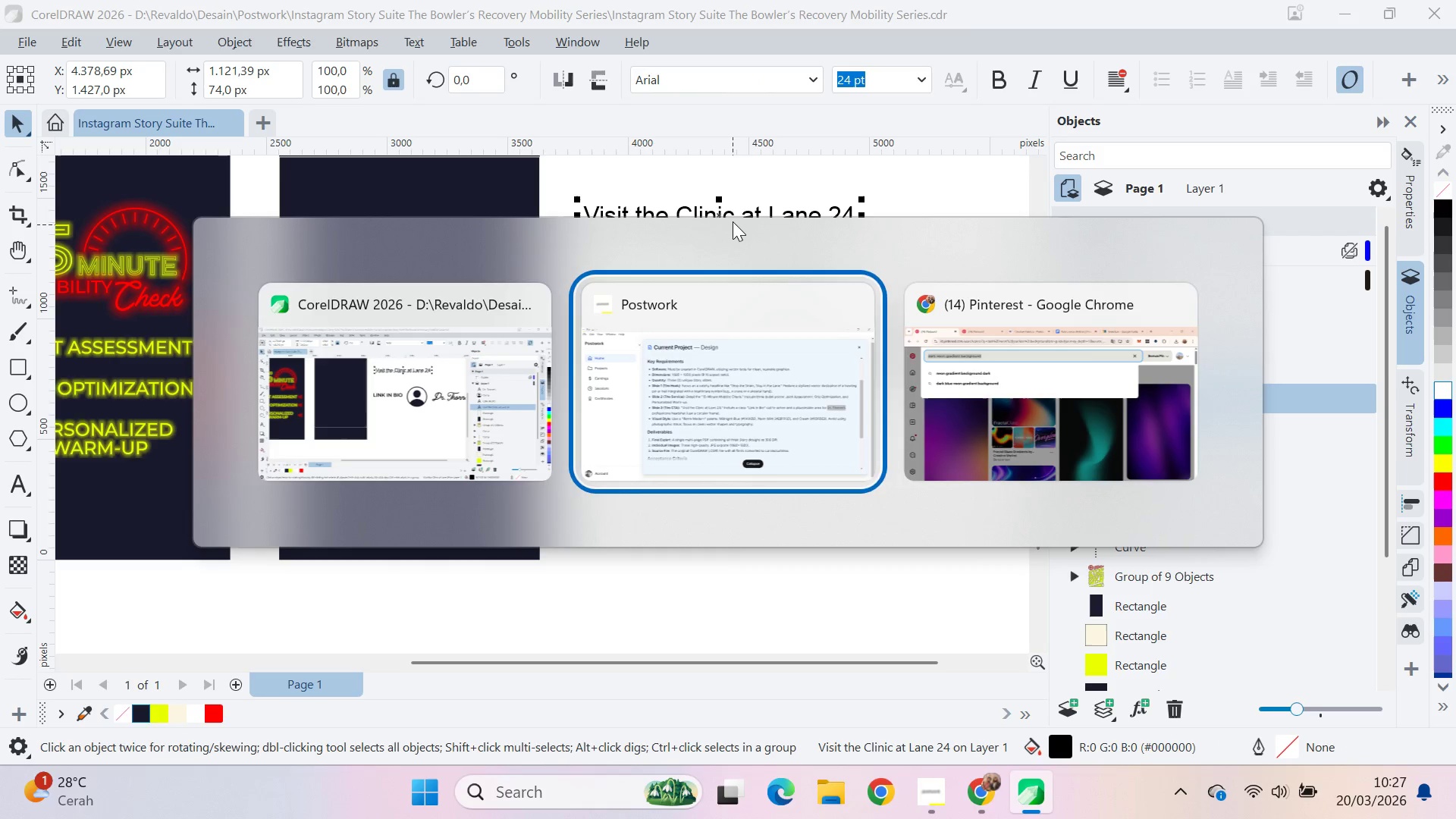 
key(Alt+Tab)
 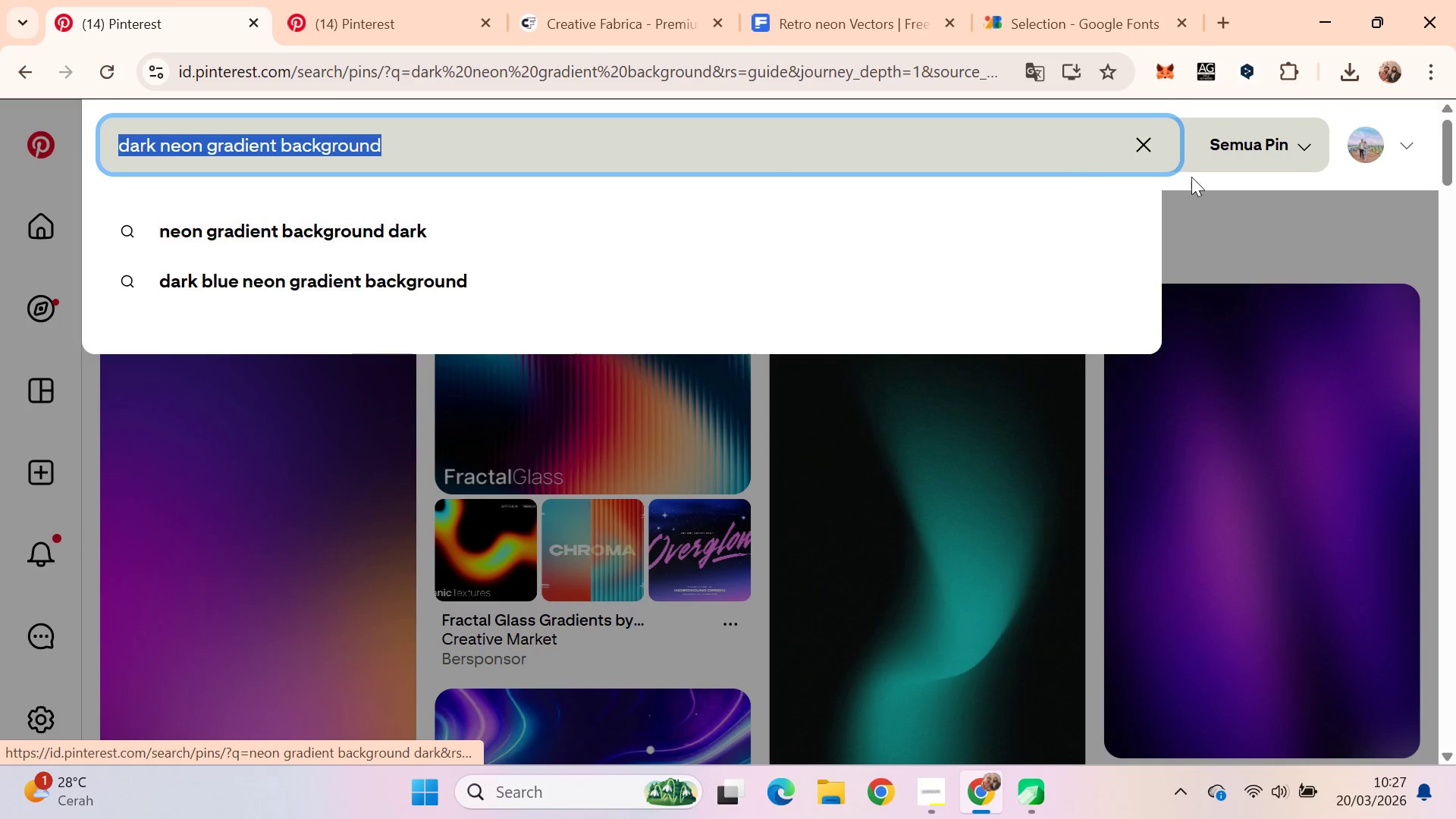 
left_click([1216, 189])
 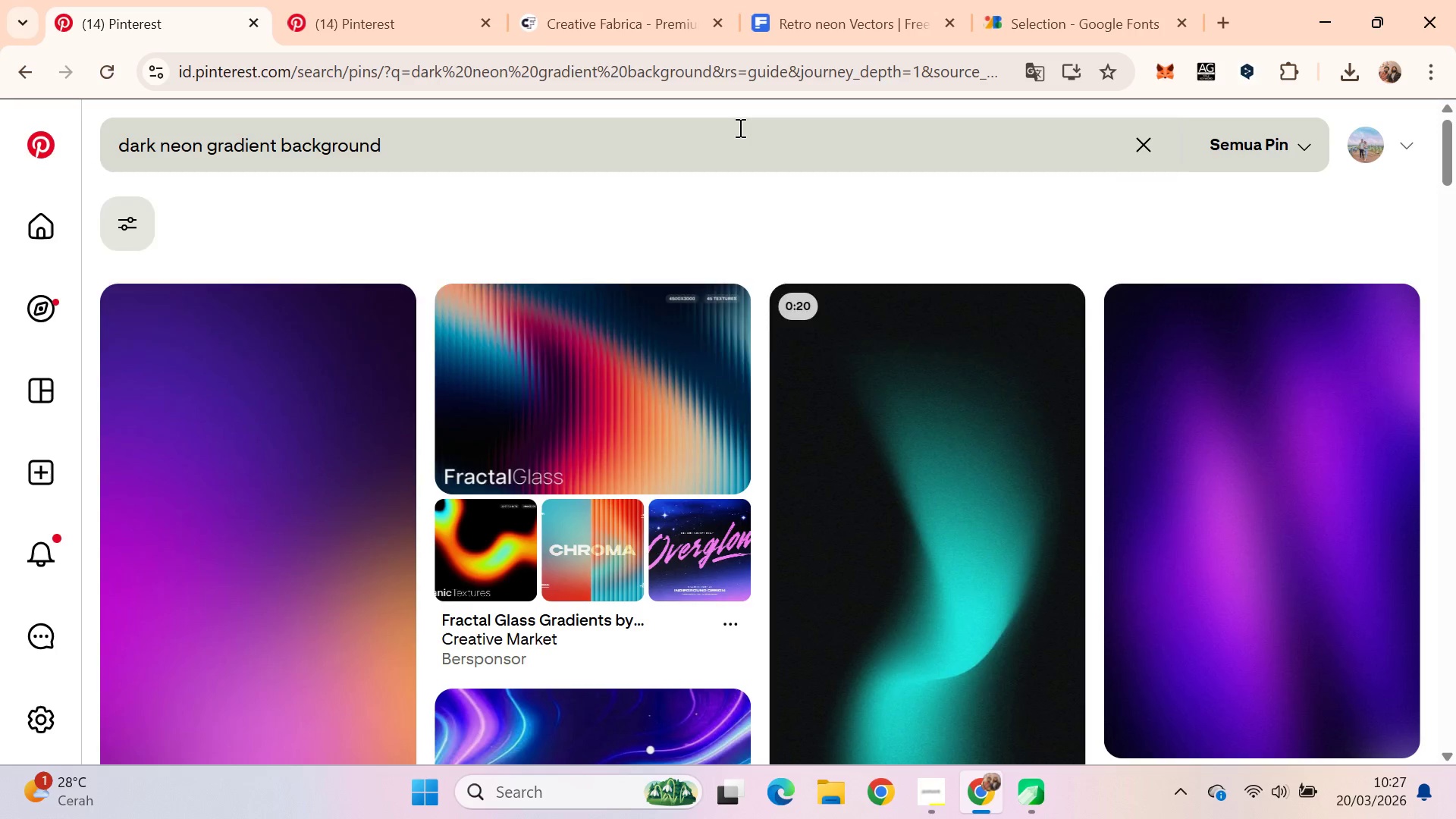 
double_click([739, 127])
 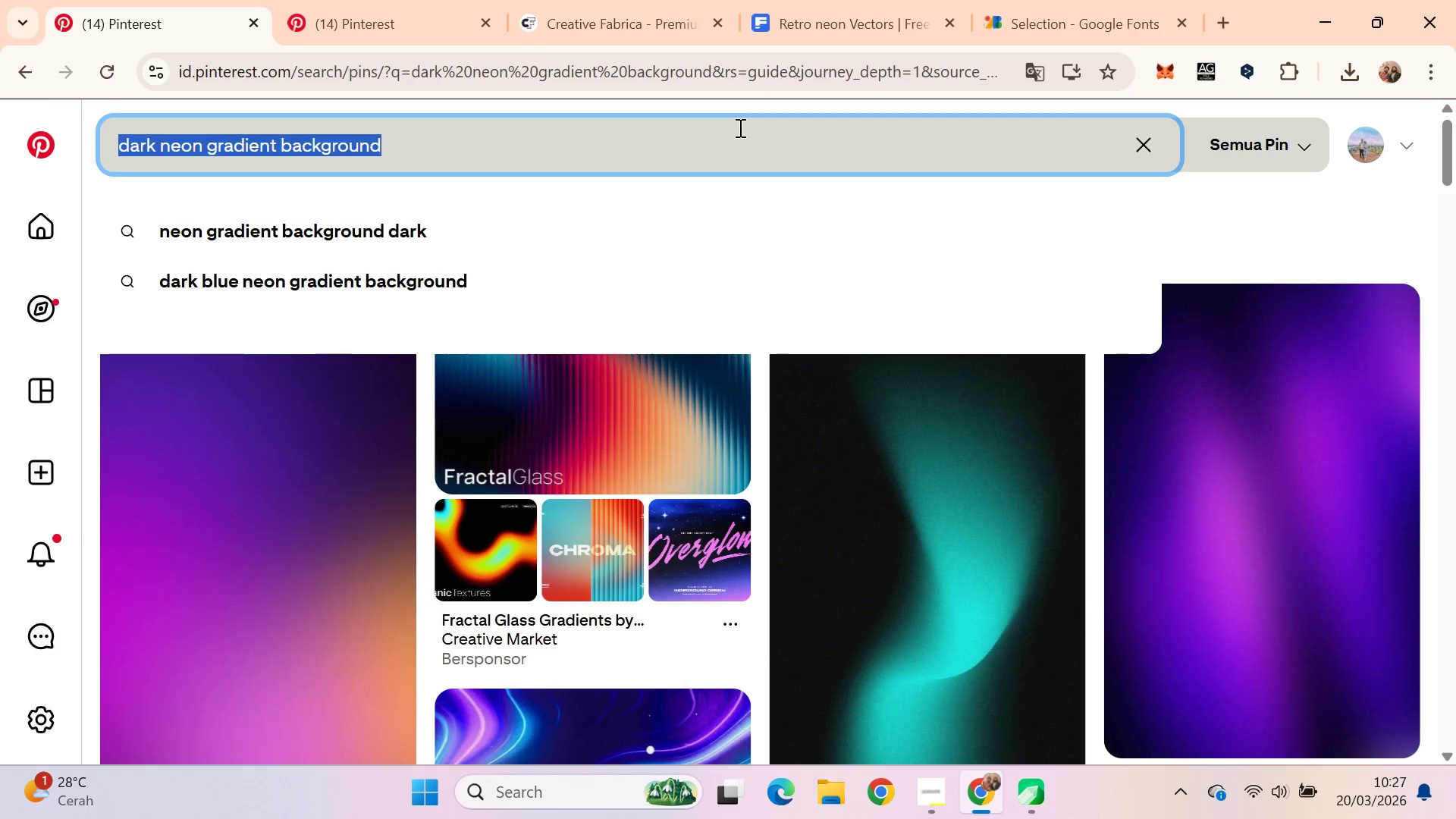 
triple_click([739, 127])
 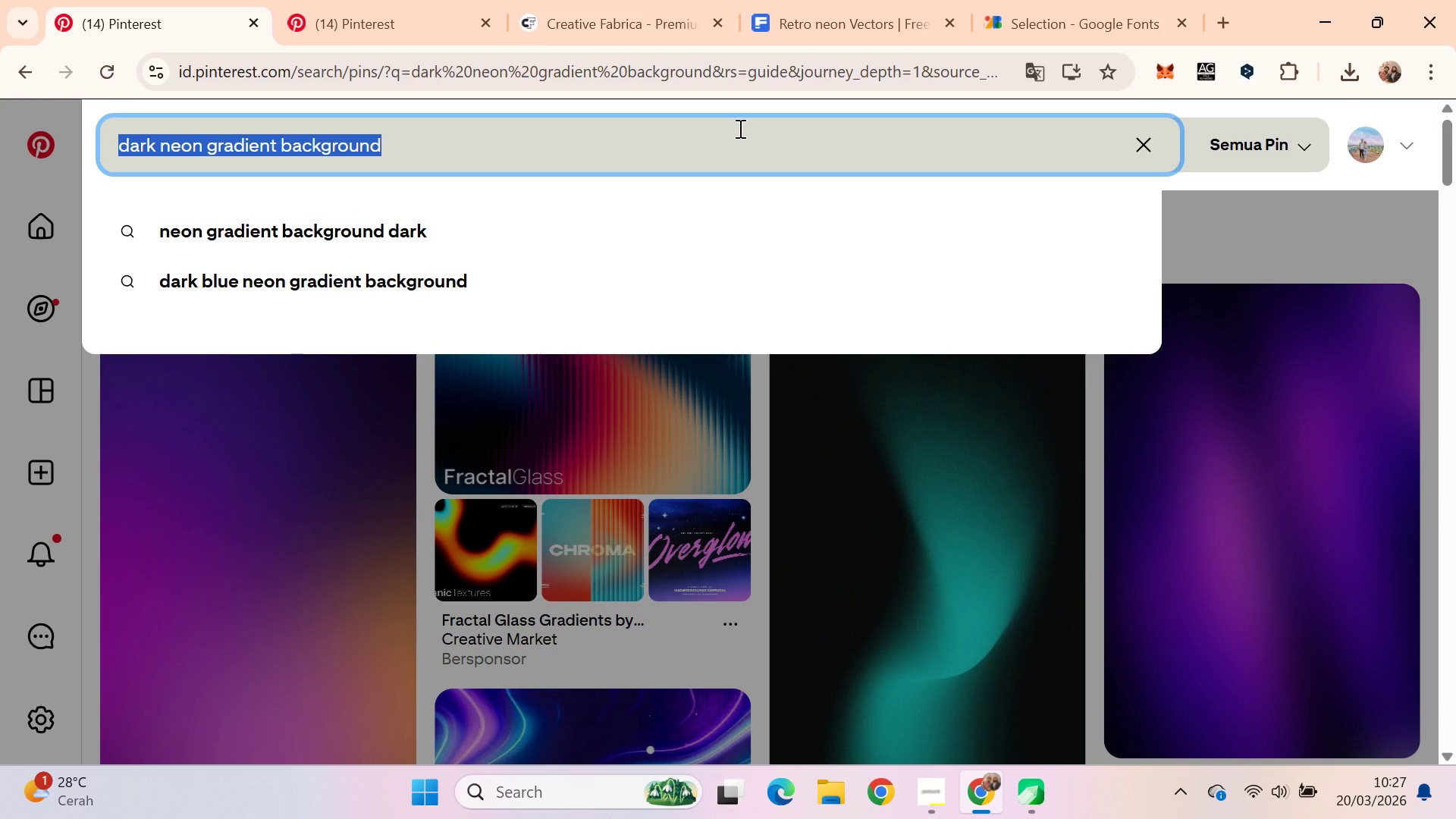 
type(sign retro)
 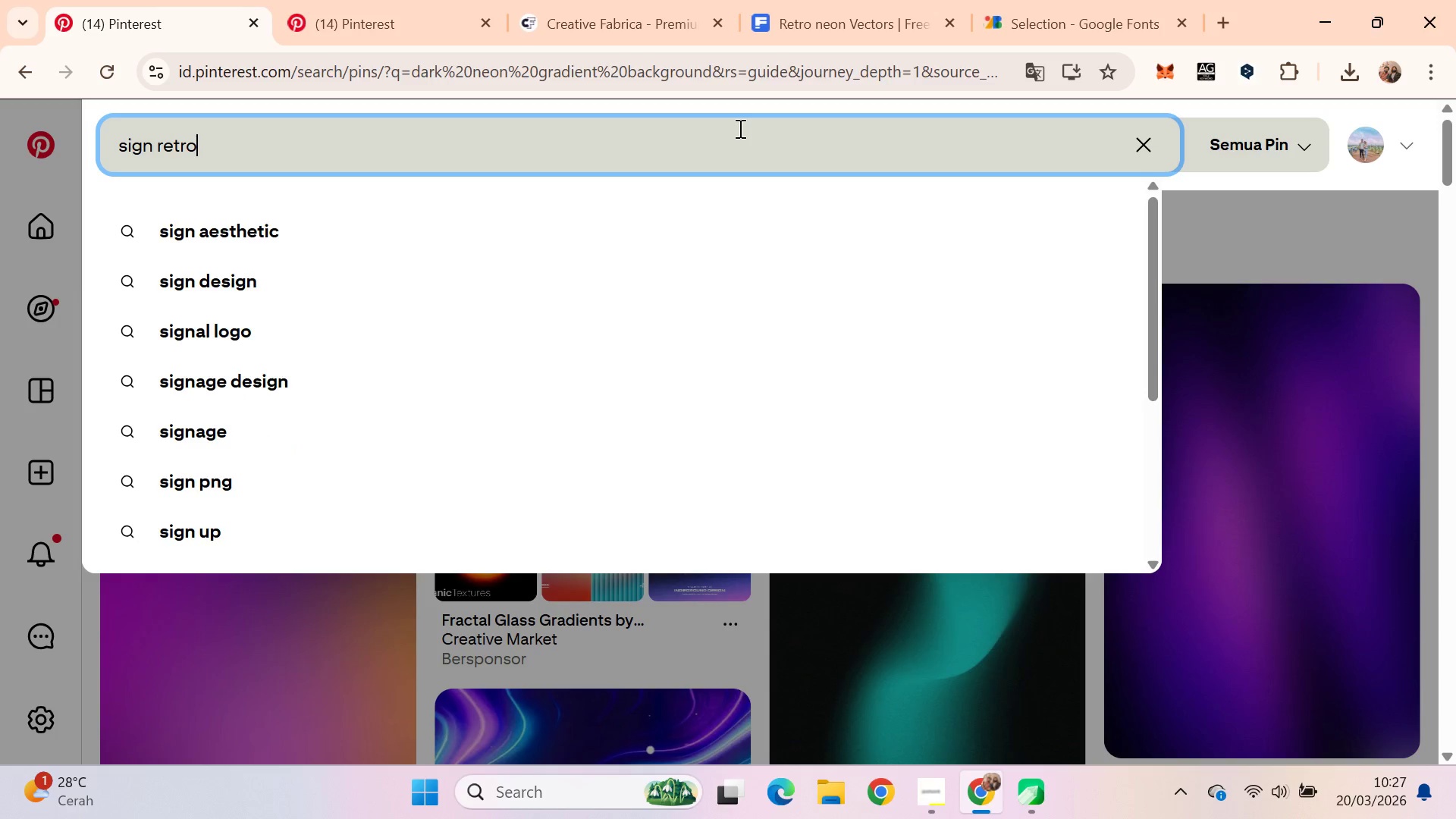 
key(Enter)
 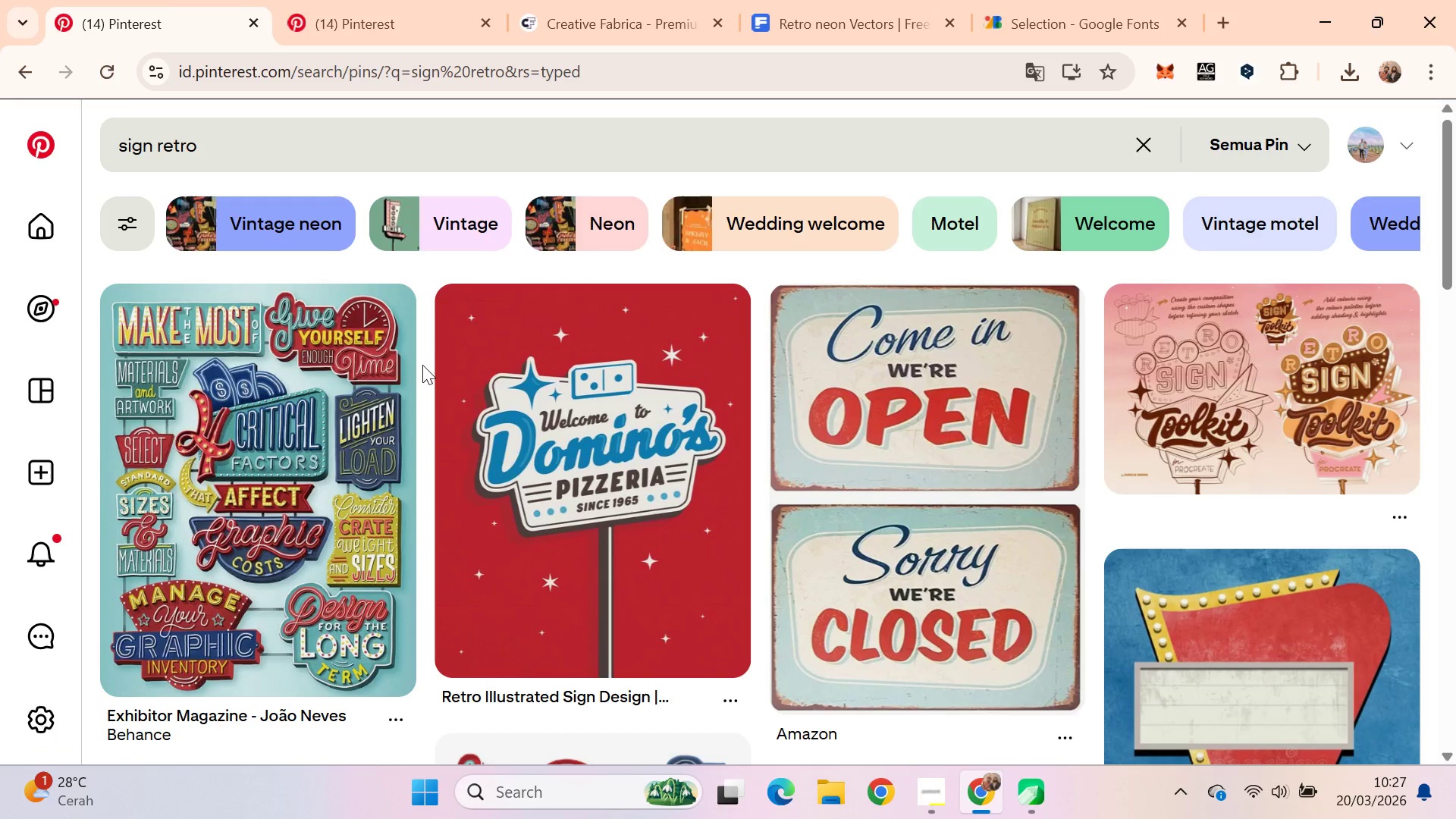 
wait(14.47)
 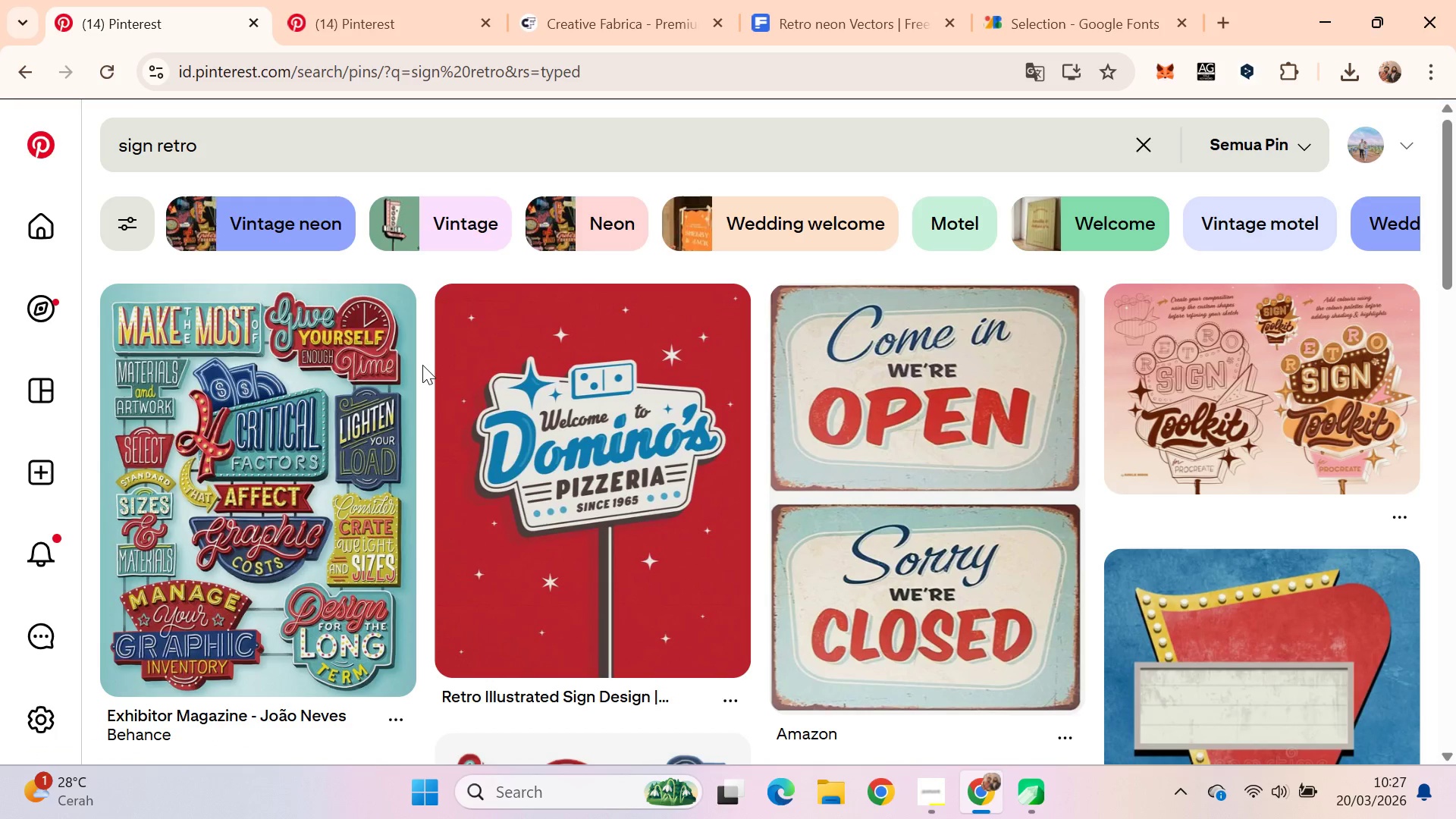 
key(Alt+AltLeft)
 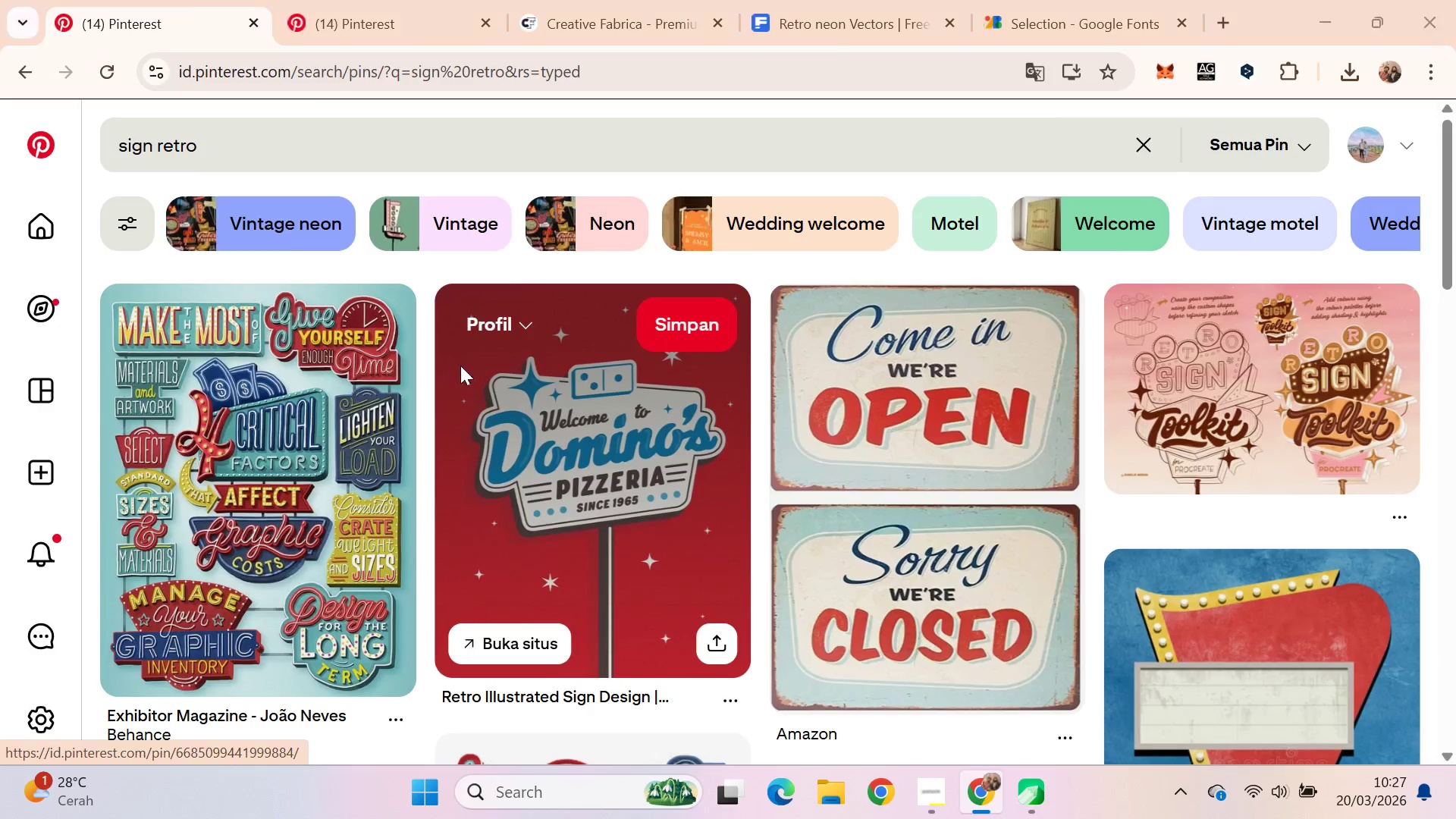 
key(Alt+Tab)
 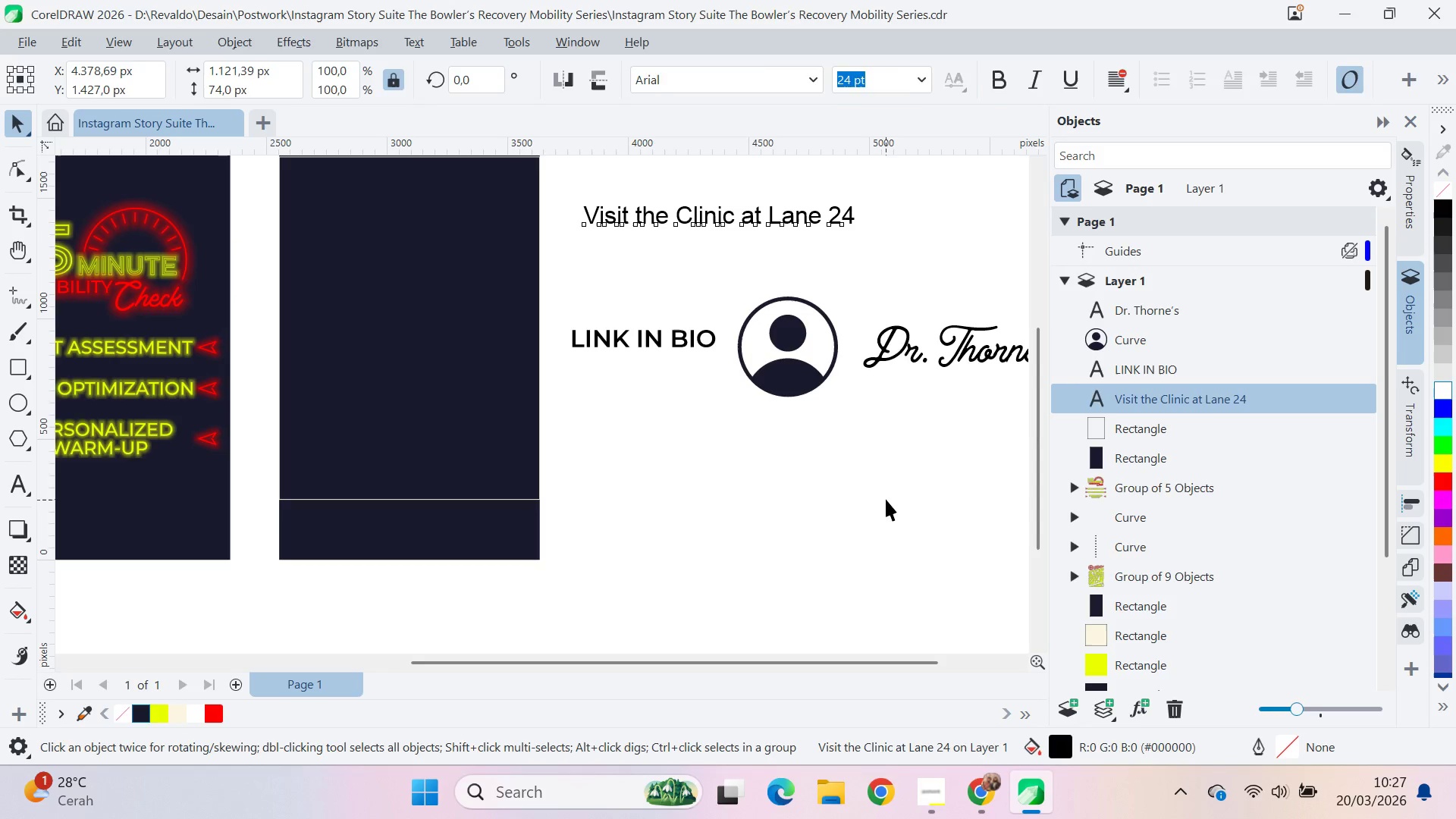 
key(Alt+AltLeft)
 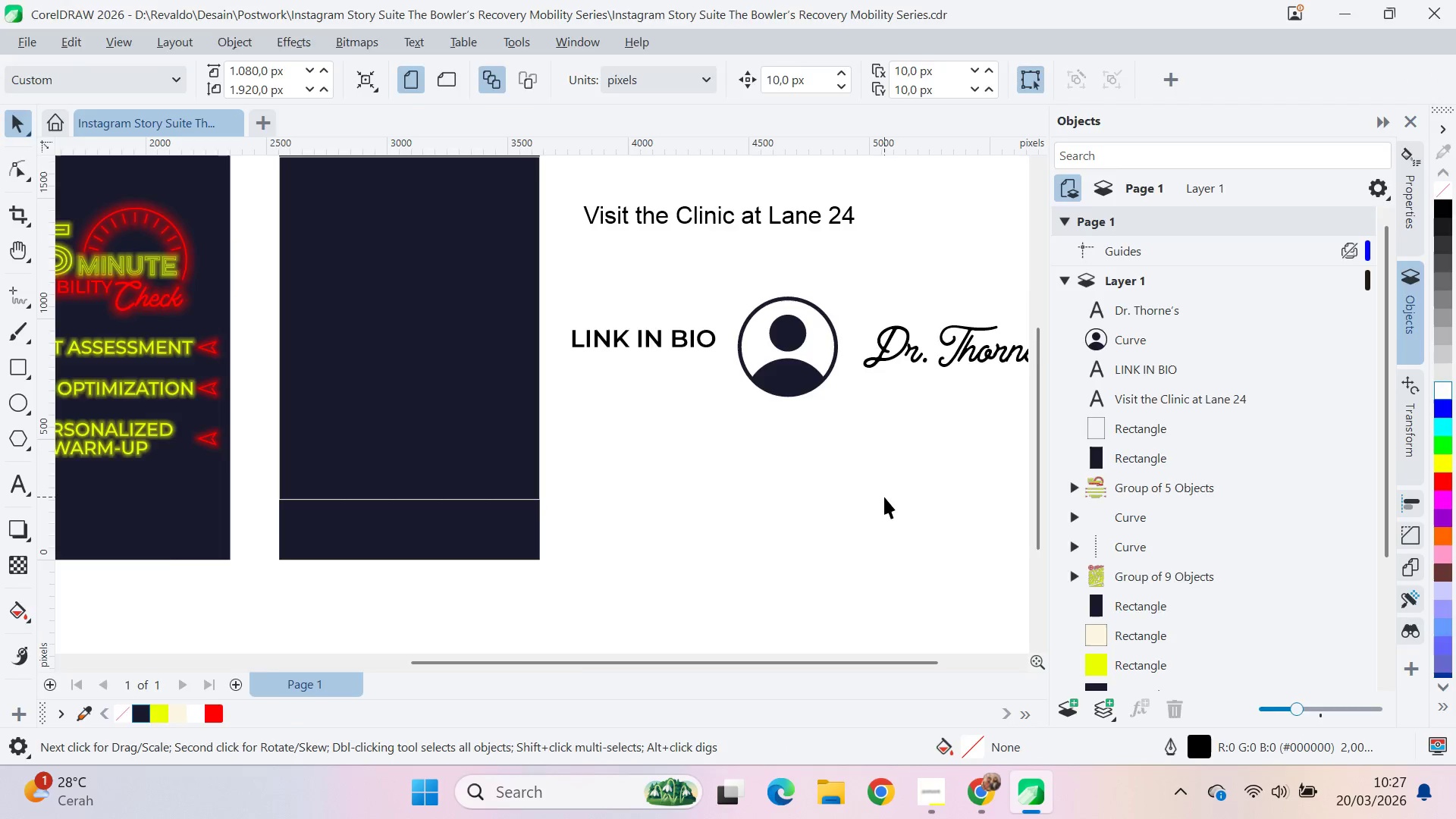 
key(Alt+Tab)
 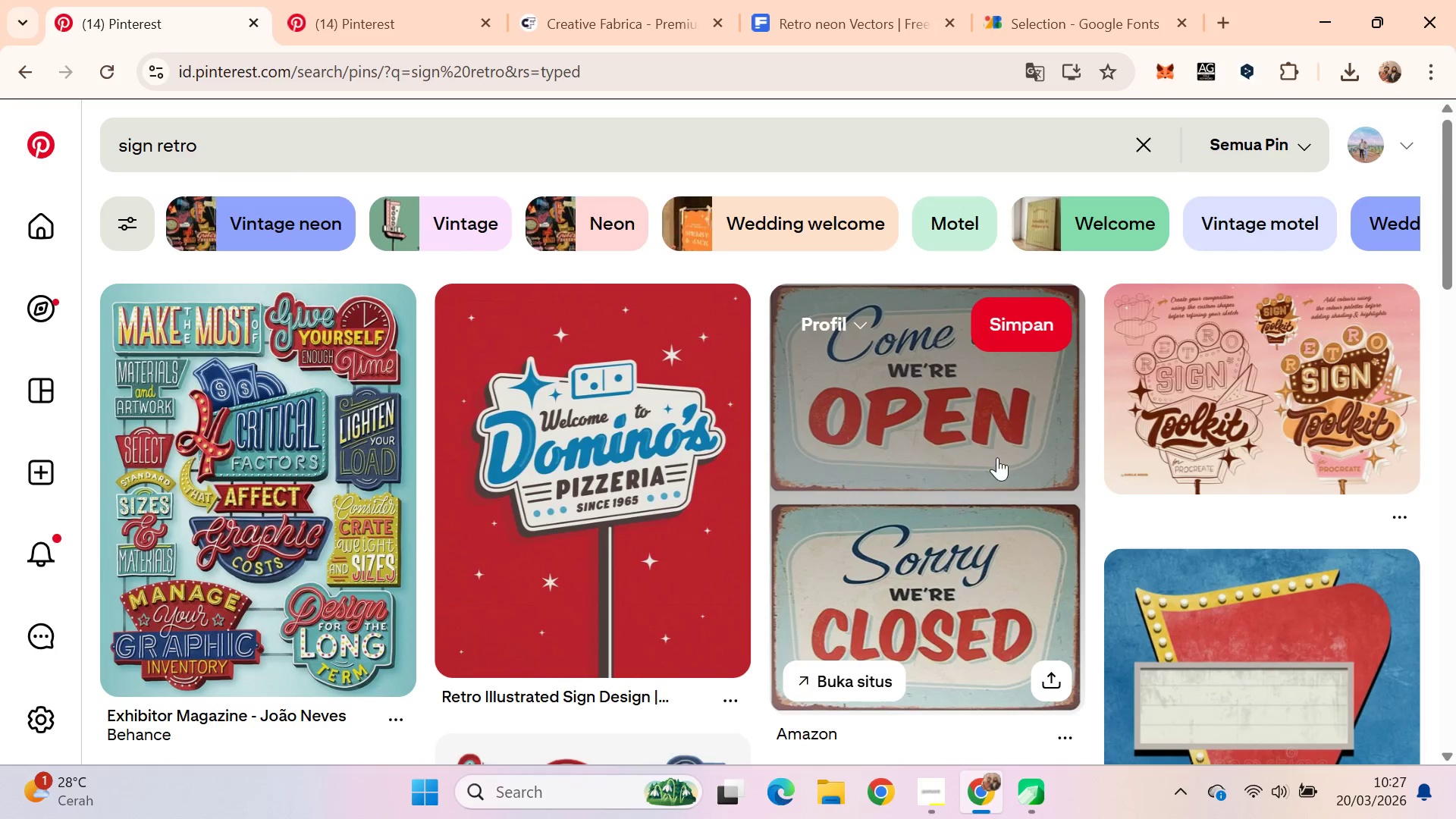 
left_click_drag(start_coordinate=[1454, 236], to_coordinate=[1455, 668])
 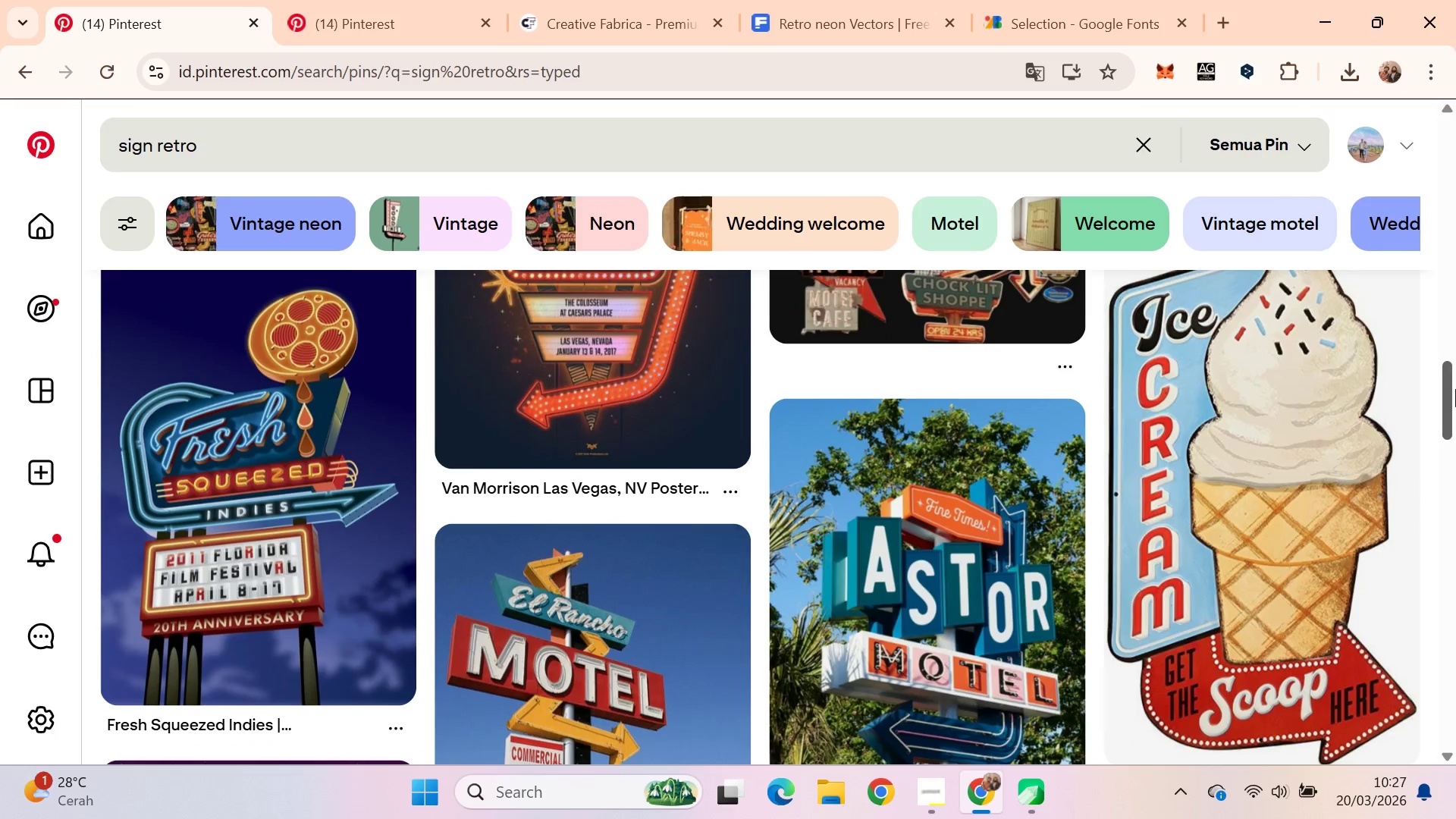 
left_click_drag(start_coordinate=[1455, 390], to_coordinate=[1448, 430])
 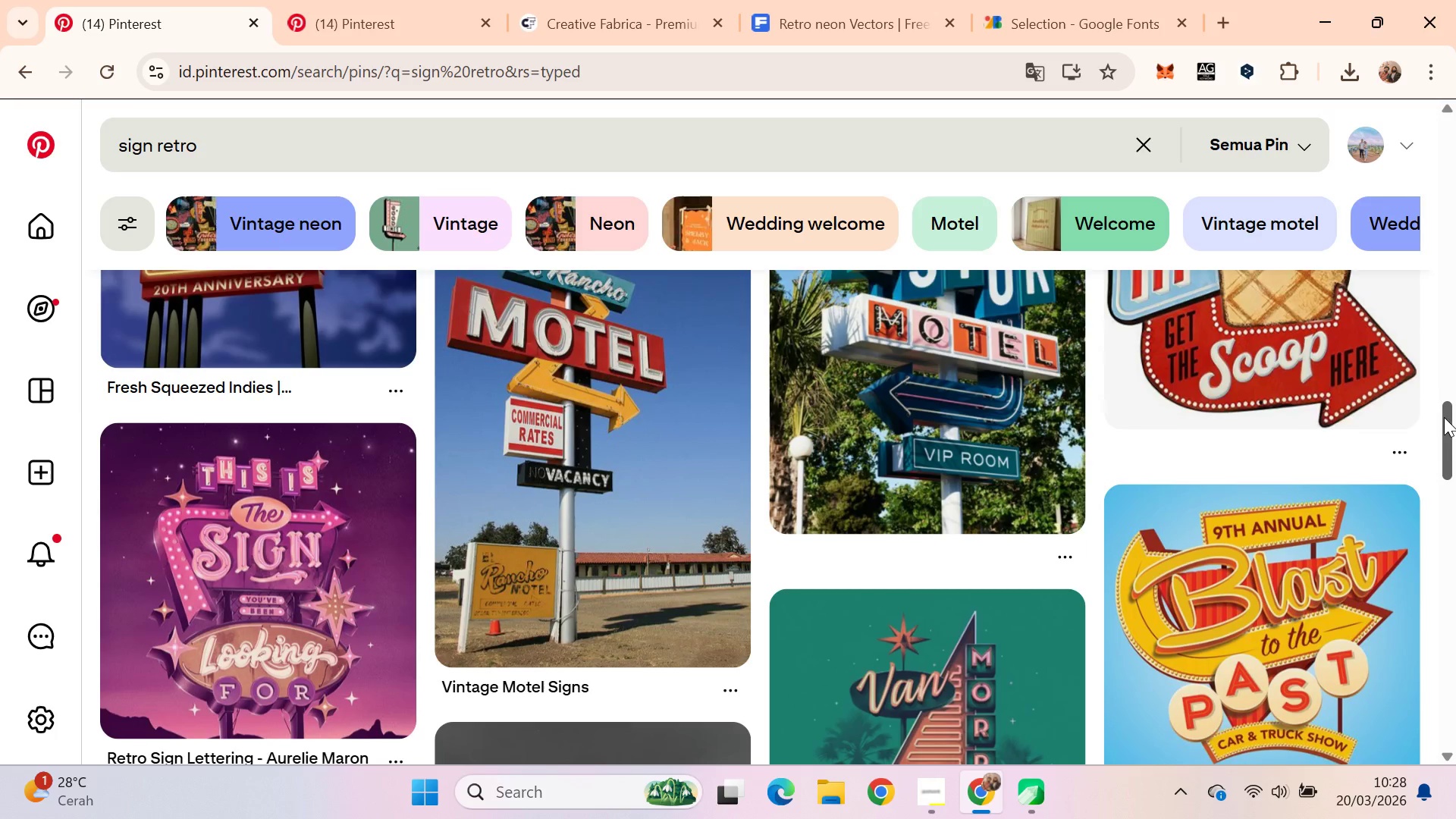 
left_click_drag(start_coordinate=[1444, 417], to_coordinate=[1451, 446])
 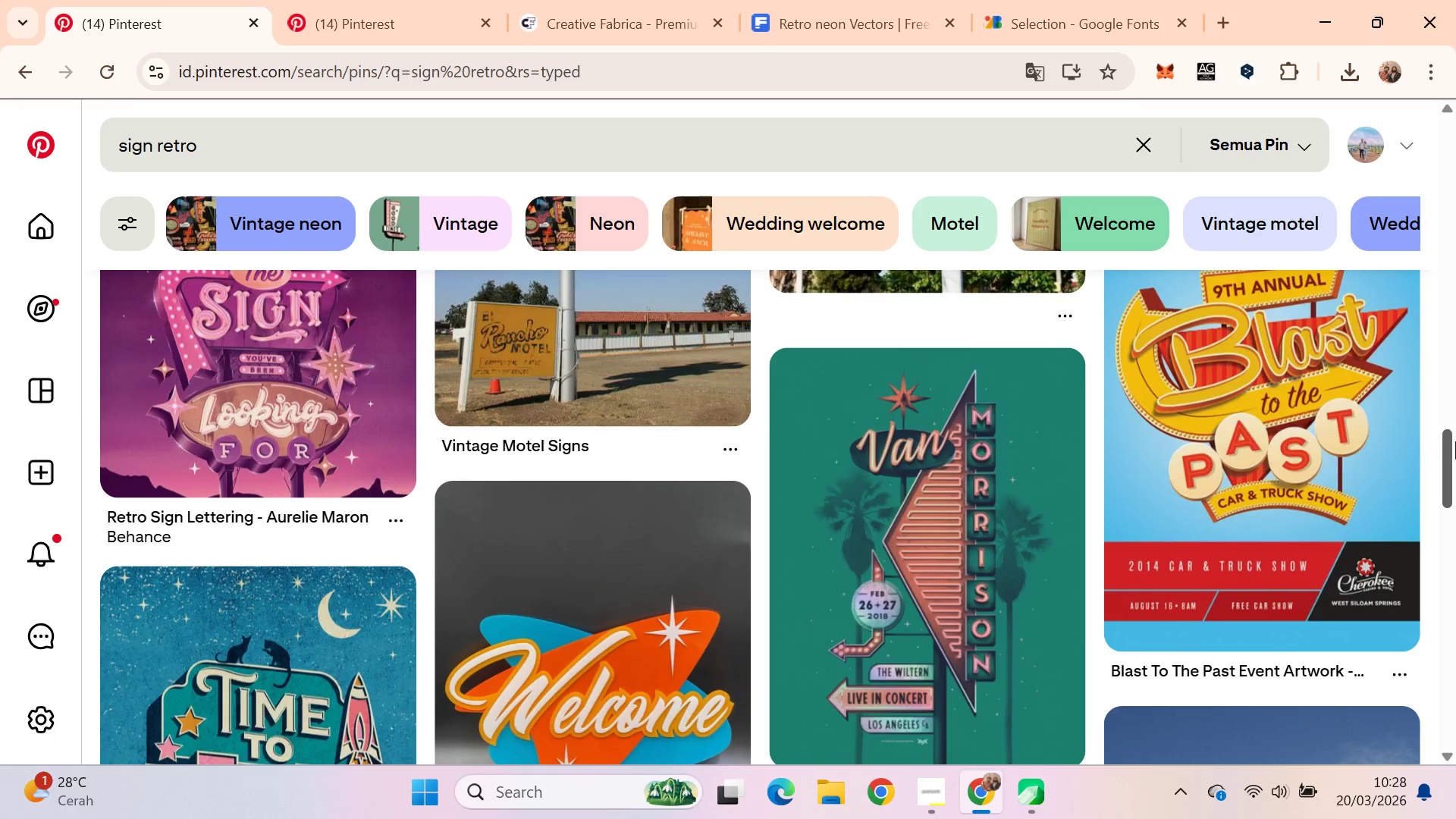 
left_click_drag(start_coordinate=[1455, 450], to_coordinate=[1454, 641])
 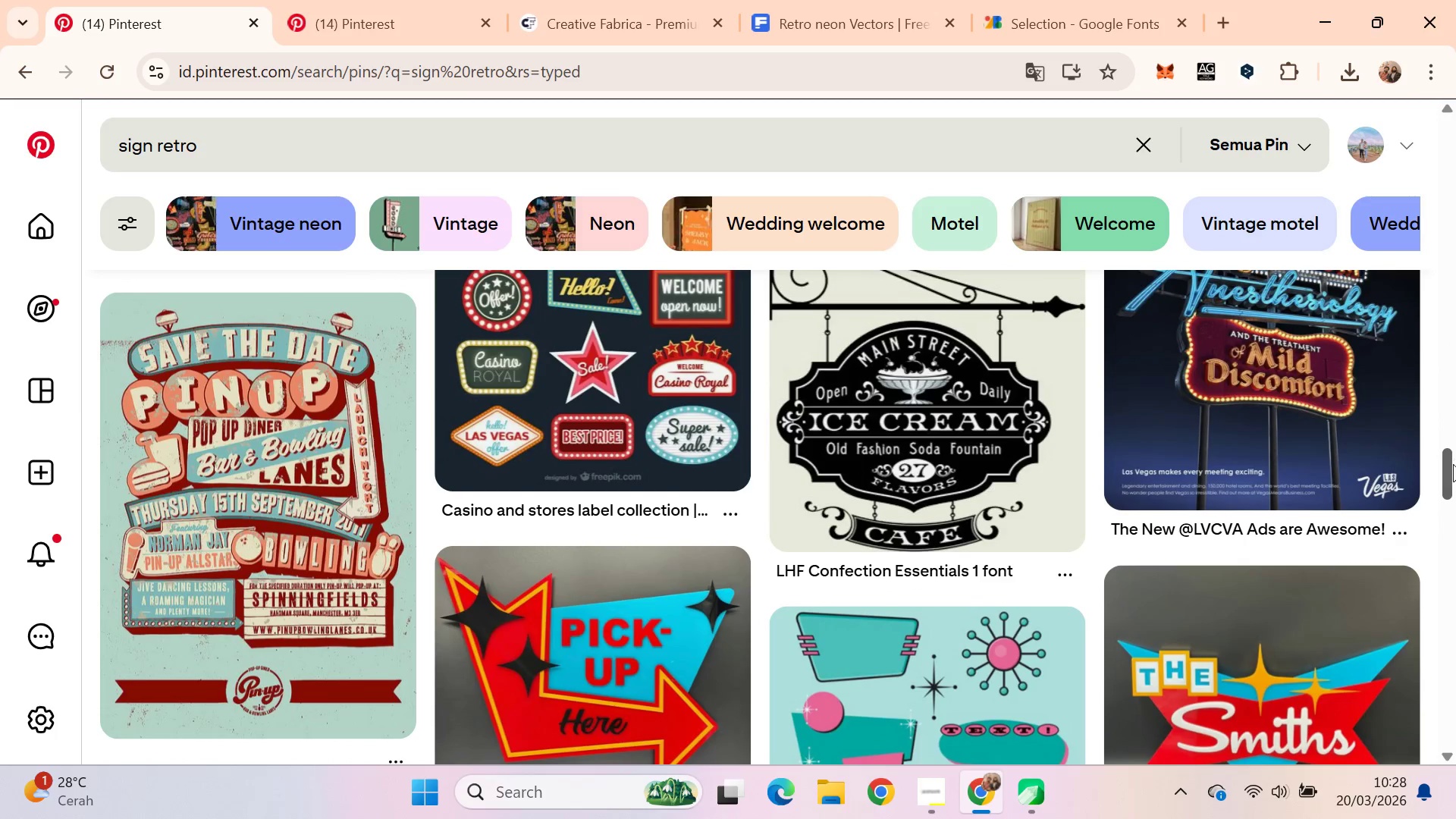 
left_click_drag(start_coordinate=[1452, 464], to_coordinate=[1451, 485])
 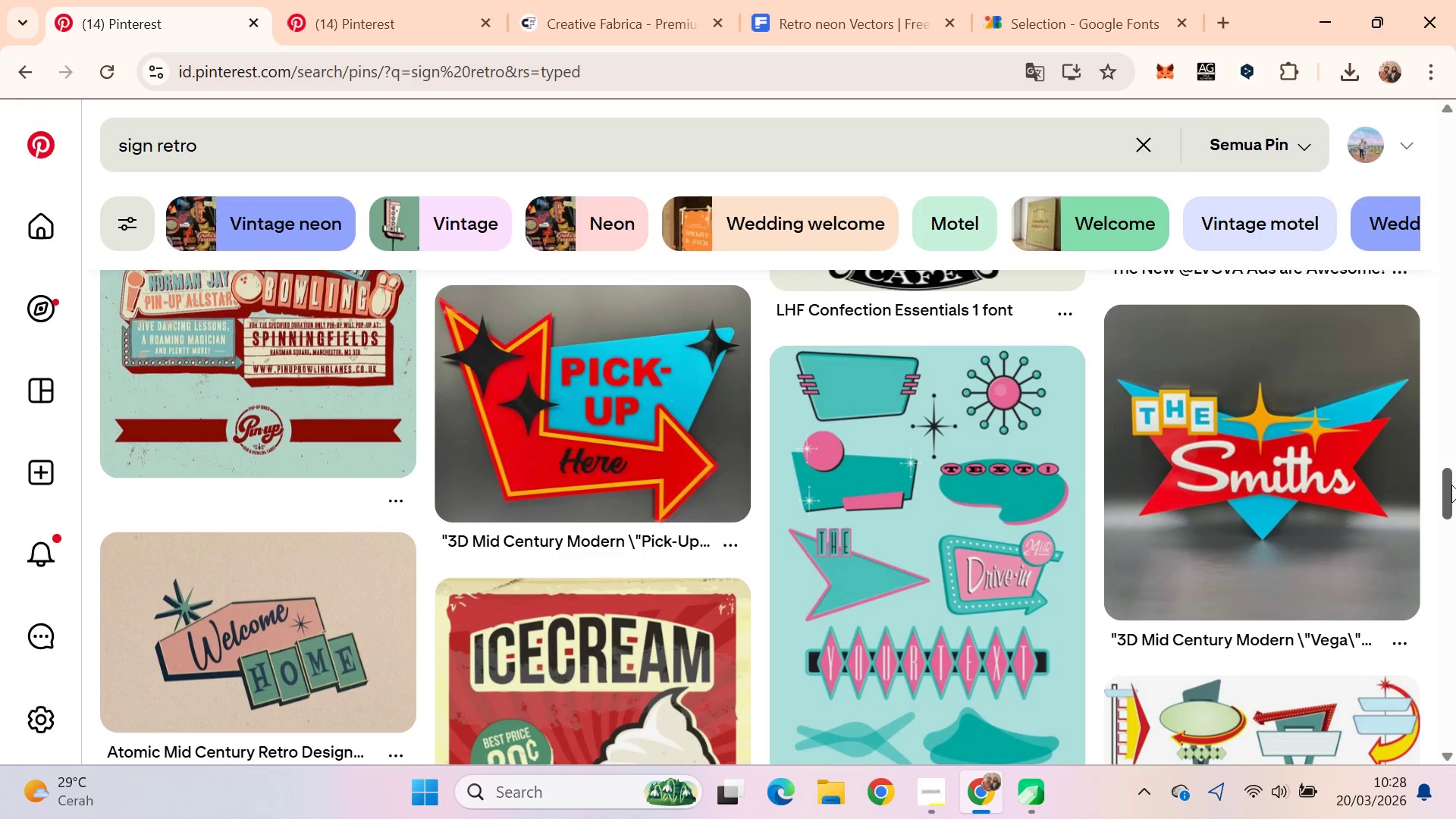 
key(Alt+AltLeft)
 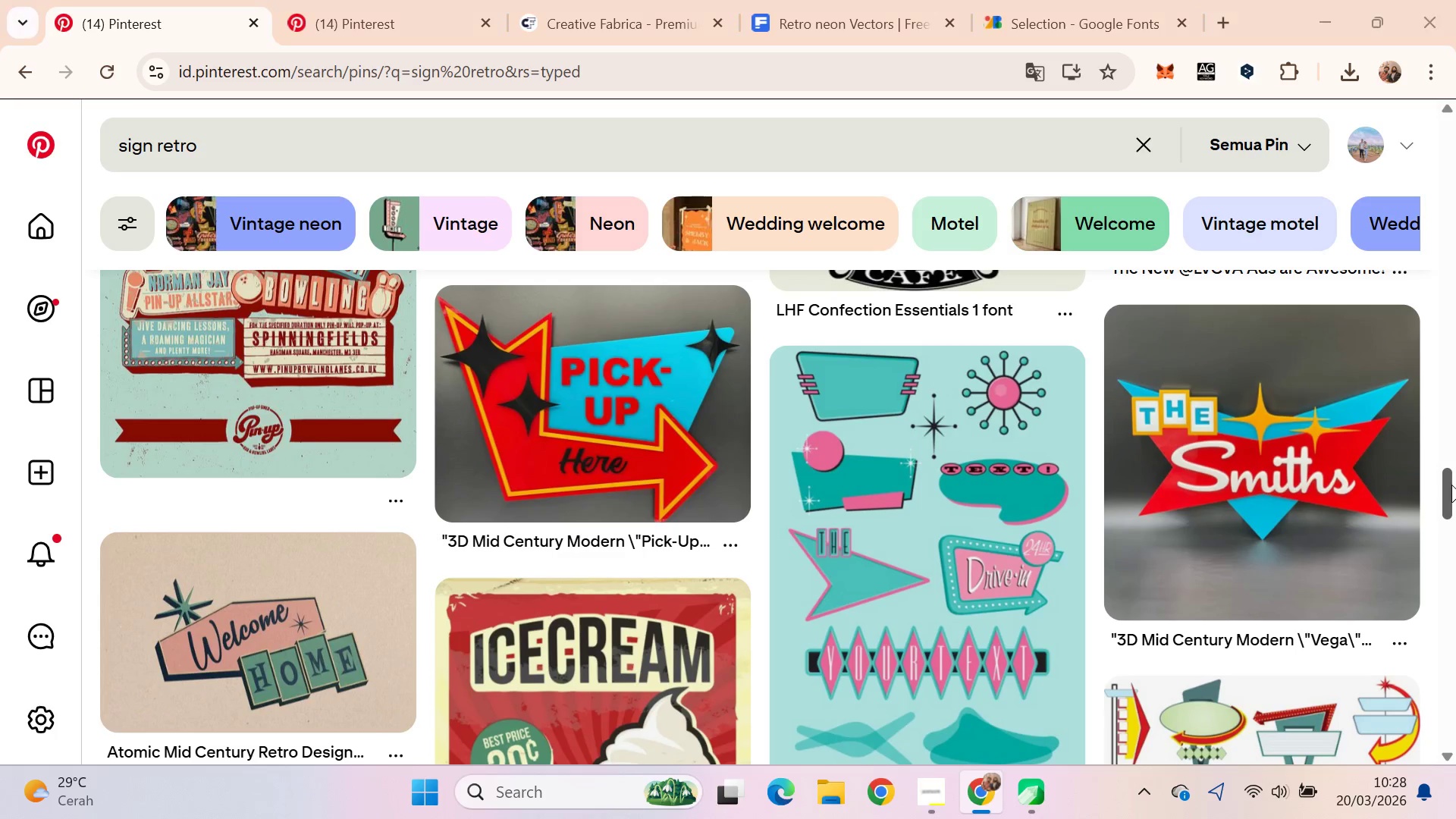 
key(Alt+Tab)
 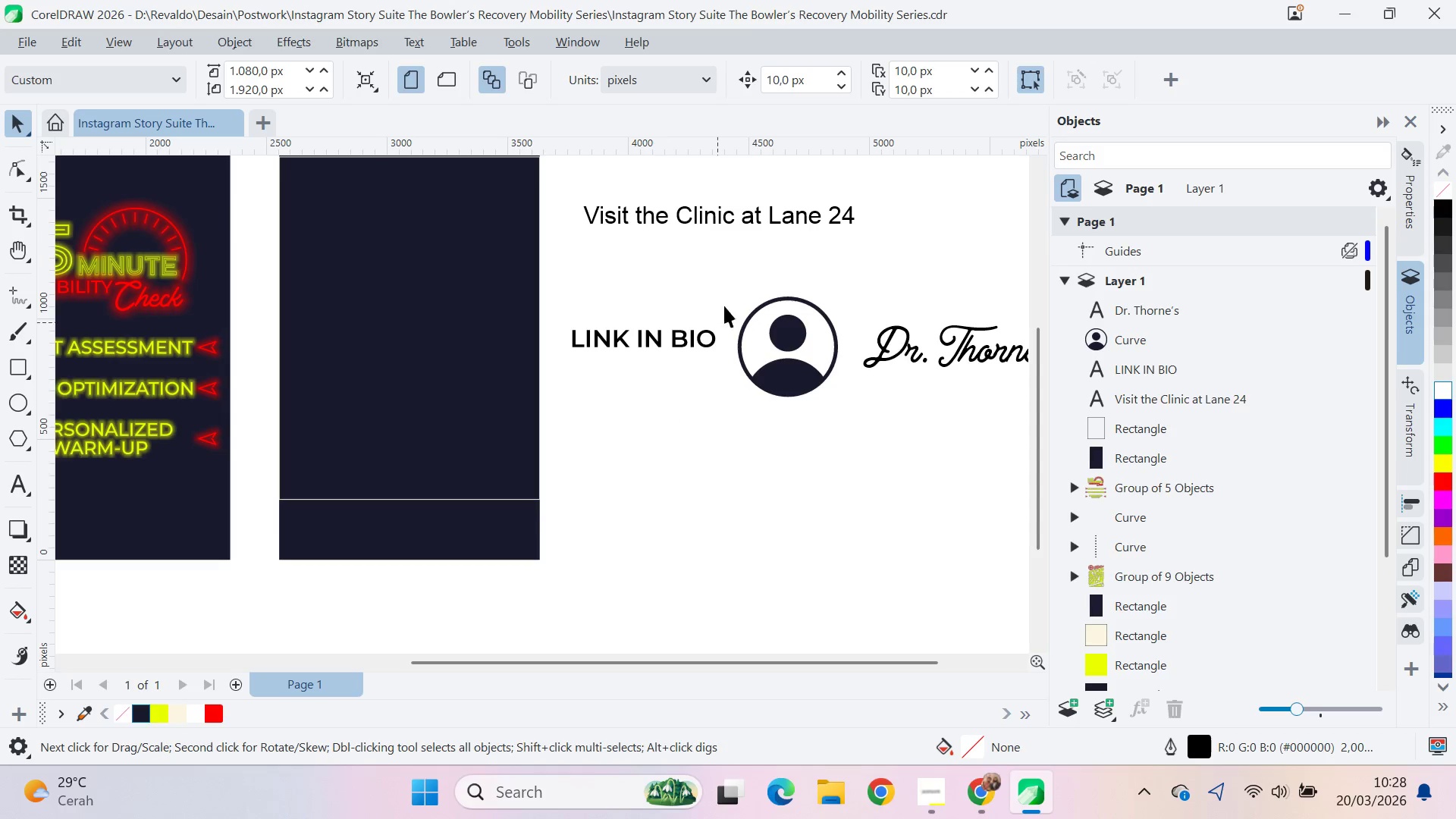 
type(qv)
 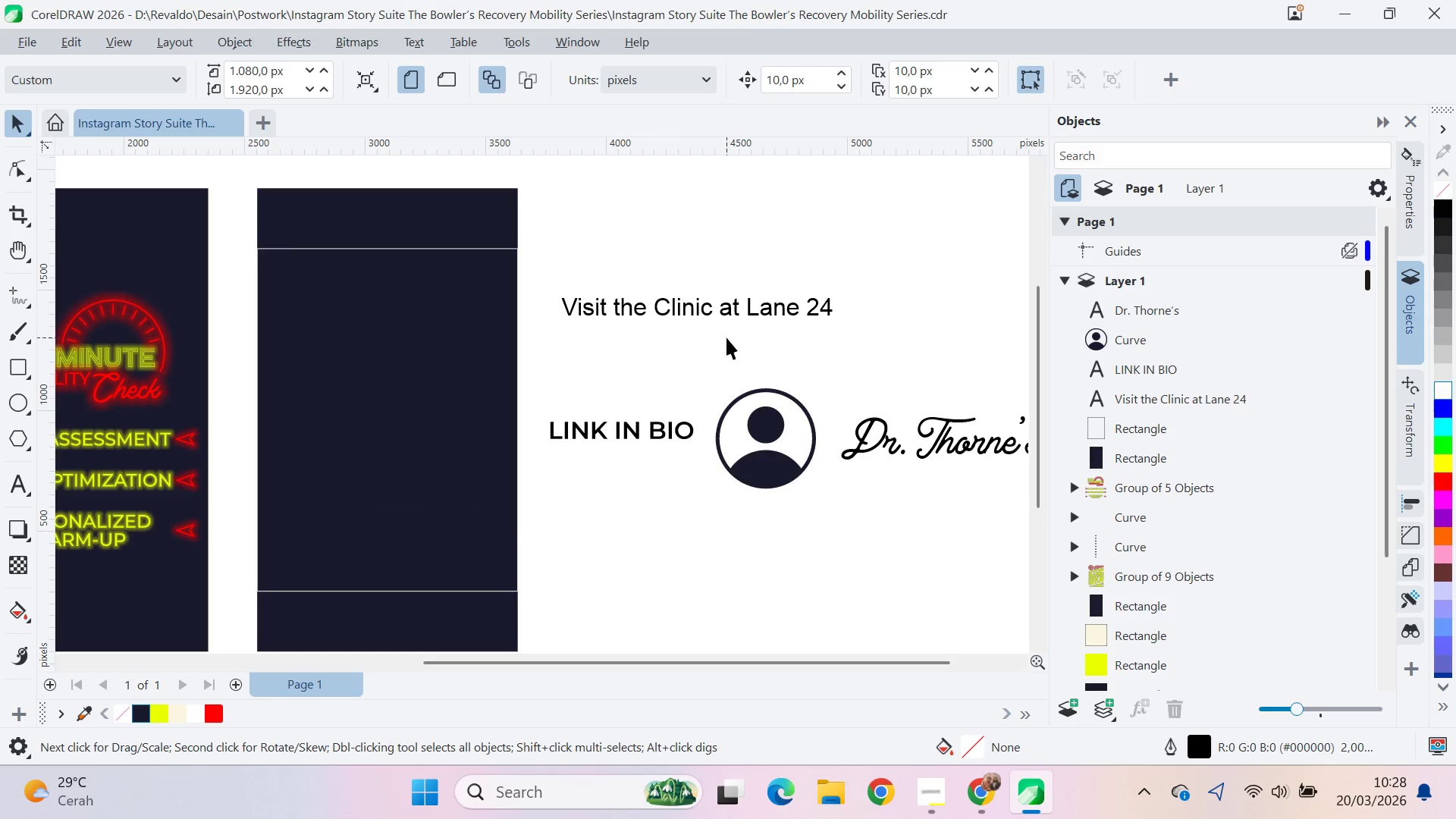 
left_click_drag(start_coordinate=[751, 250], to_coordinate=[729, 343])
 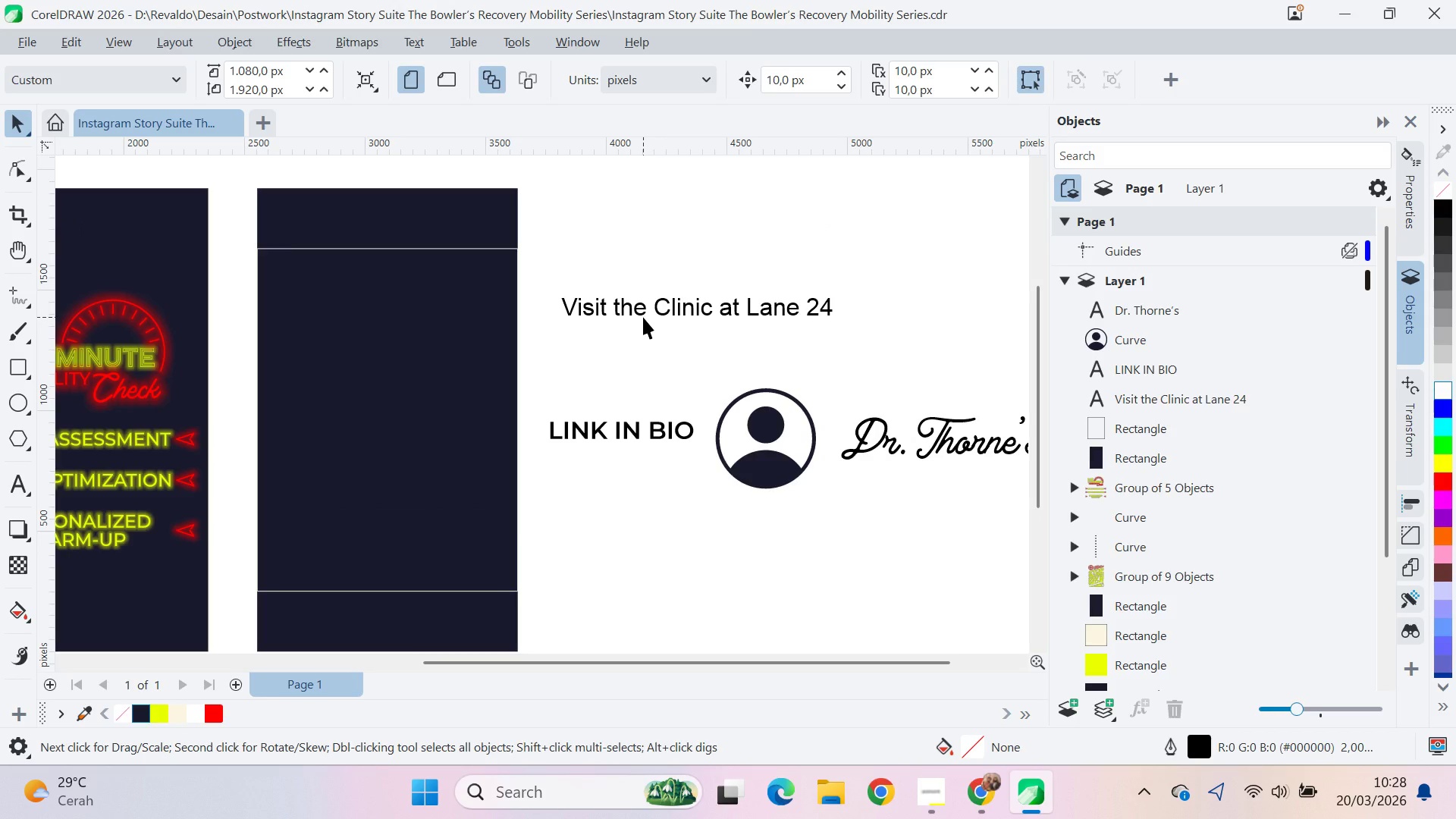 
double_click([612, 309])
 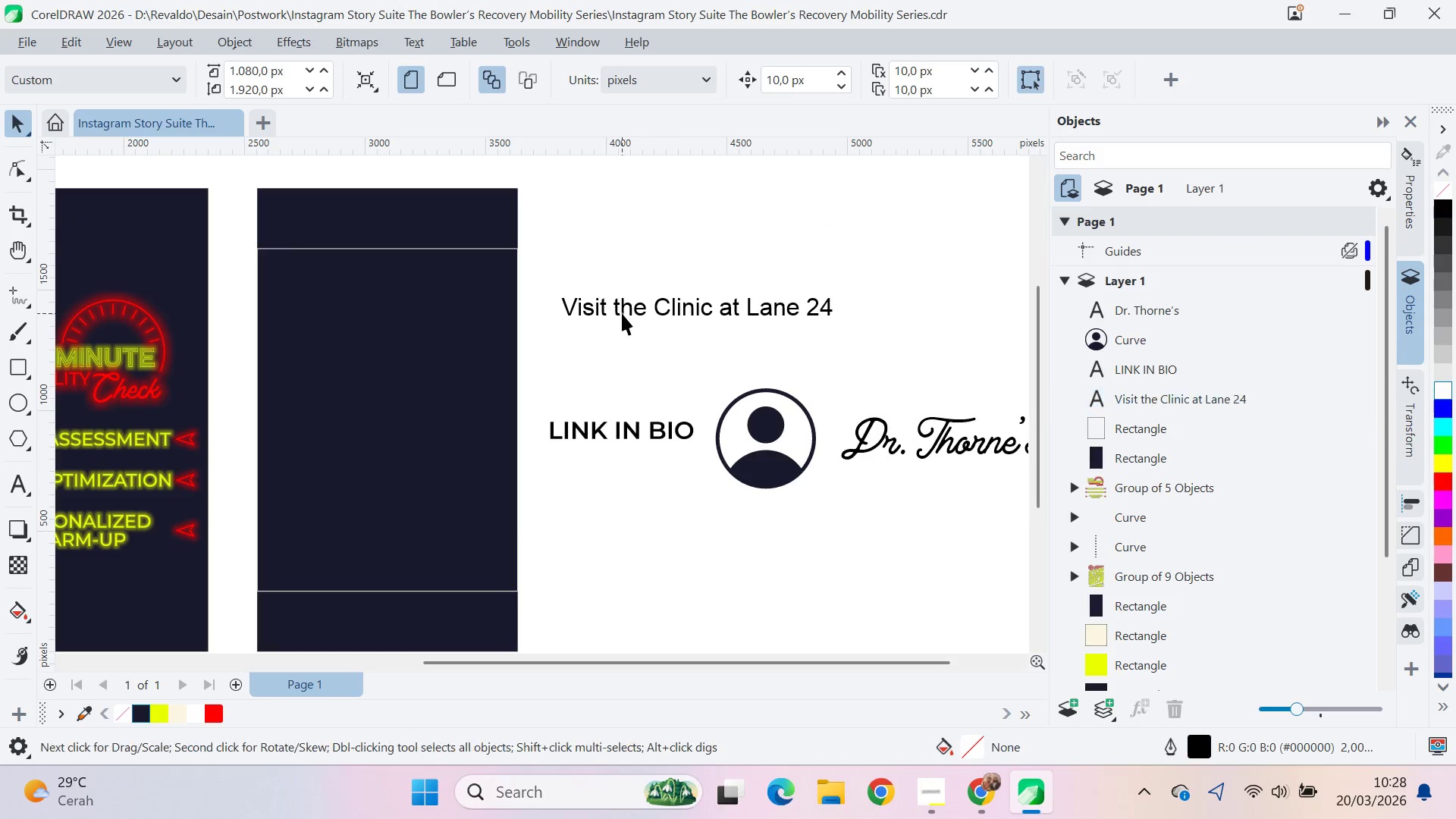 
triple_click([622, 313])
 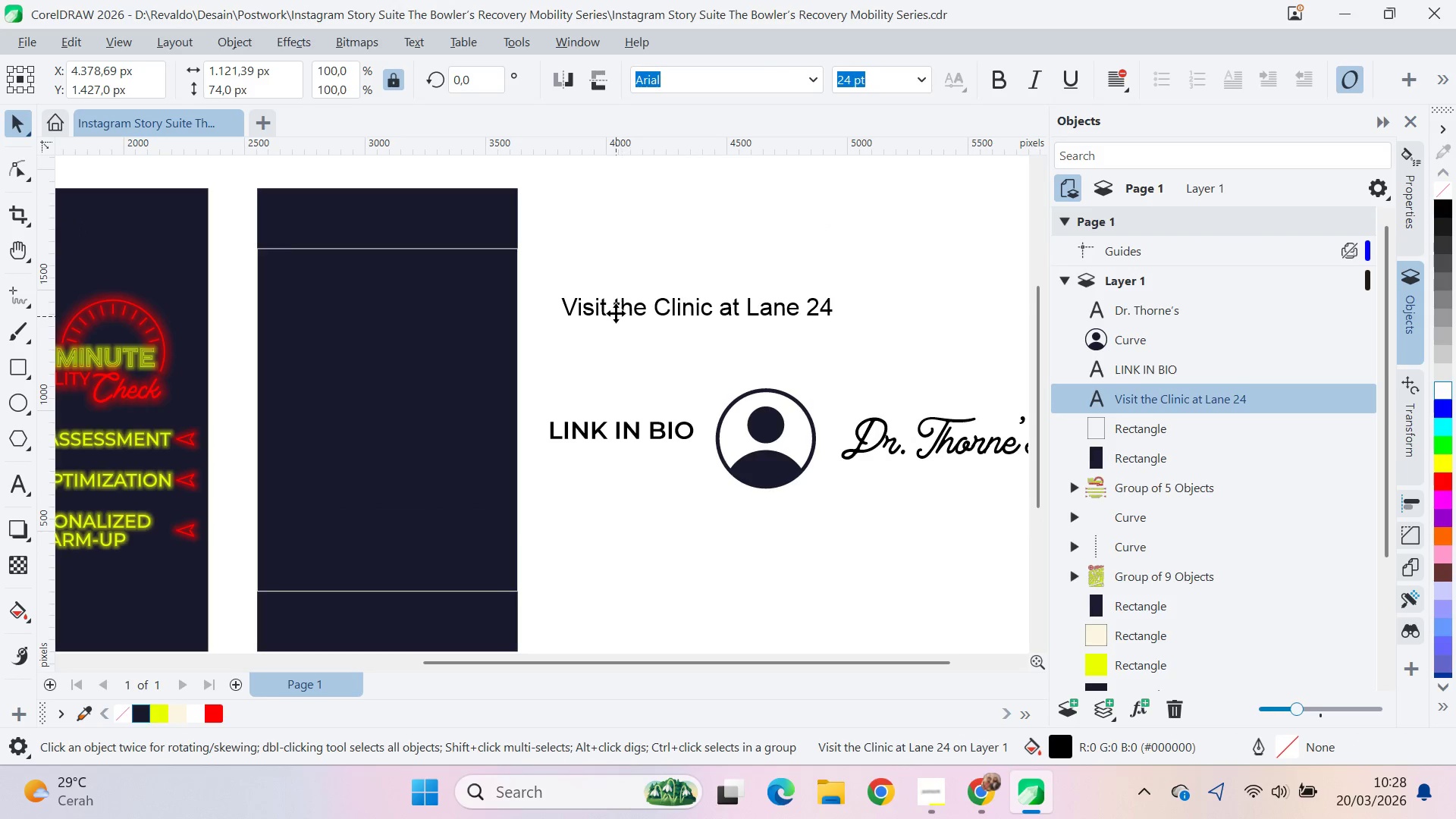 
triple_click([616, 313])
 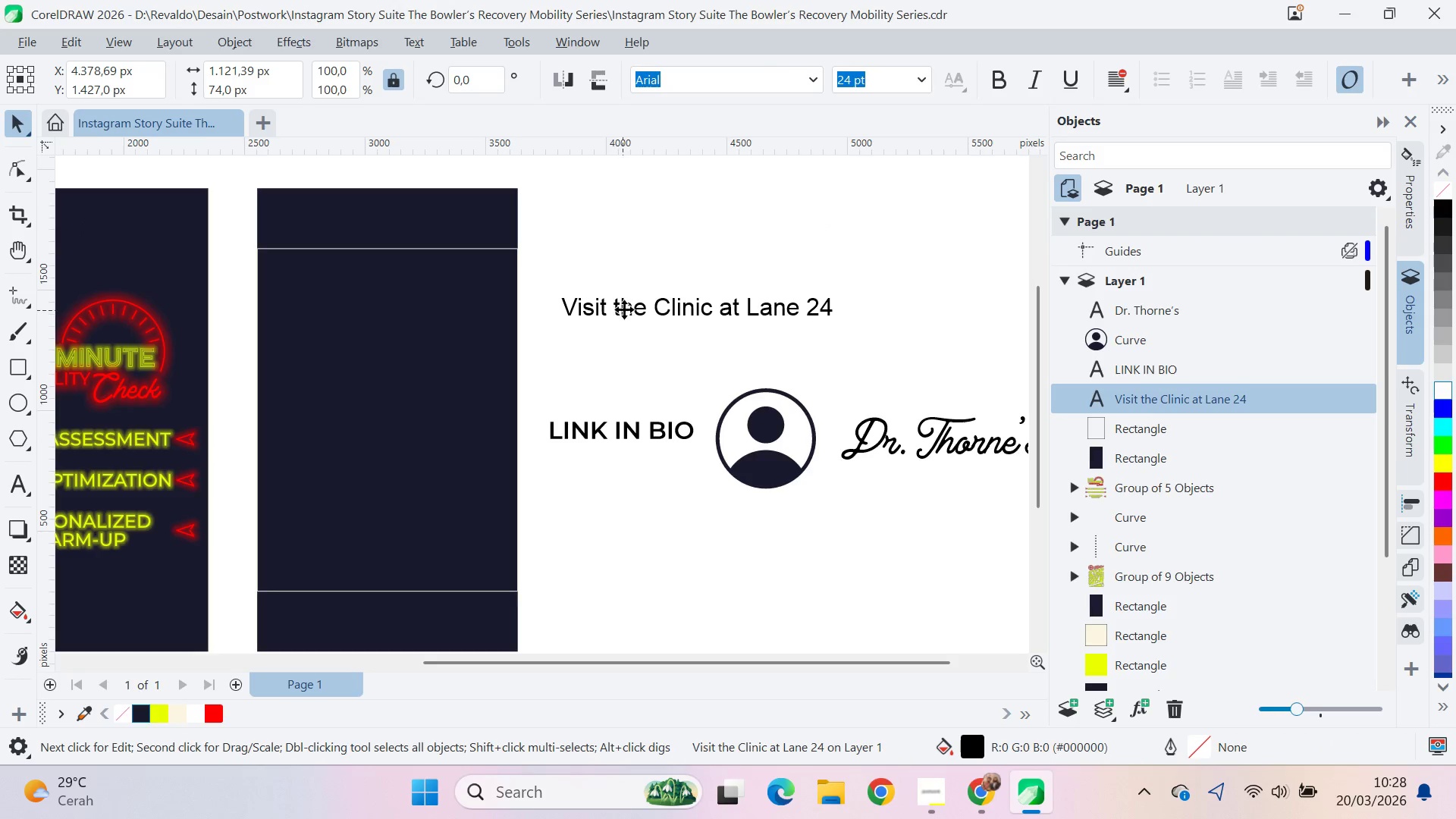 
key(Q)
 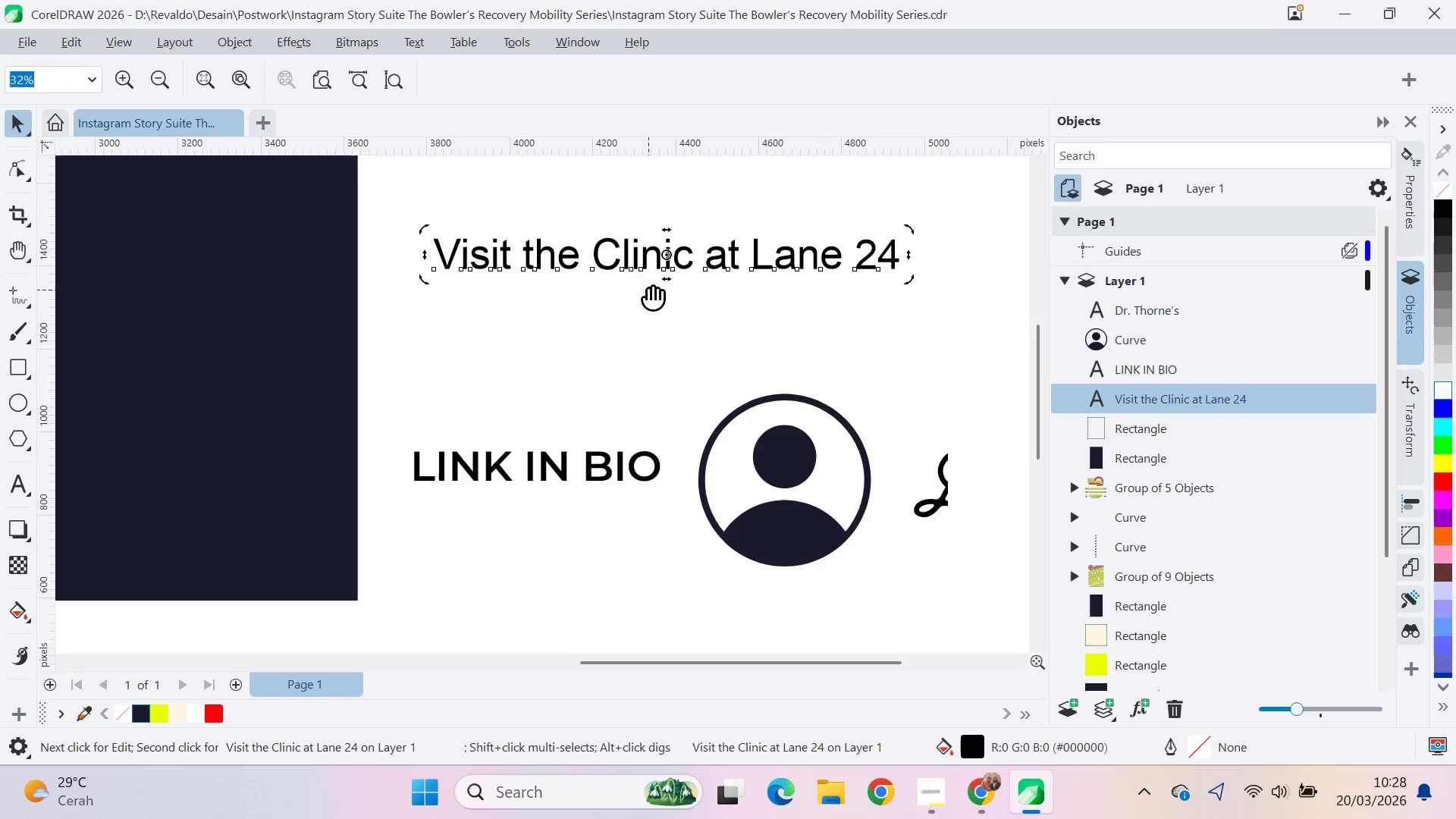 
left_click_drag(start_coordinate=[648, 290], to_coordinate=[526, 435])
 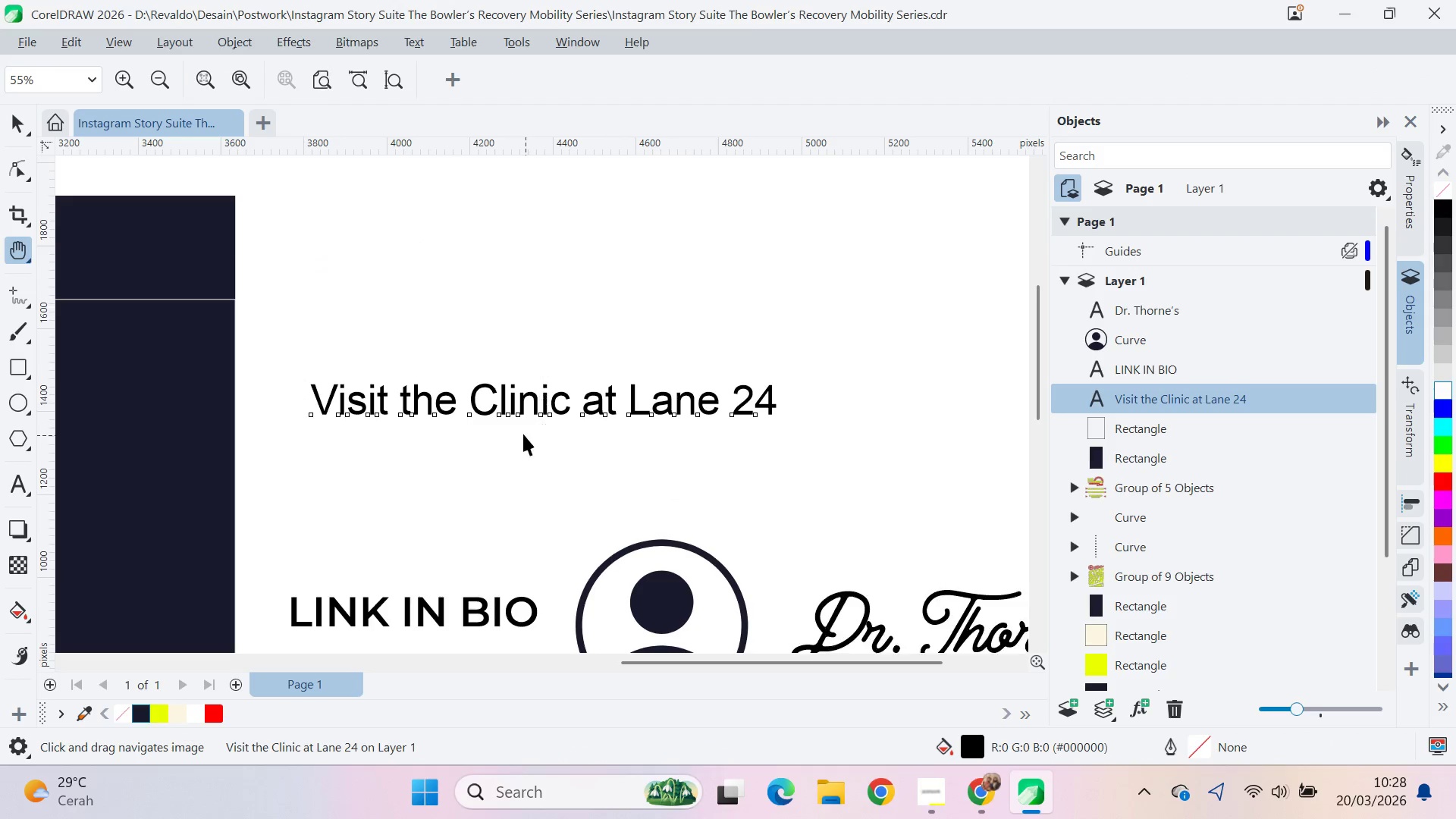 
scroll: coordinate [628, 308], scroll_direction: up, amount: 4.0
 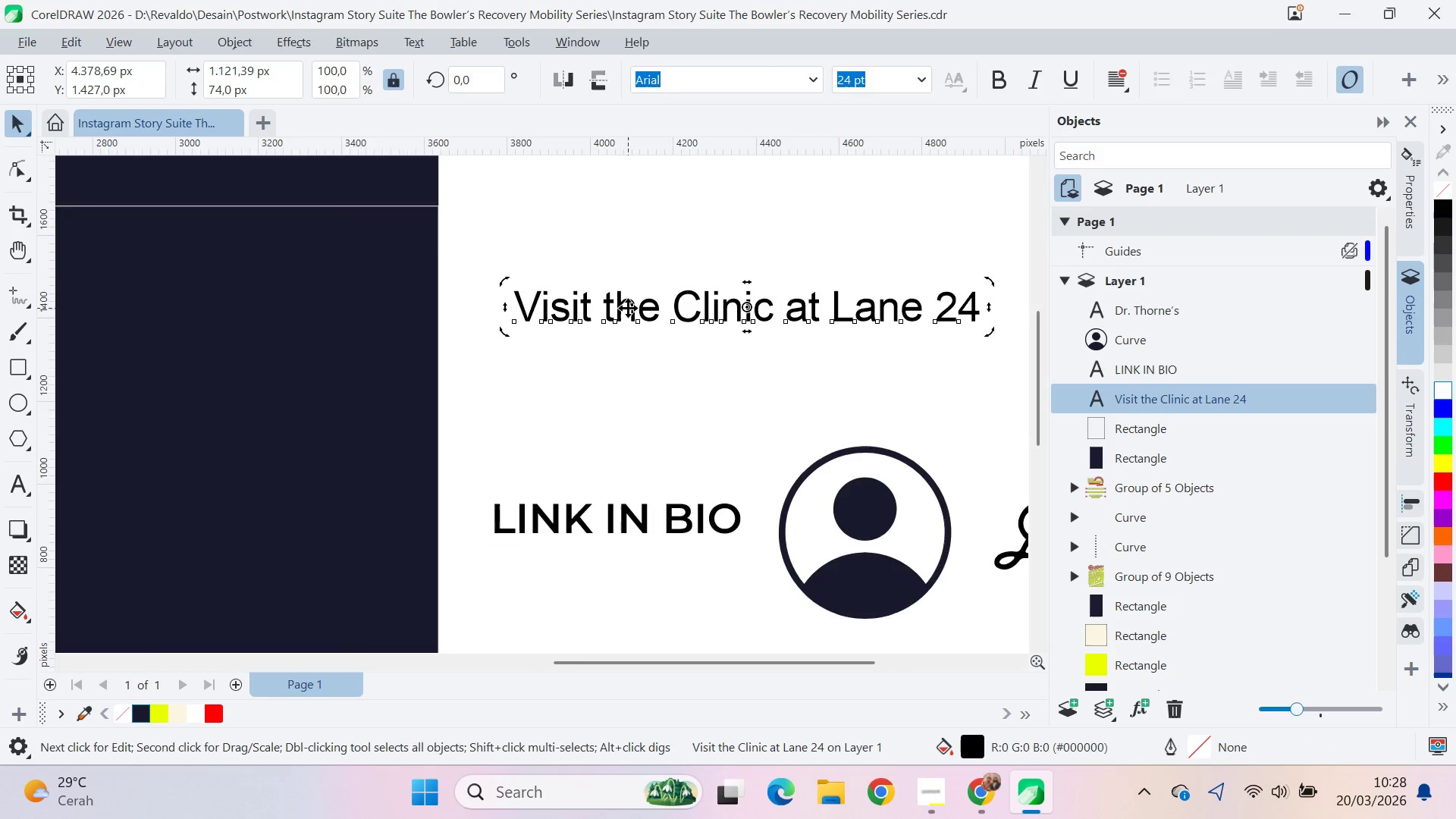 
key(V)
 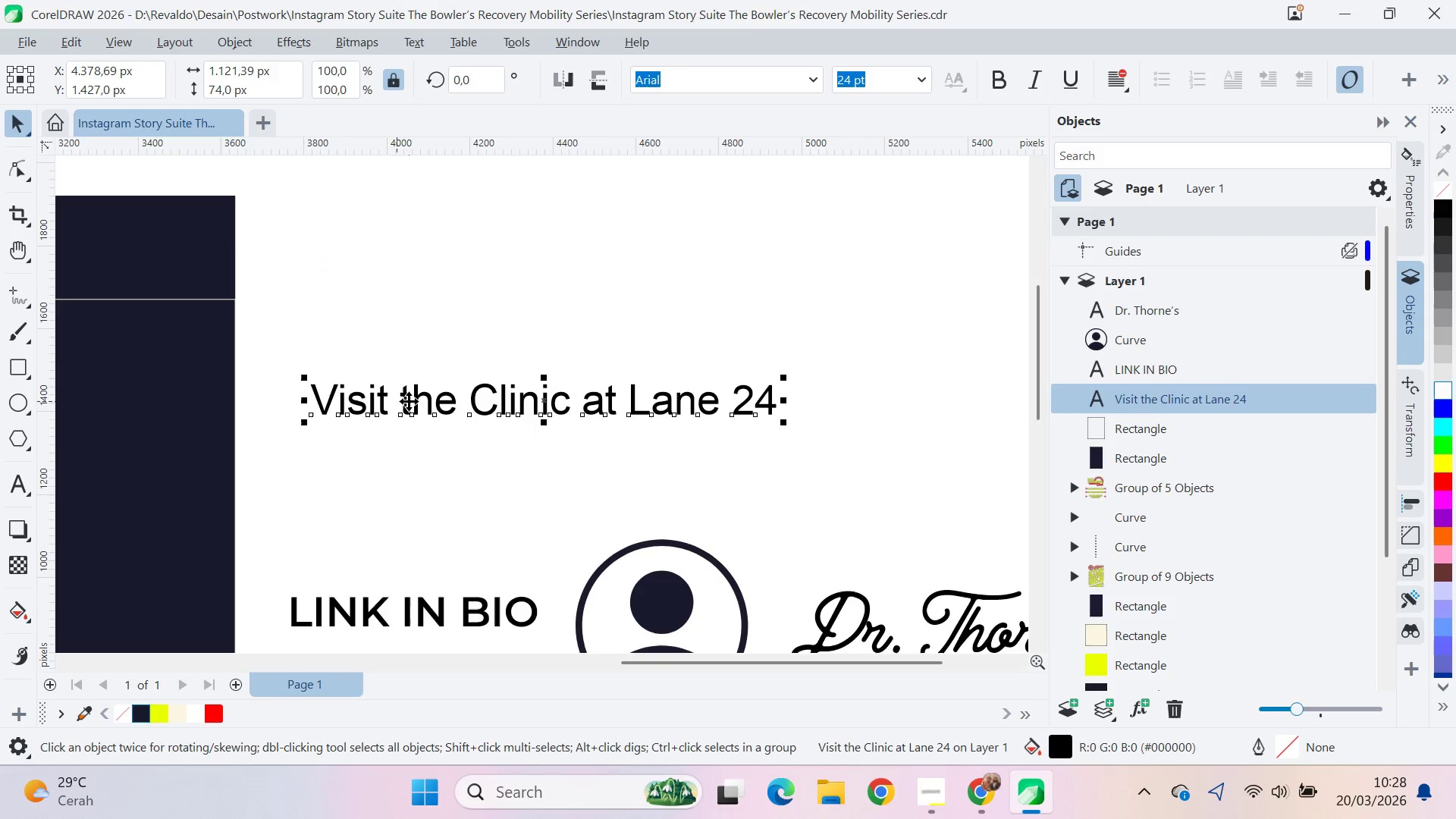 
left_click_drag(start_coordinate=[409, 400], to_coordinate=[482, 328])
 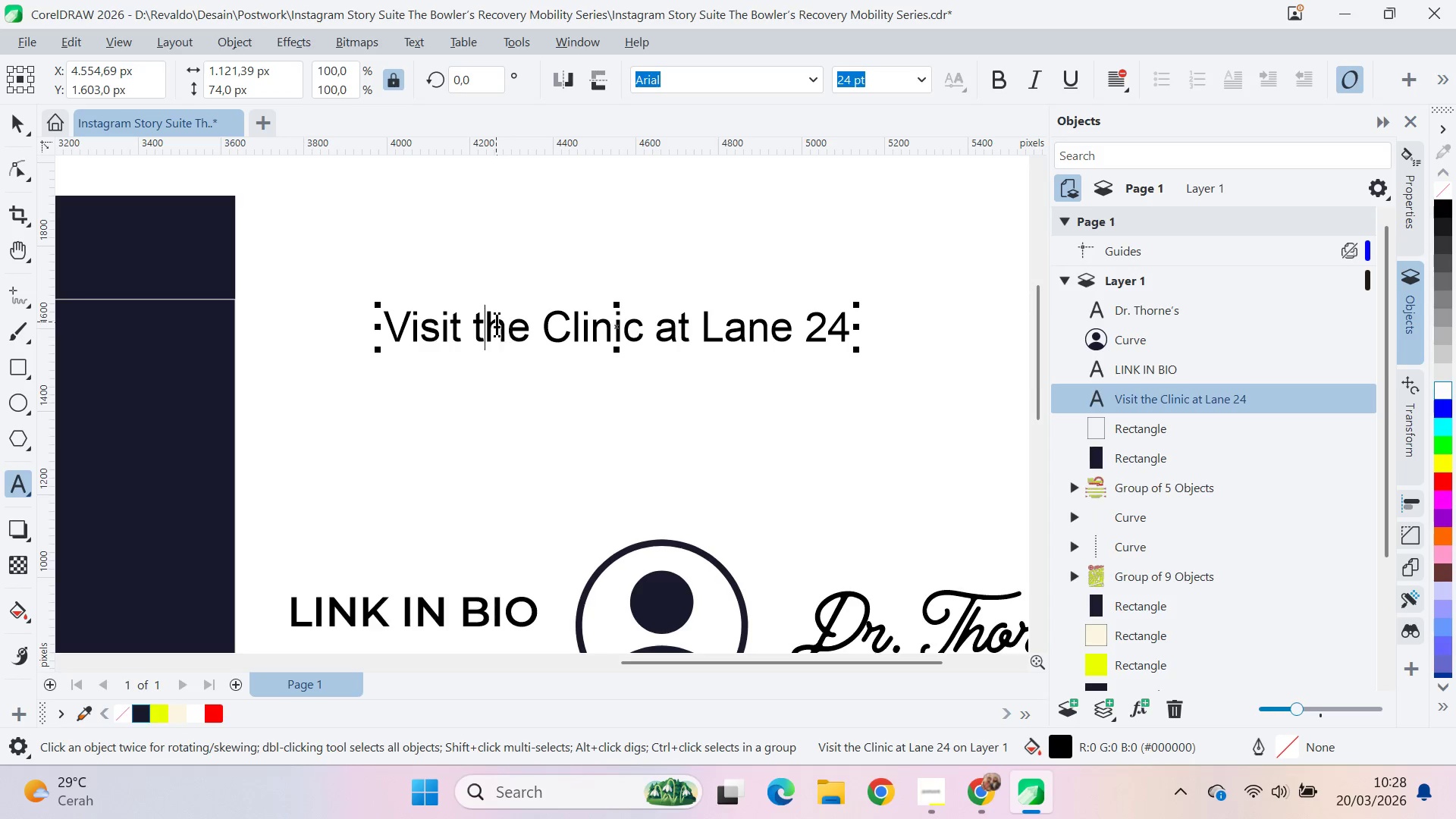 
key(ArrowLeft)
 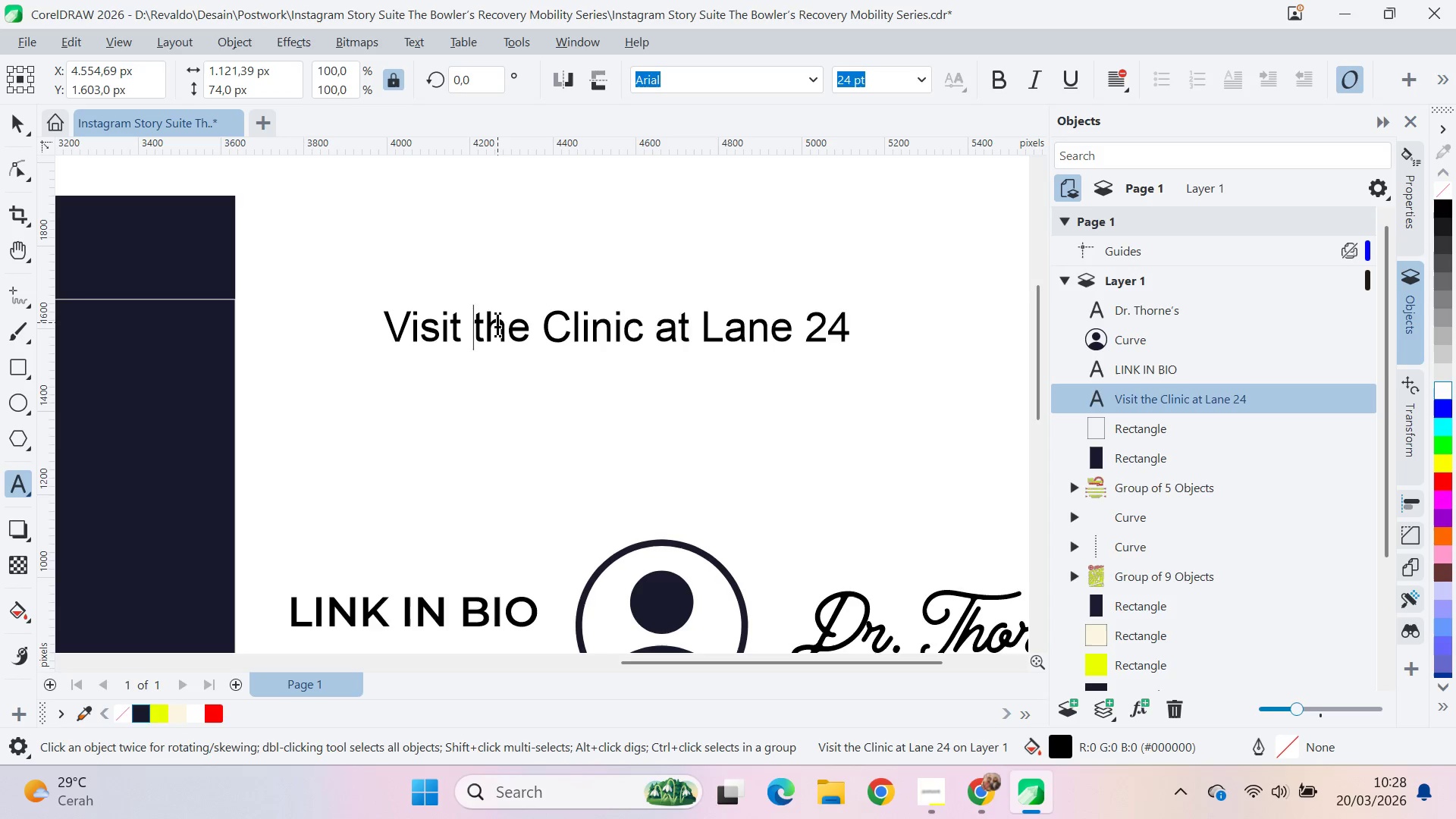 
key(Enter)
 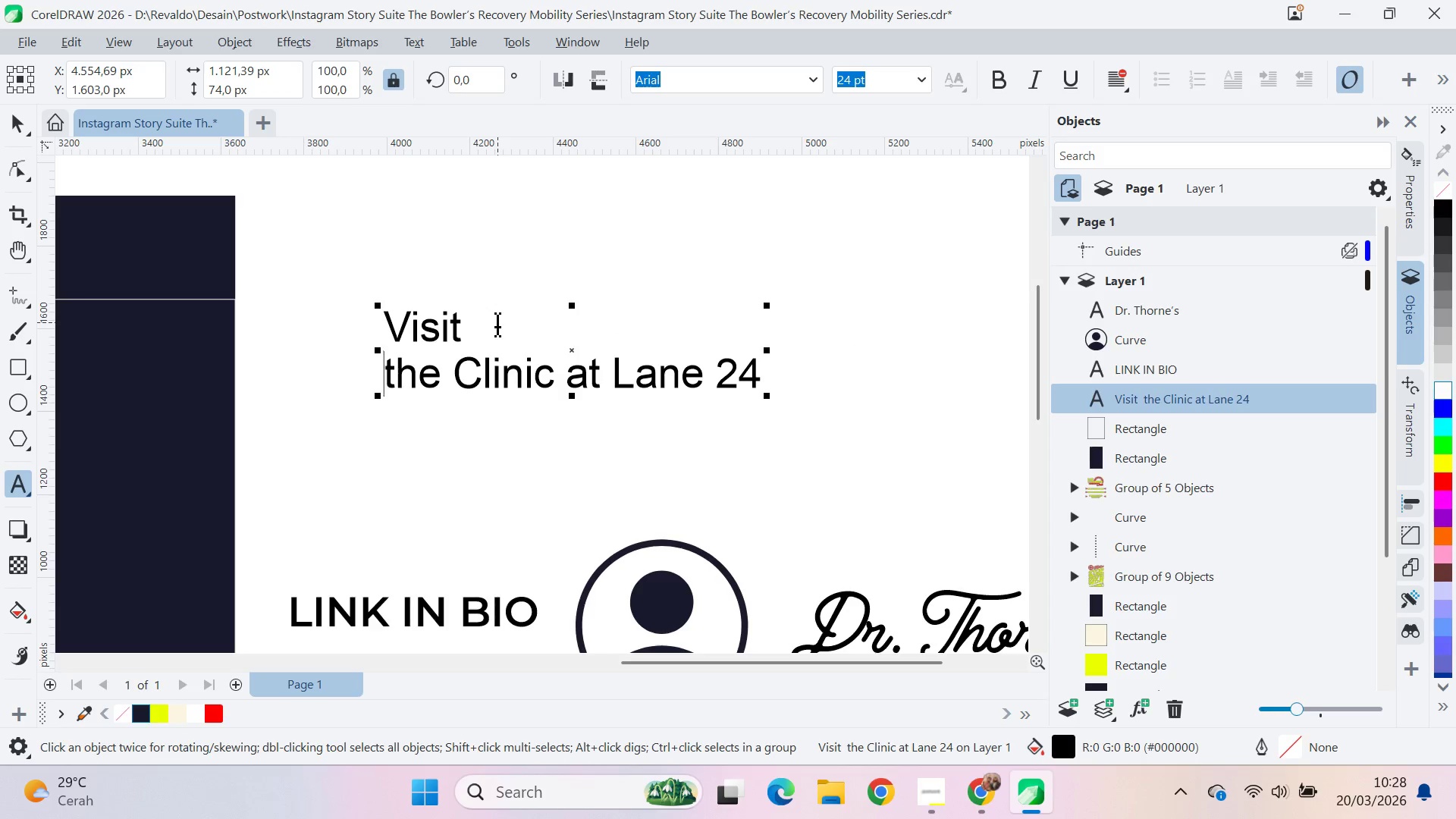 
key(Control+ArrowRight)
 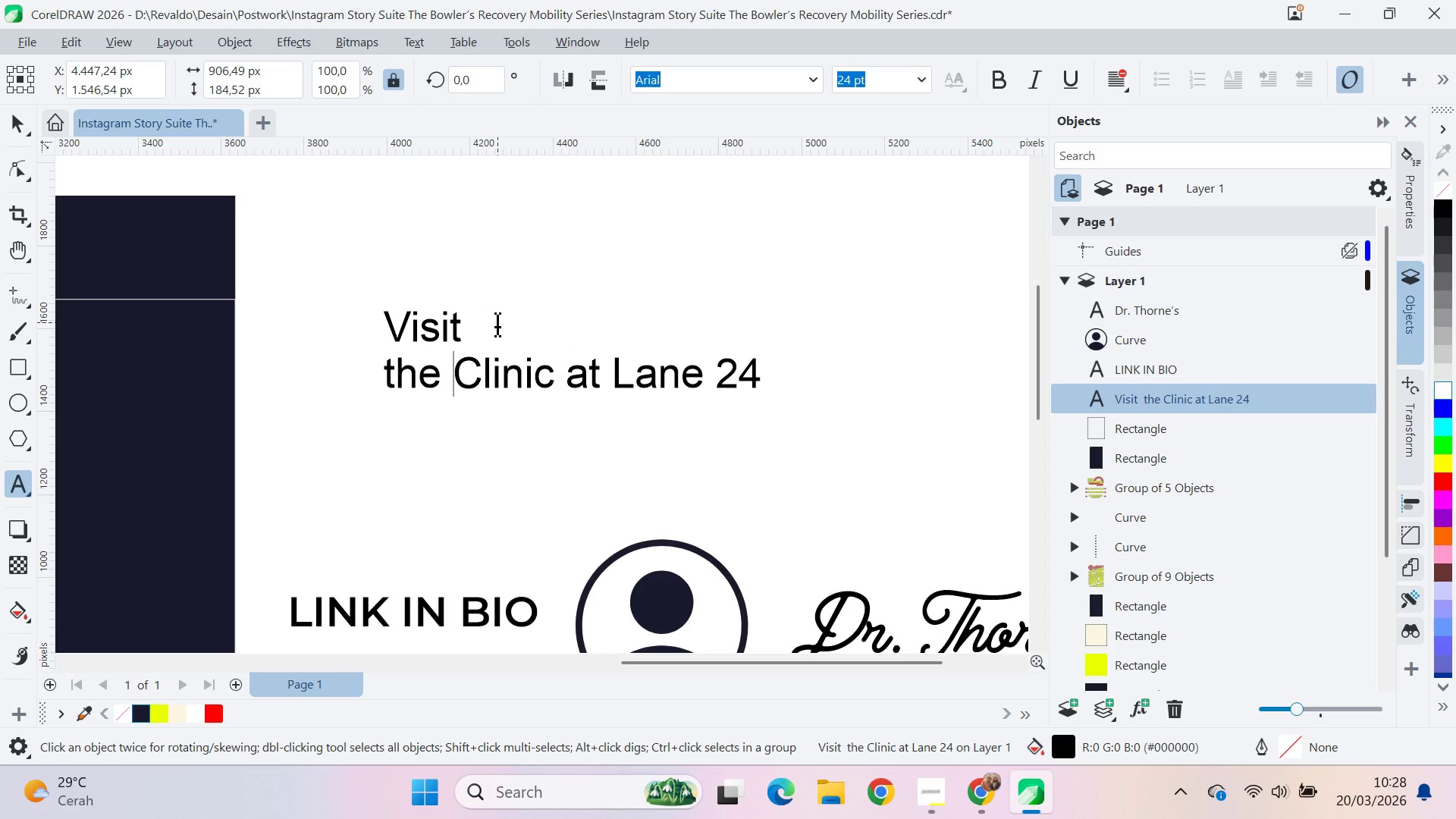 
key(Control+ArrowRight)
 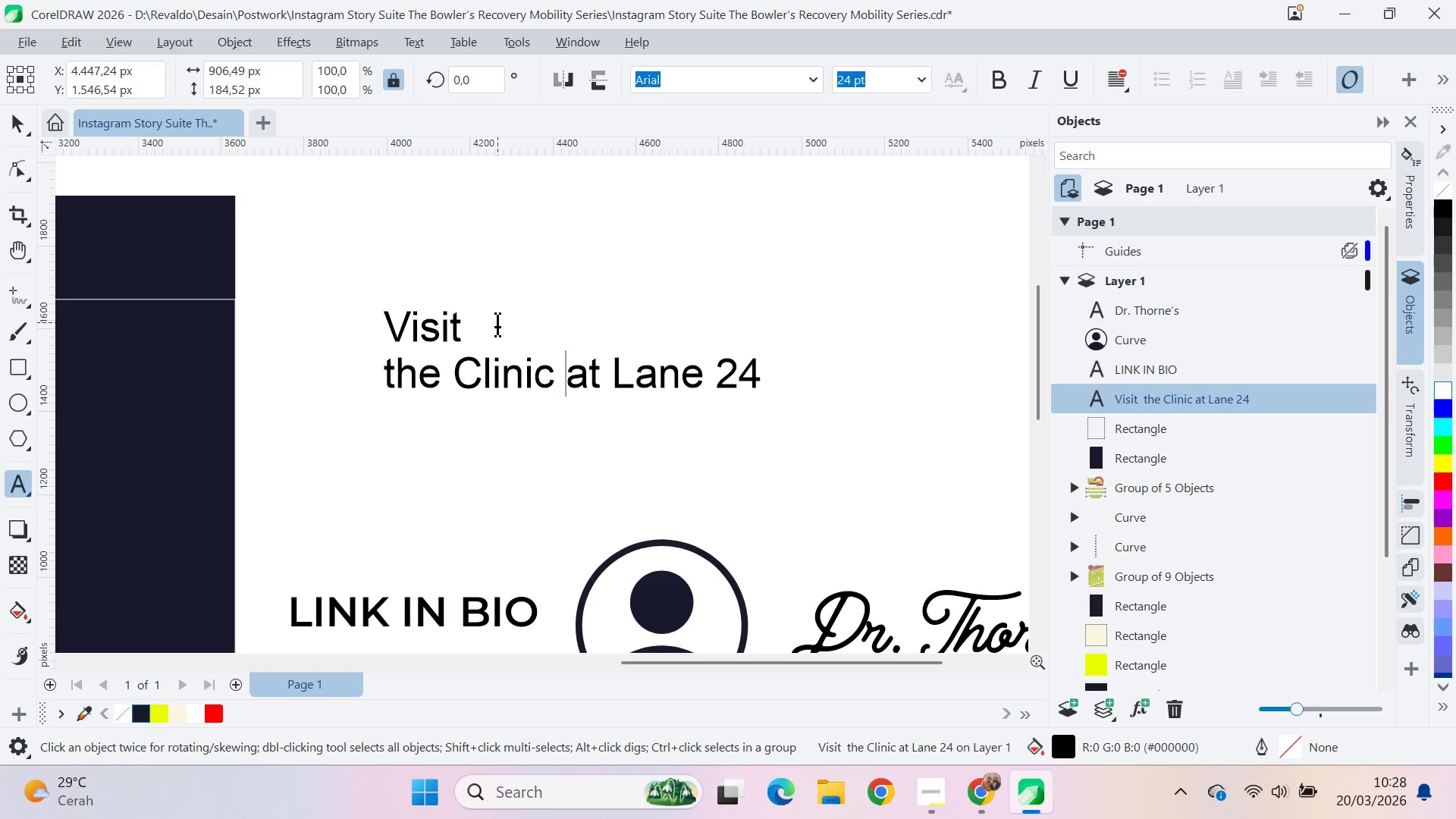 
key(Control+ArrowRight)
 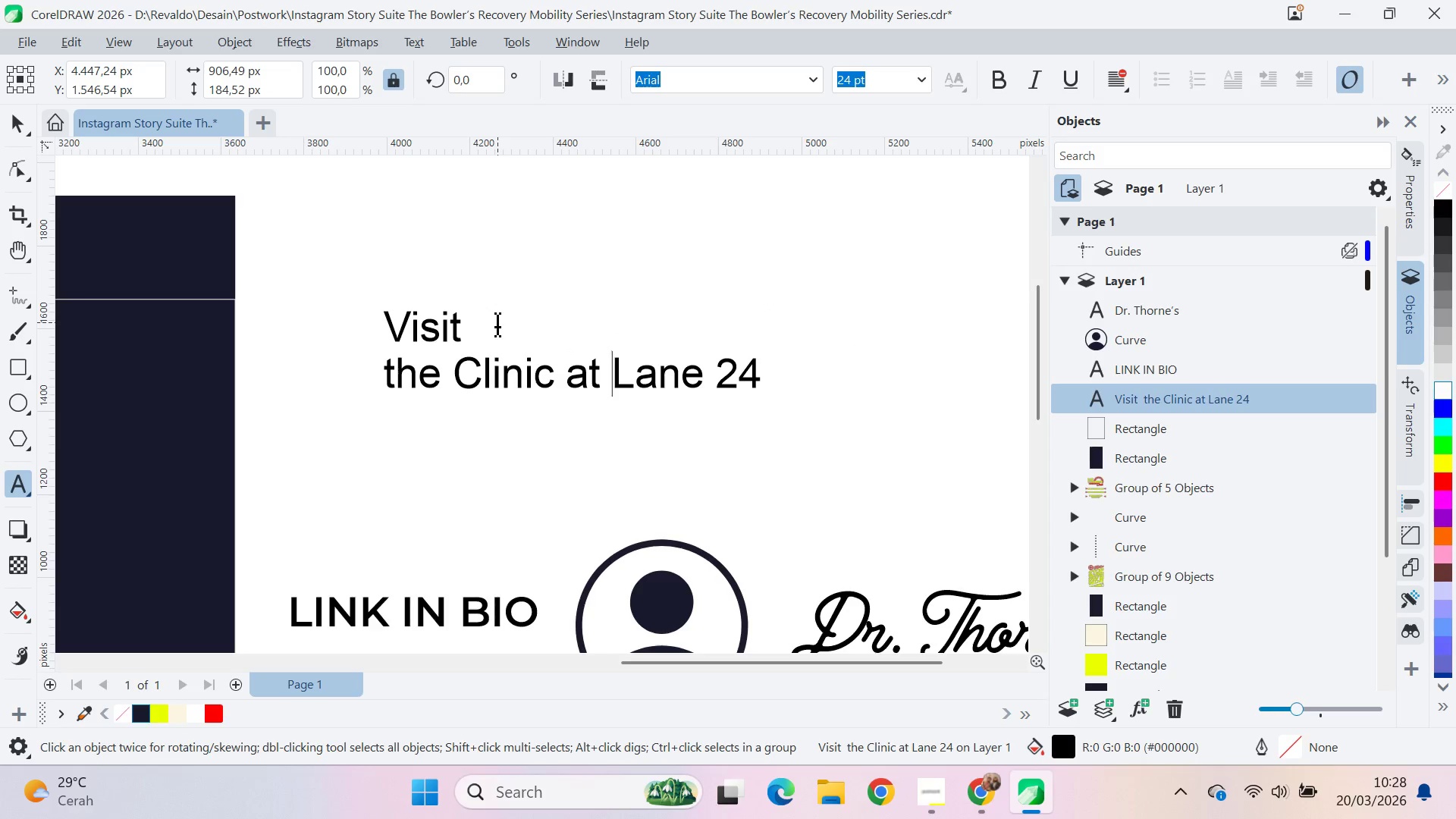 
key(Control+ArrowLeft)
 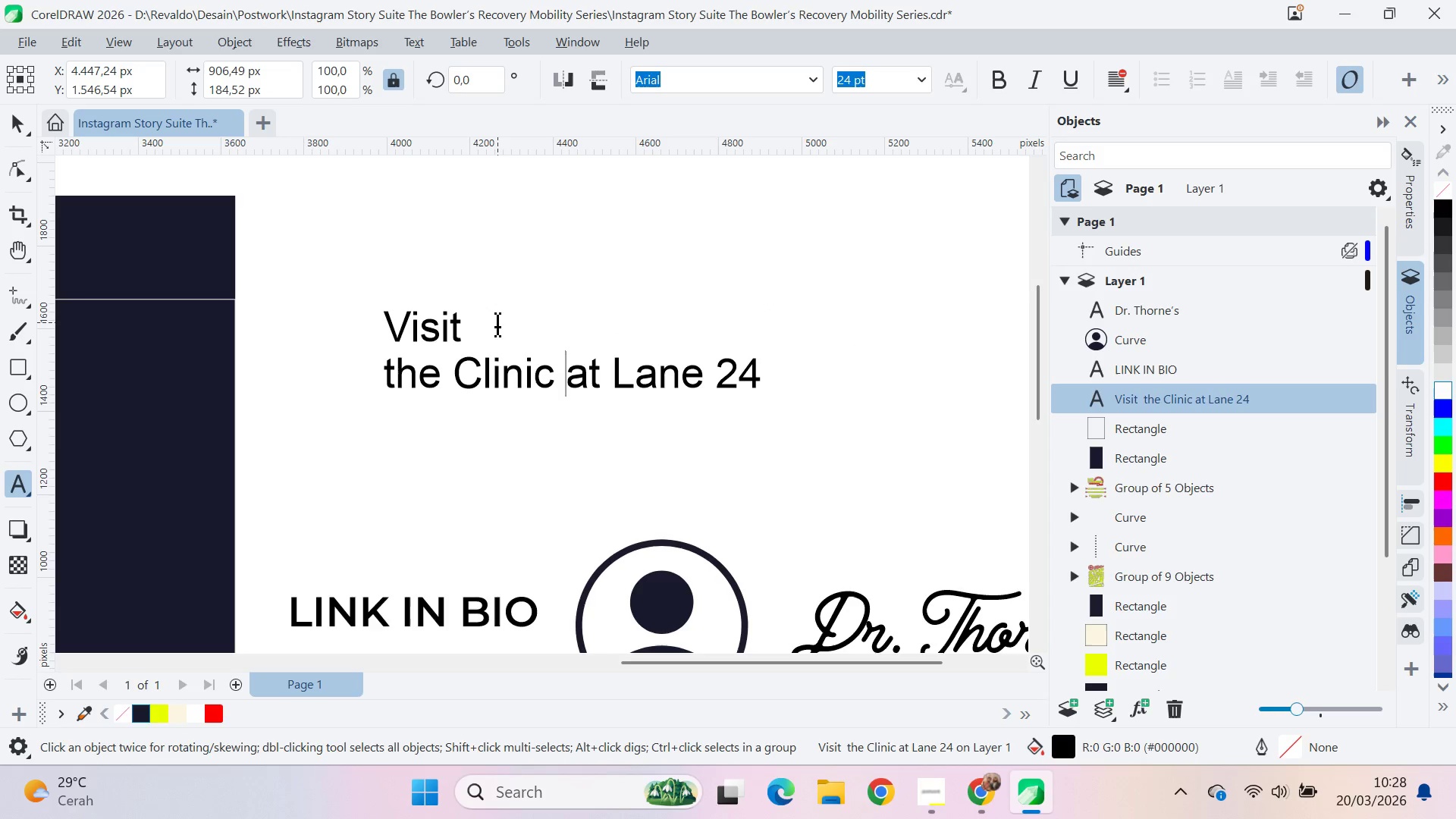 
key(Enter)
 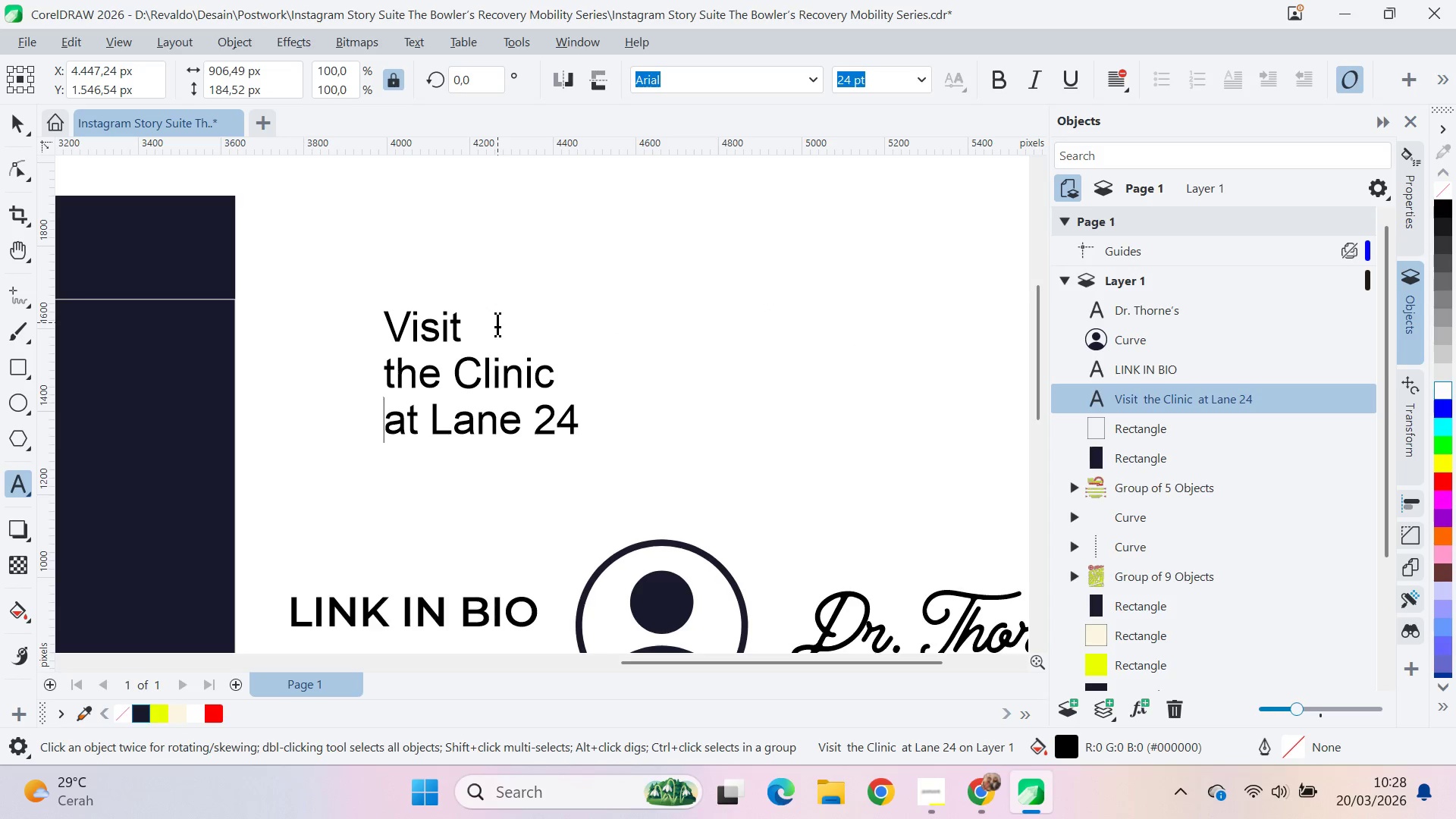 
key(Control+ArrowRight)
 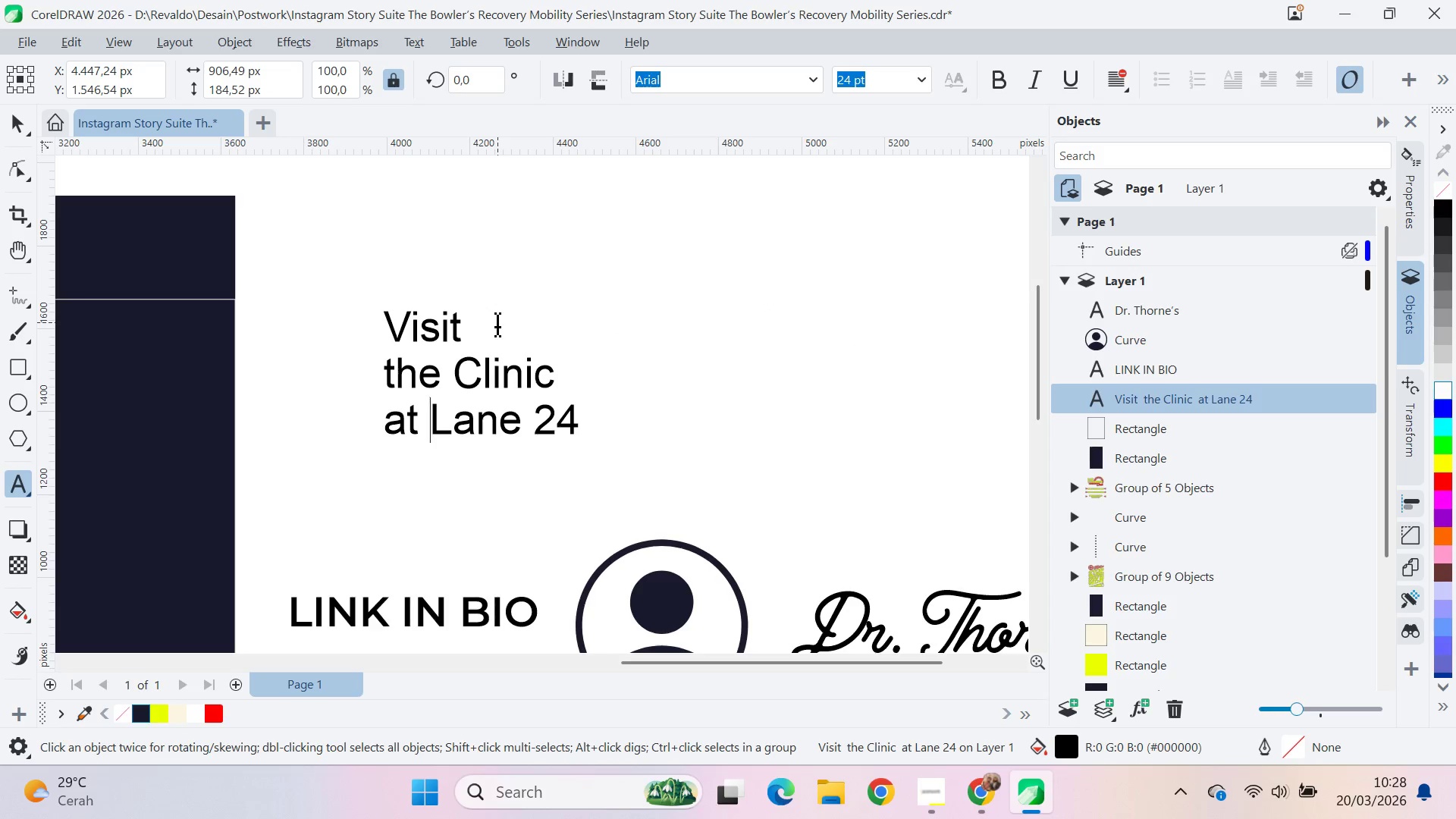 
key(Control+Enter)
 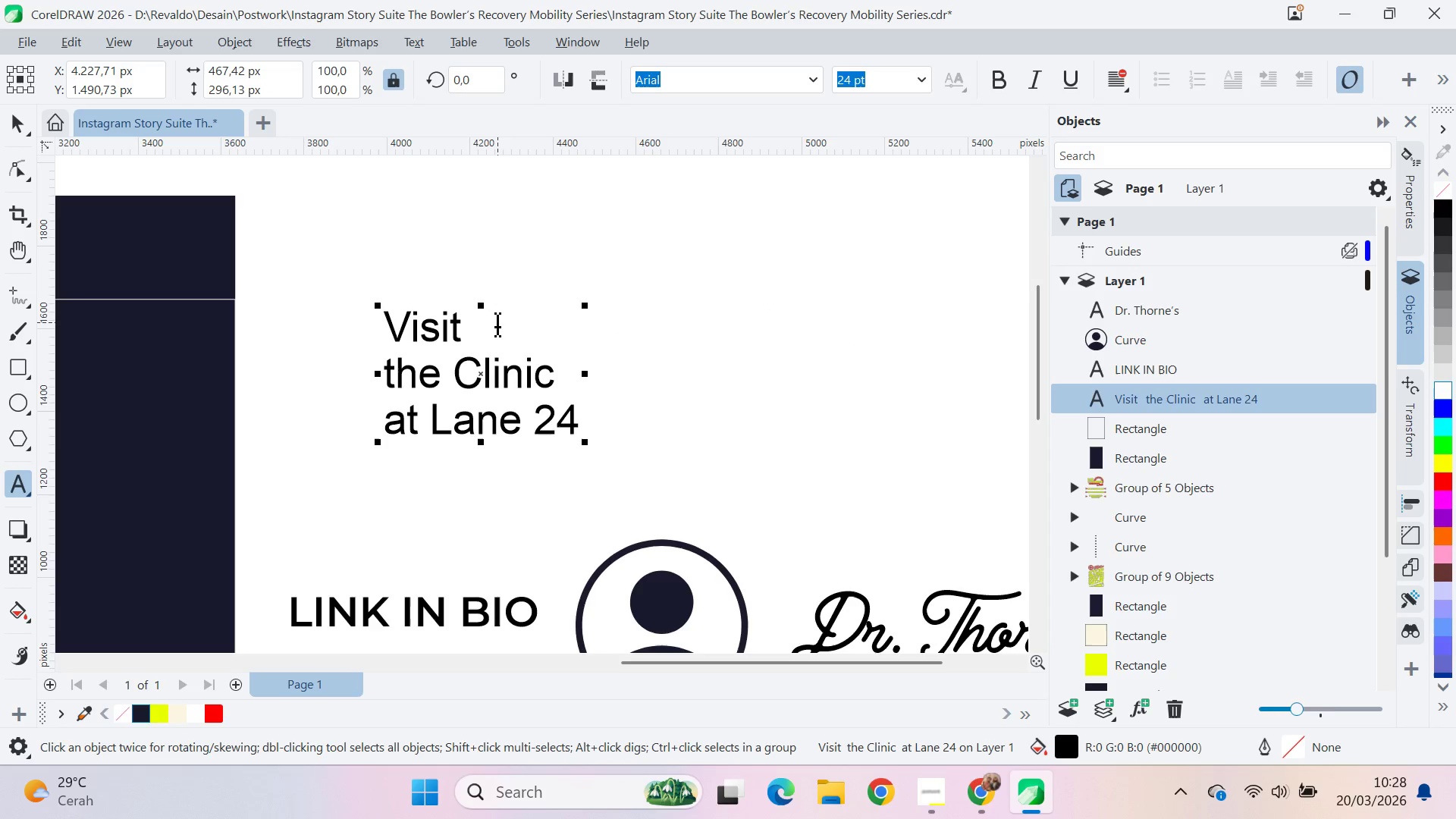 
key(Enter)
 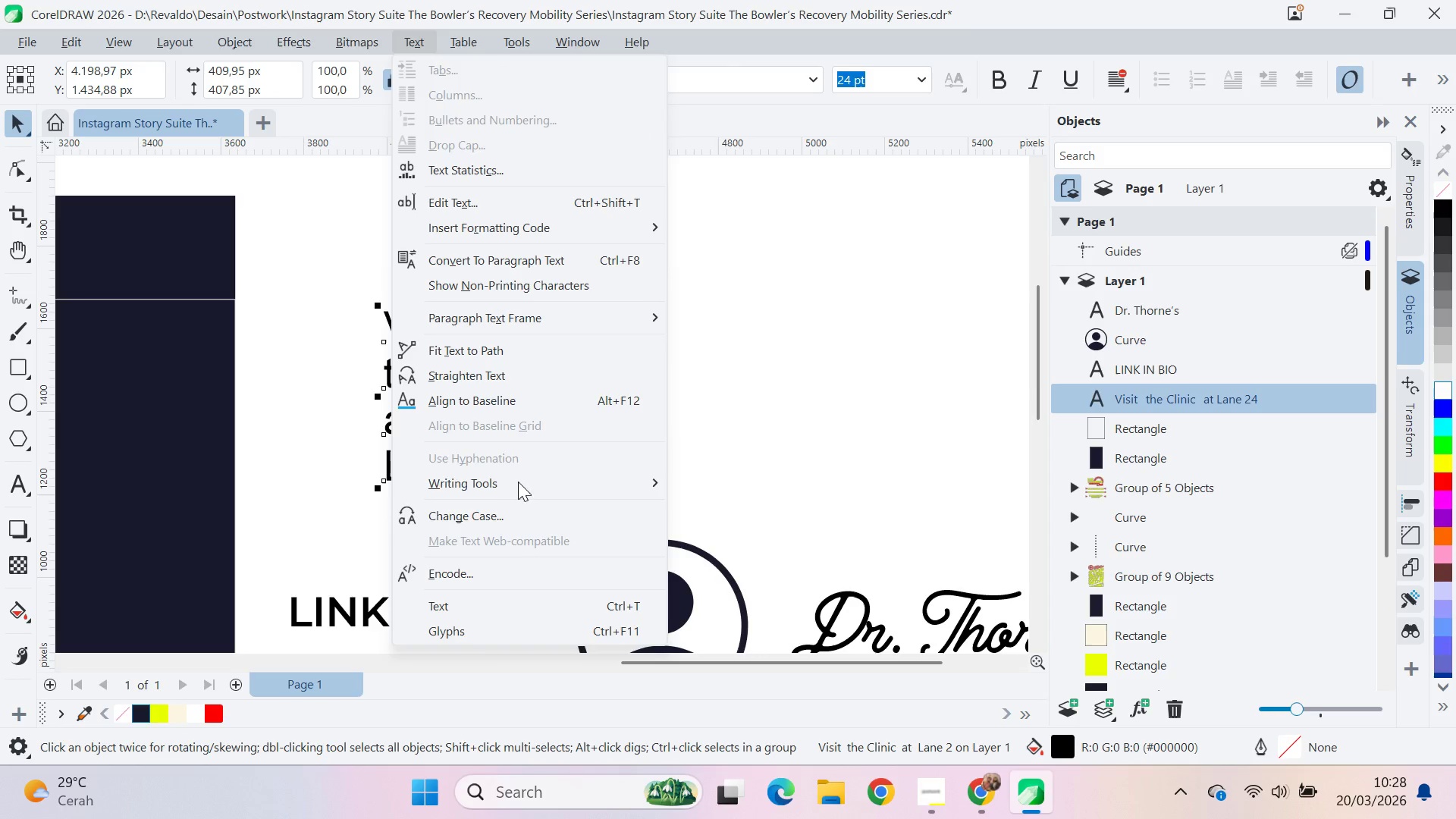 
wait(6.72)
 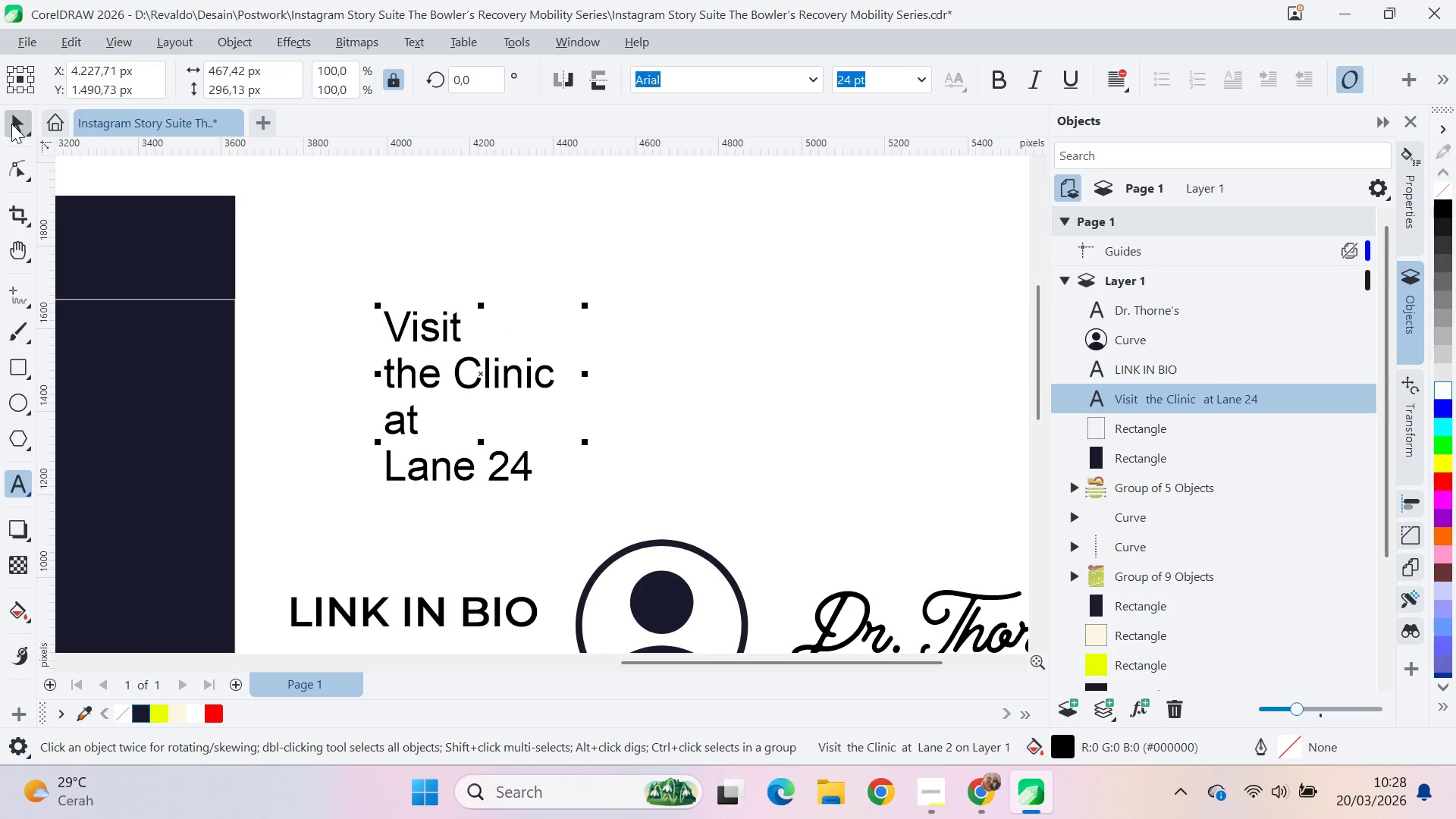 
double_click([697, 481])
 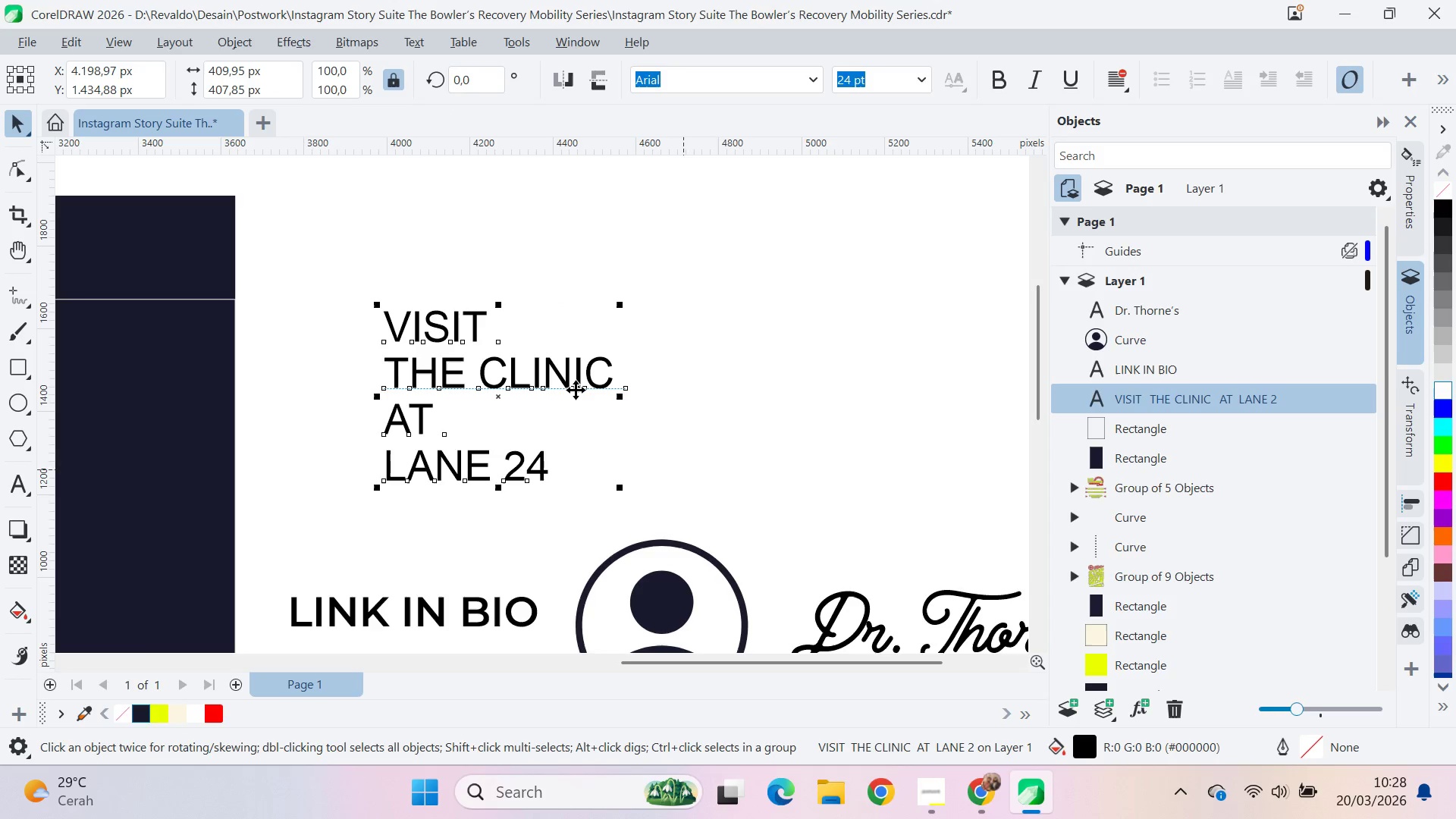 
left_click_drag(start_coordinate=[576, 389], to_coordinate=[573, 312])
 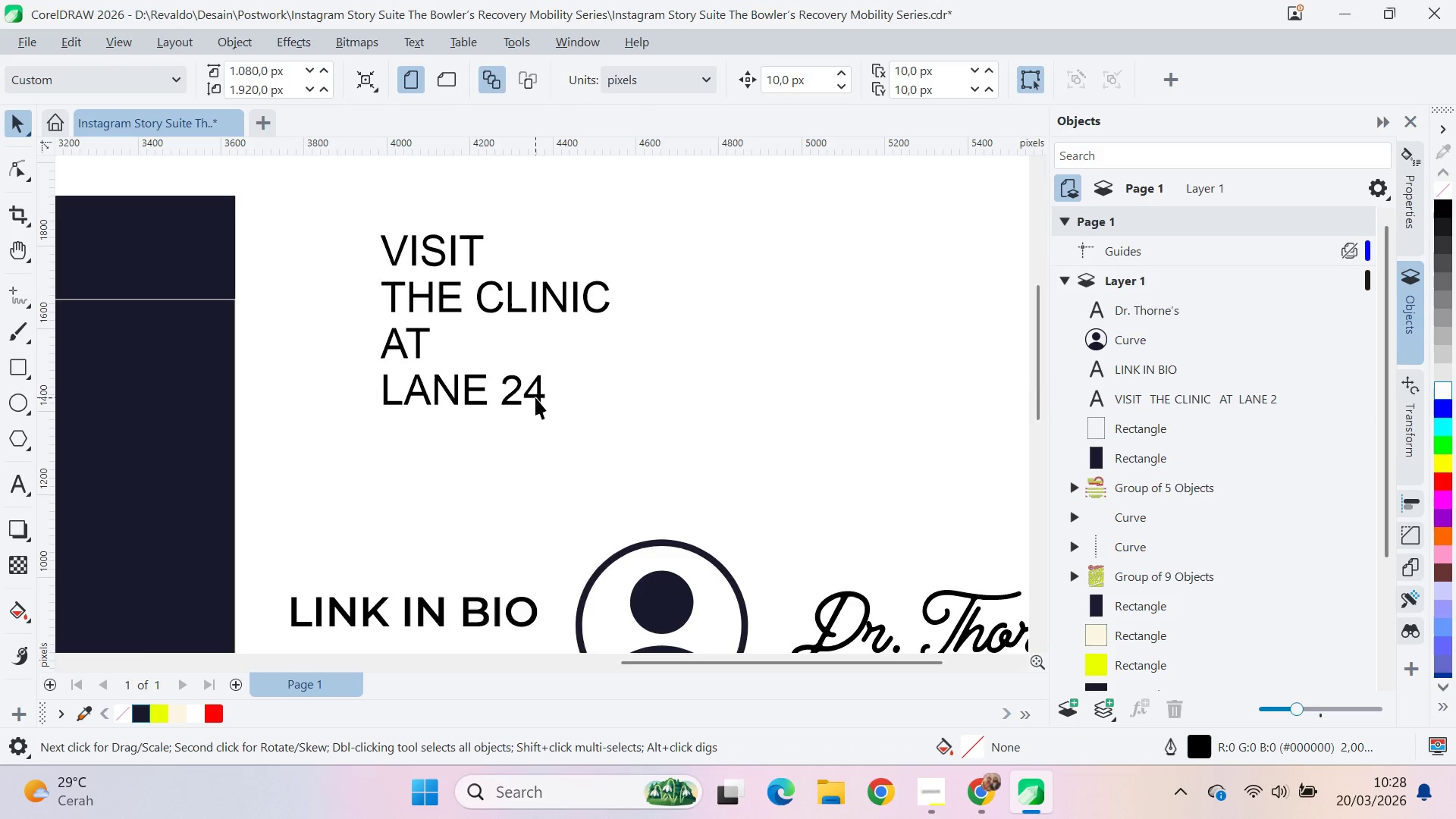 
double_click([535, 397])
 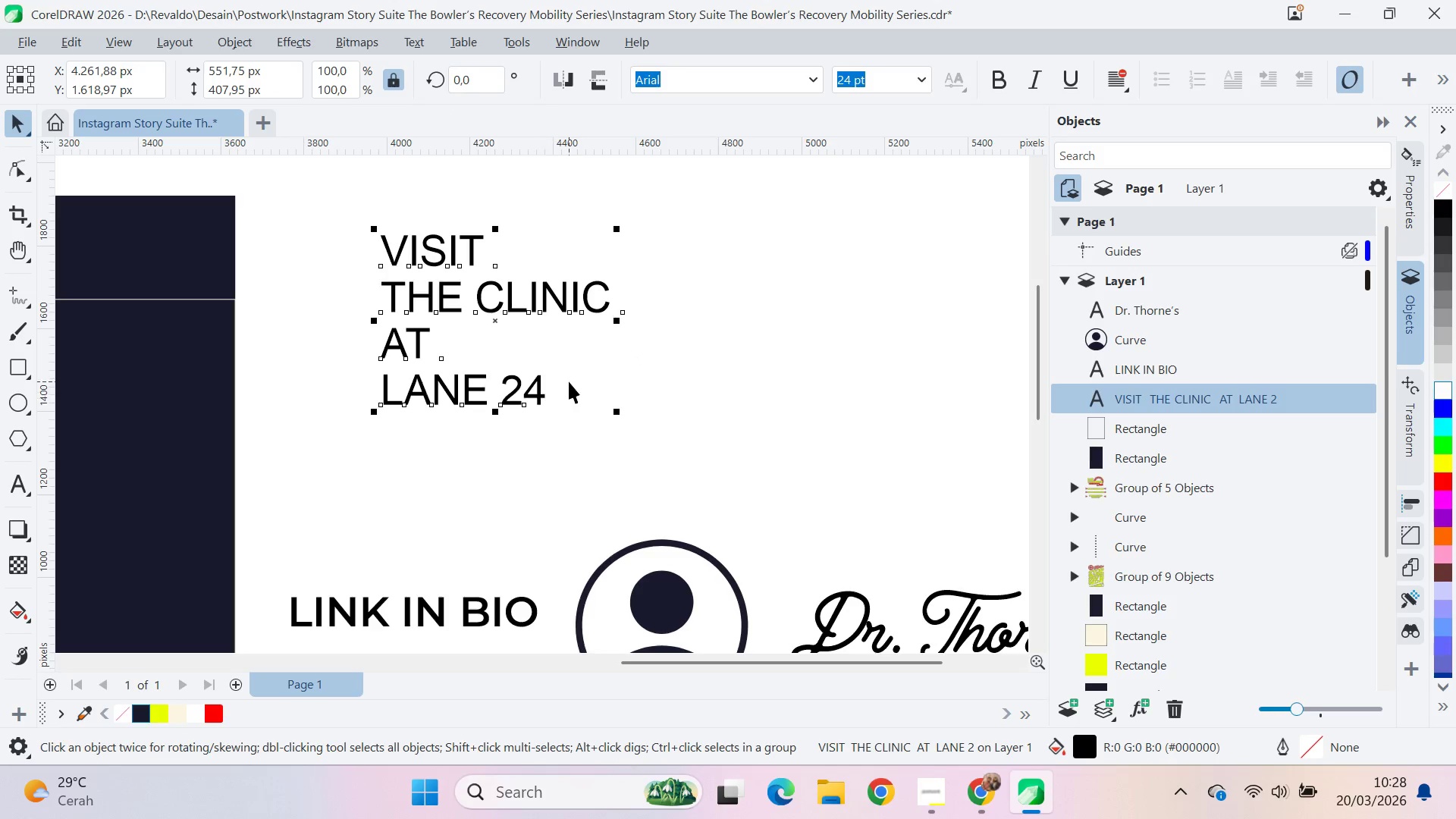 
key(Control+K)
 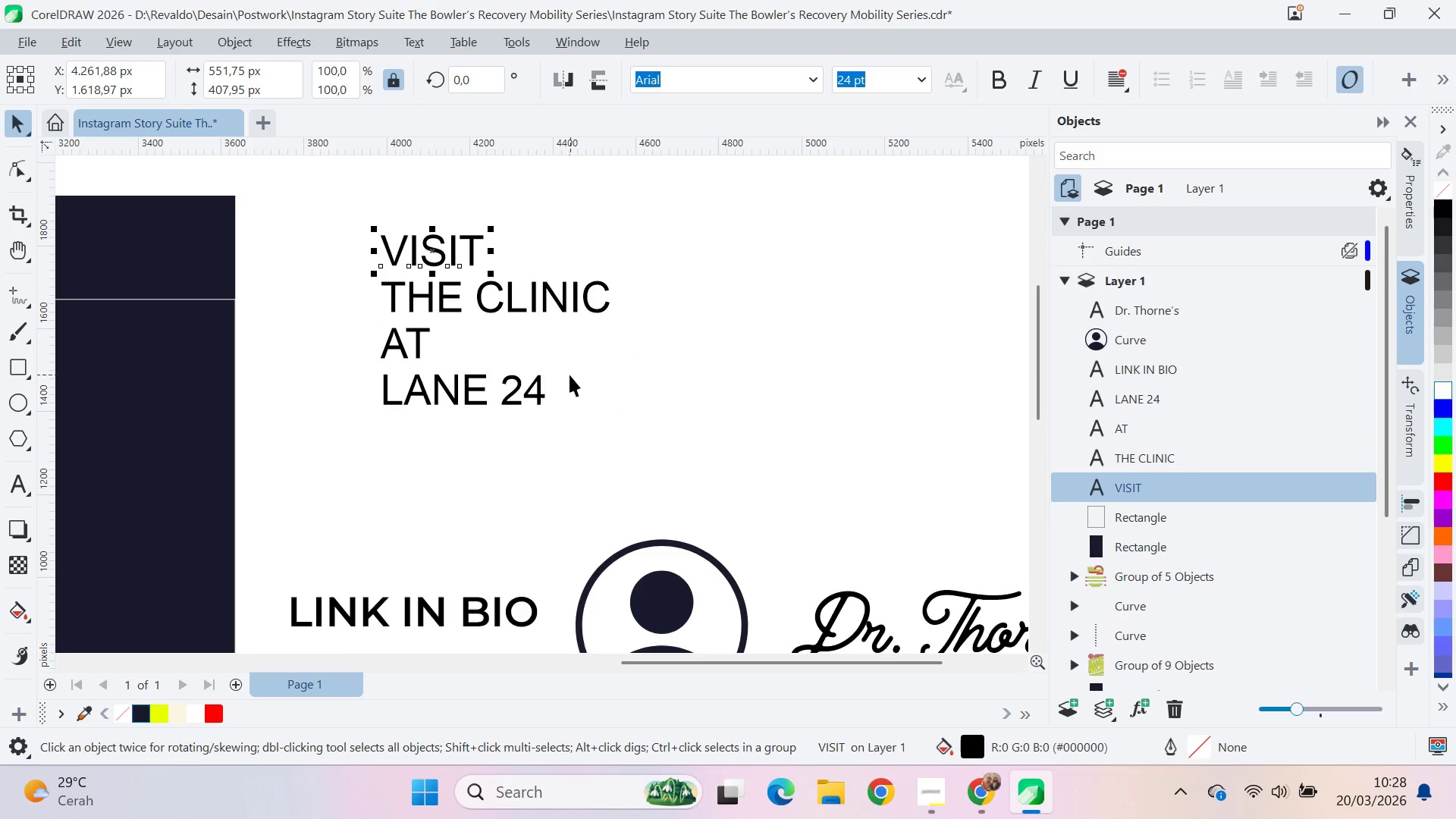 
left_click([583, 362])
 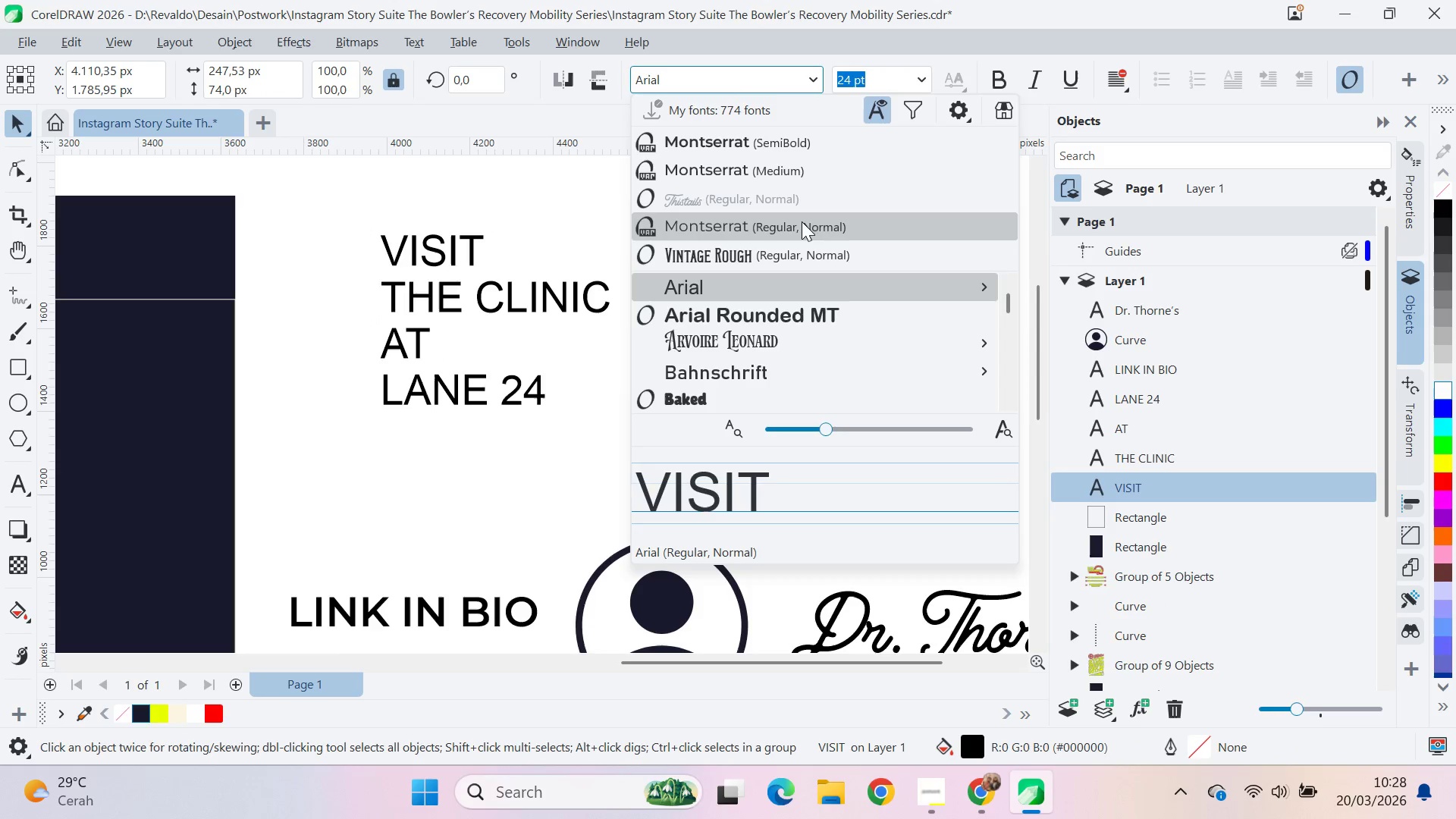 
double_click([808, 256])
 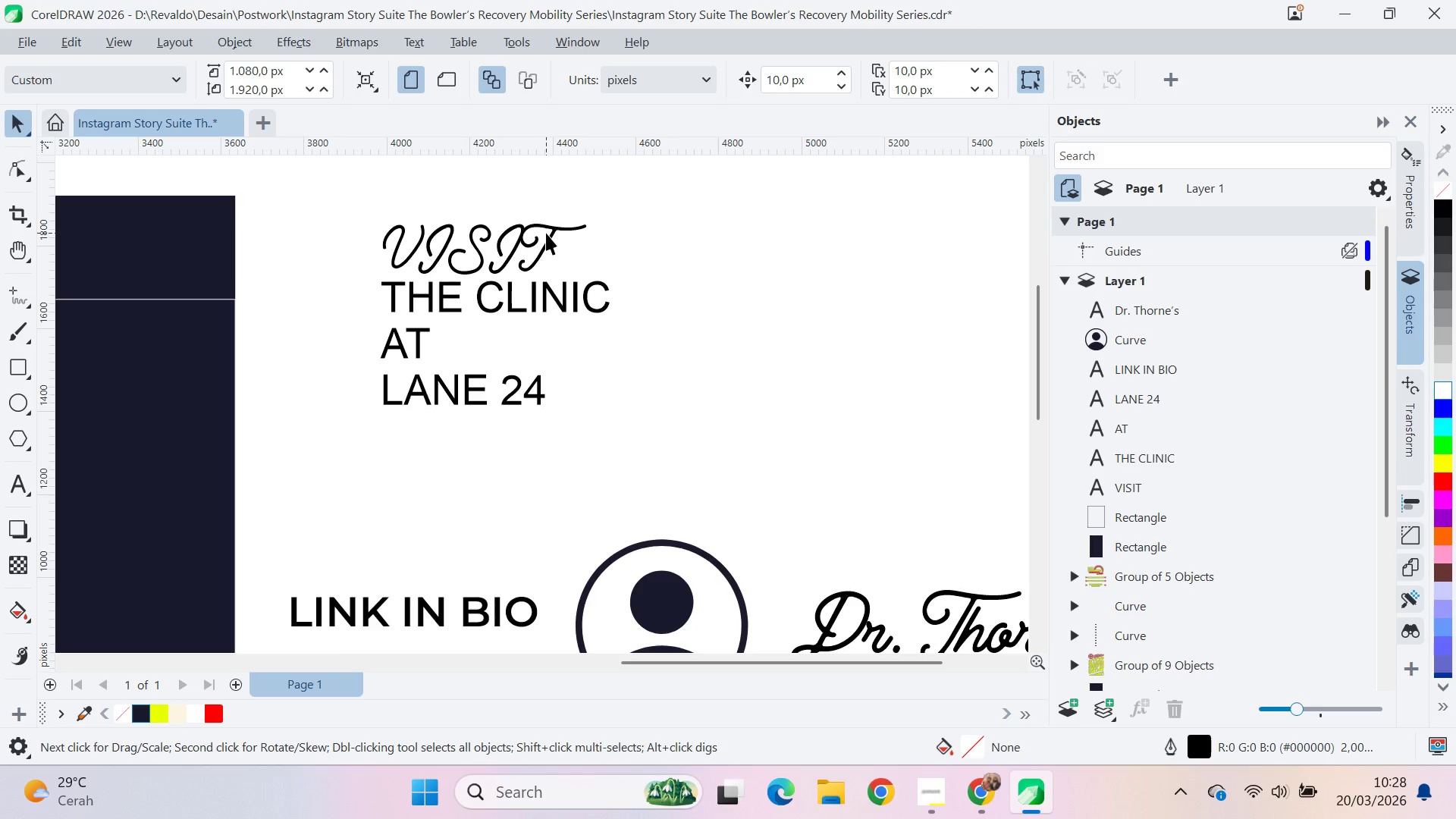 
double_click([551, 220])
 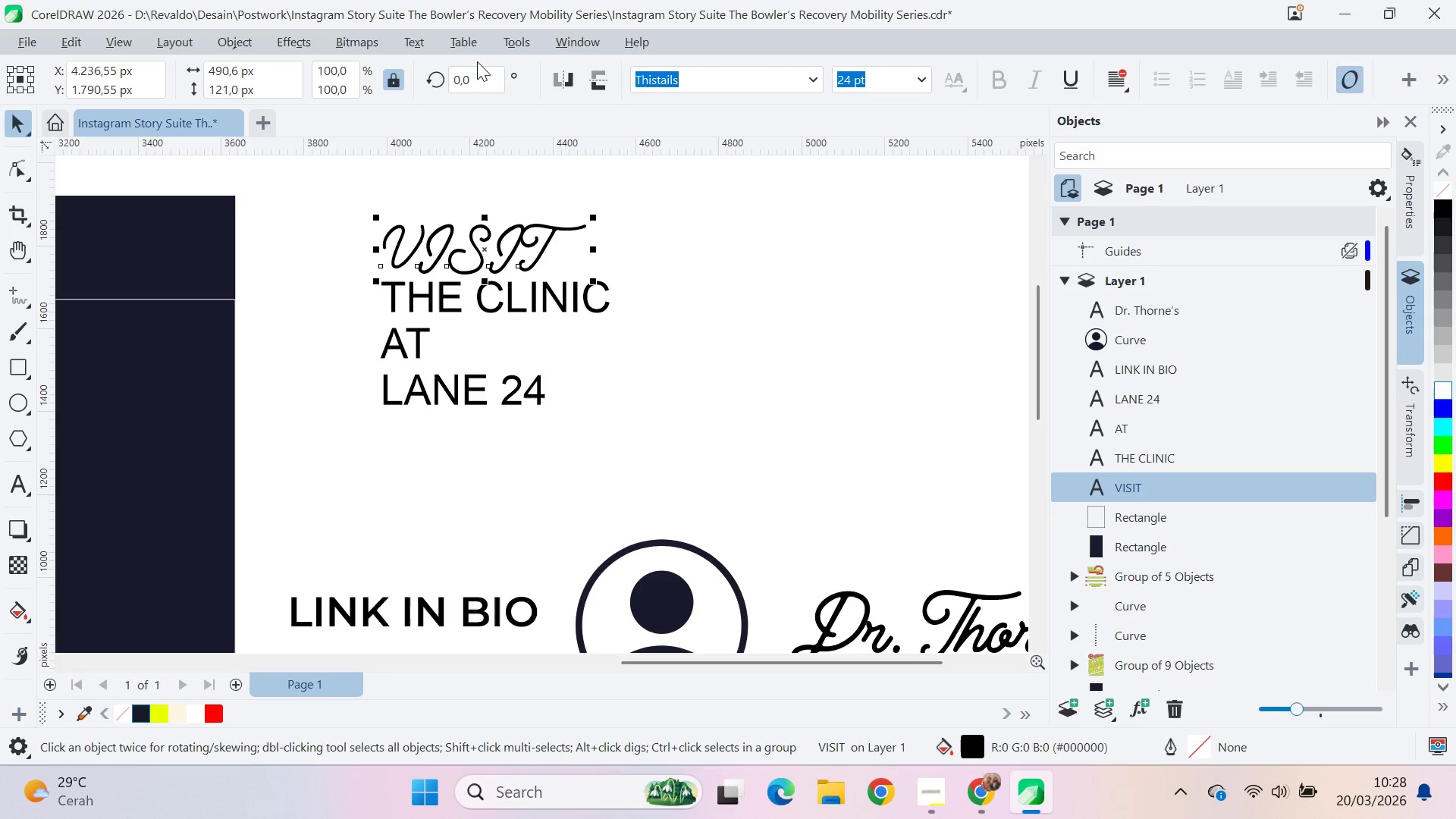 
left_click([426, 40])
 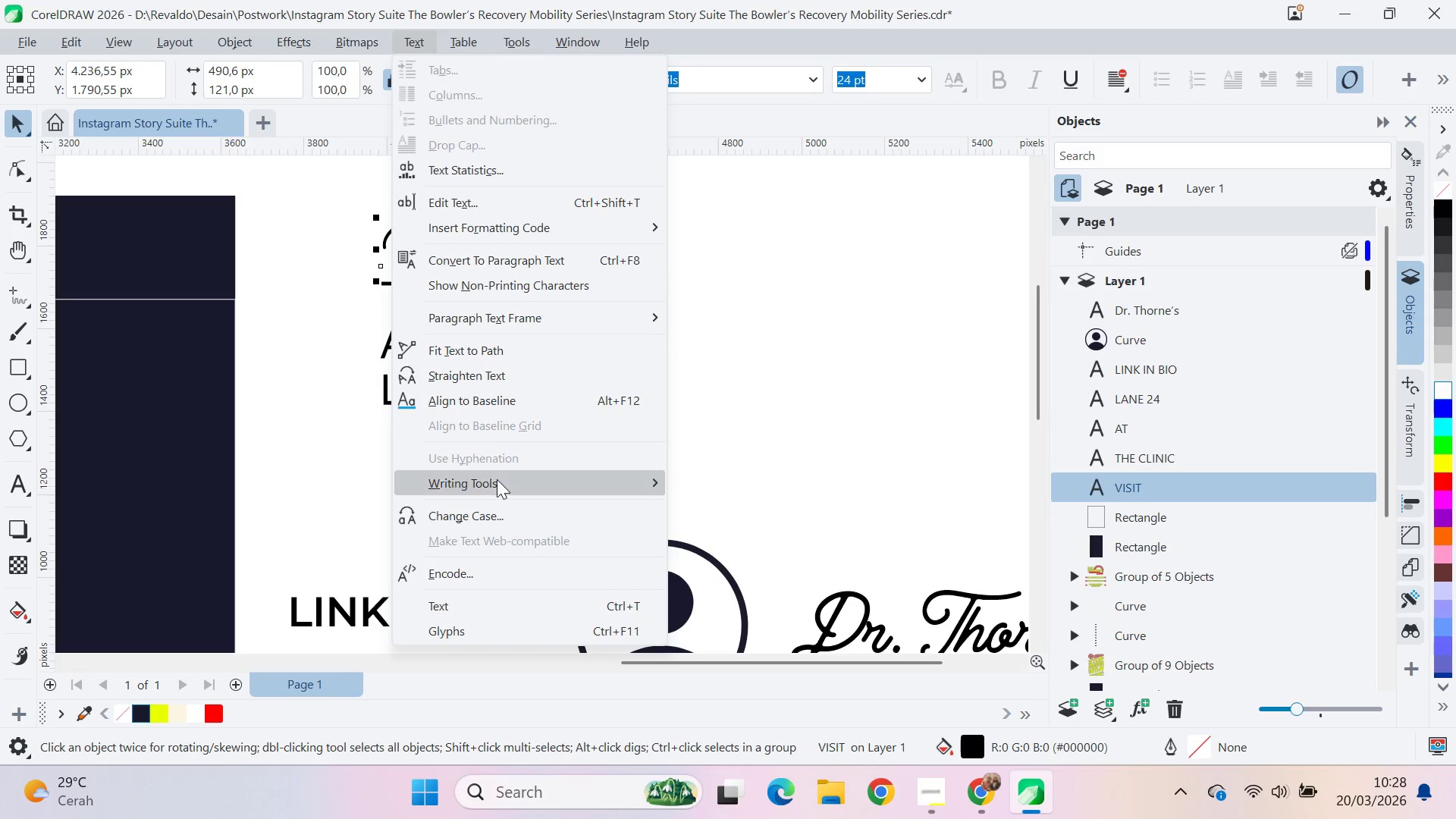 
left_click([510, 507])
 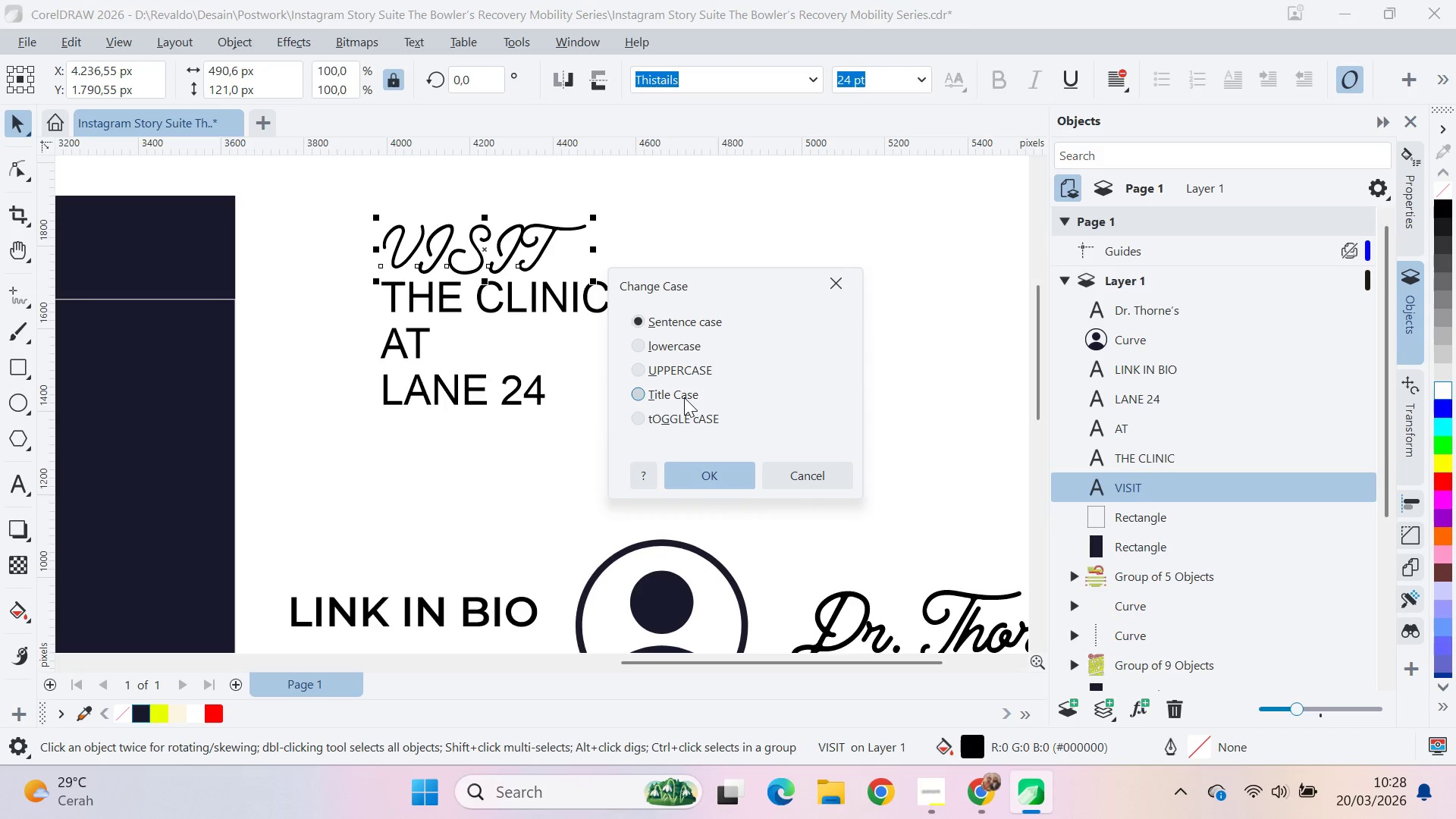 
double_click([711, 482])
 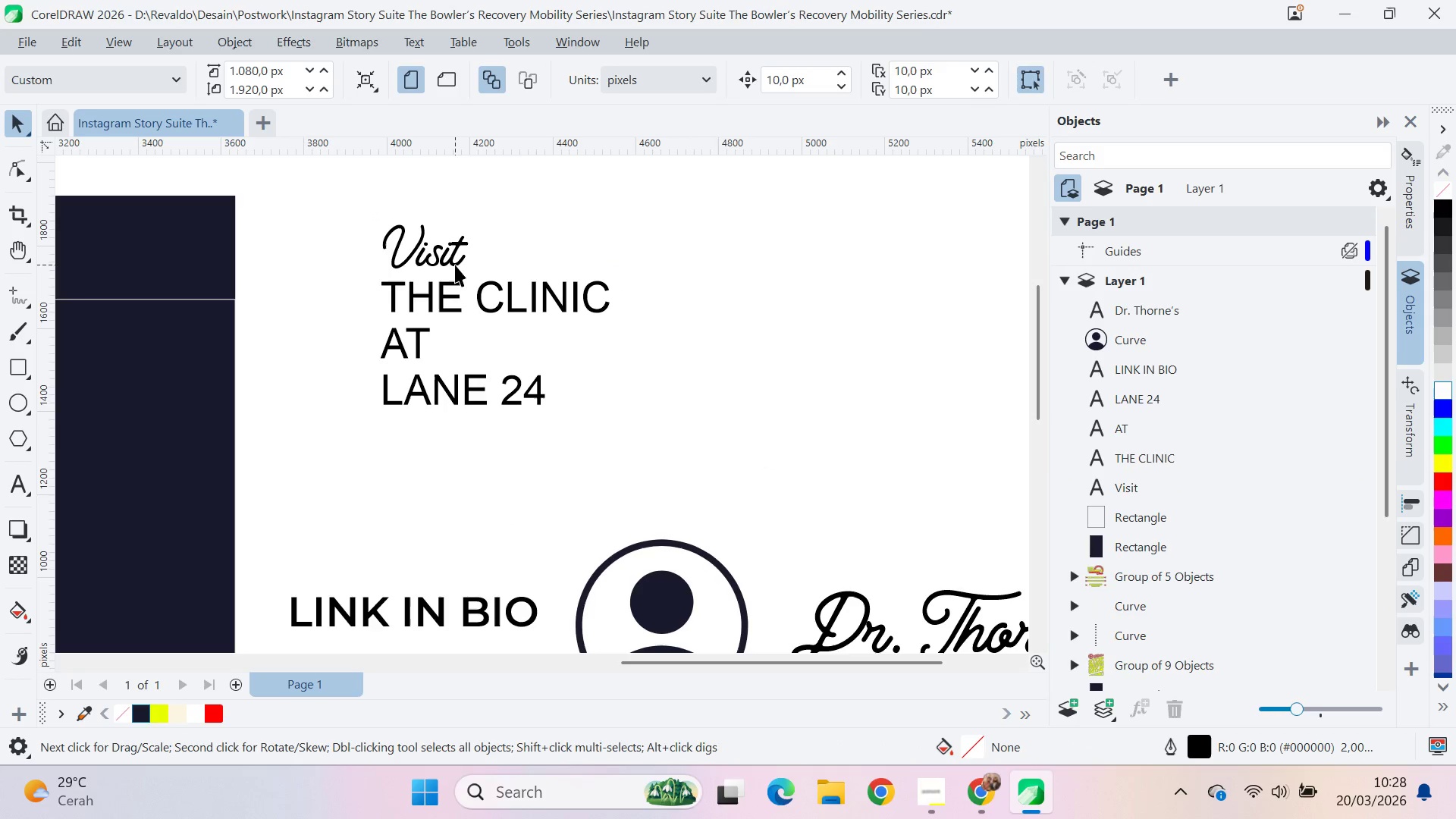 
left_click_drag(start_coordinate=[452, 256], to_coordinate=[392, 260])
 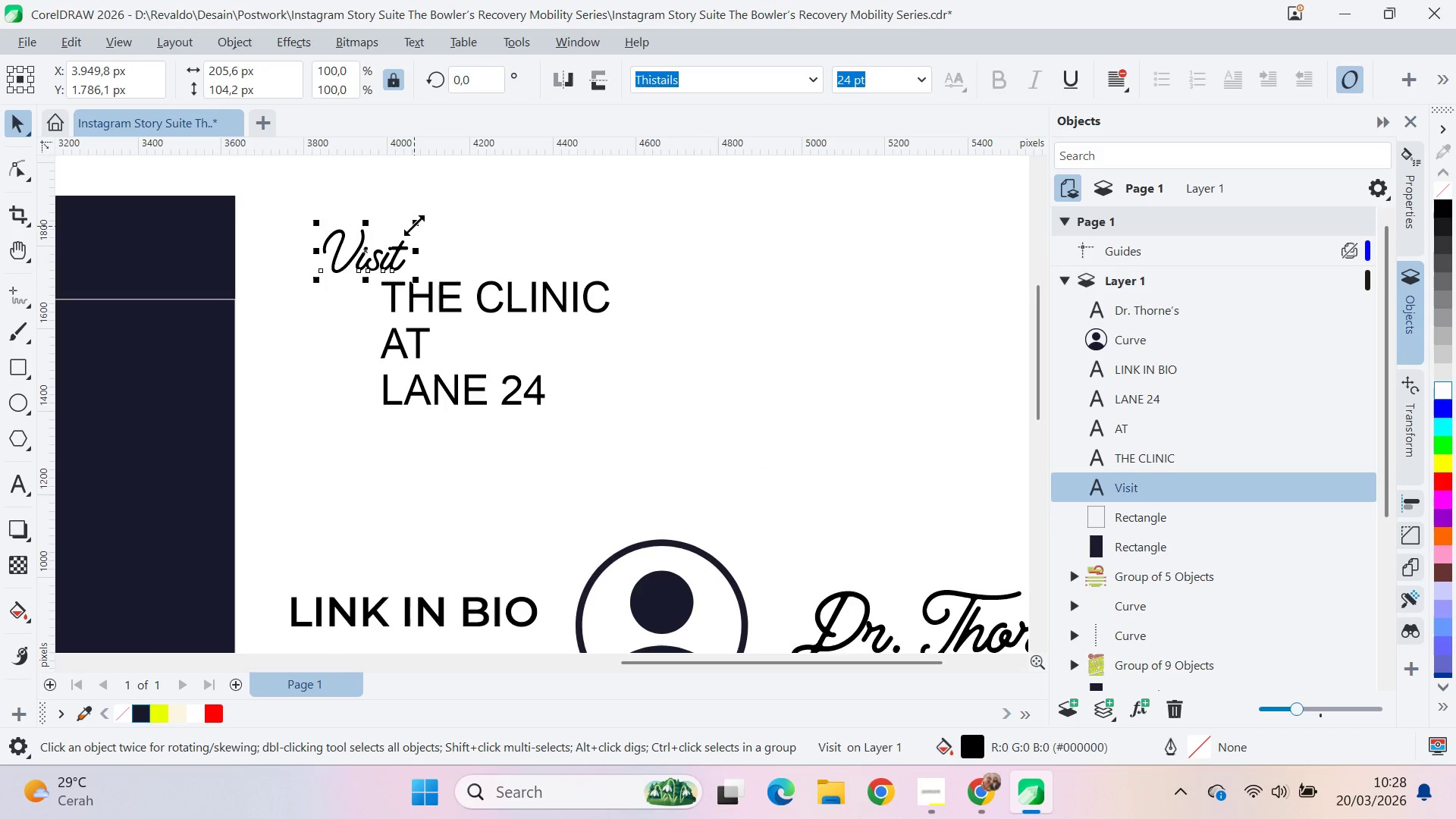 
left_click_drag(start_coordinate=[414, 224], to_coordinate=[471, 195])
 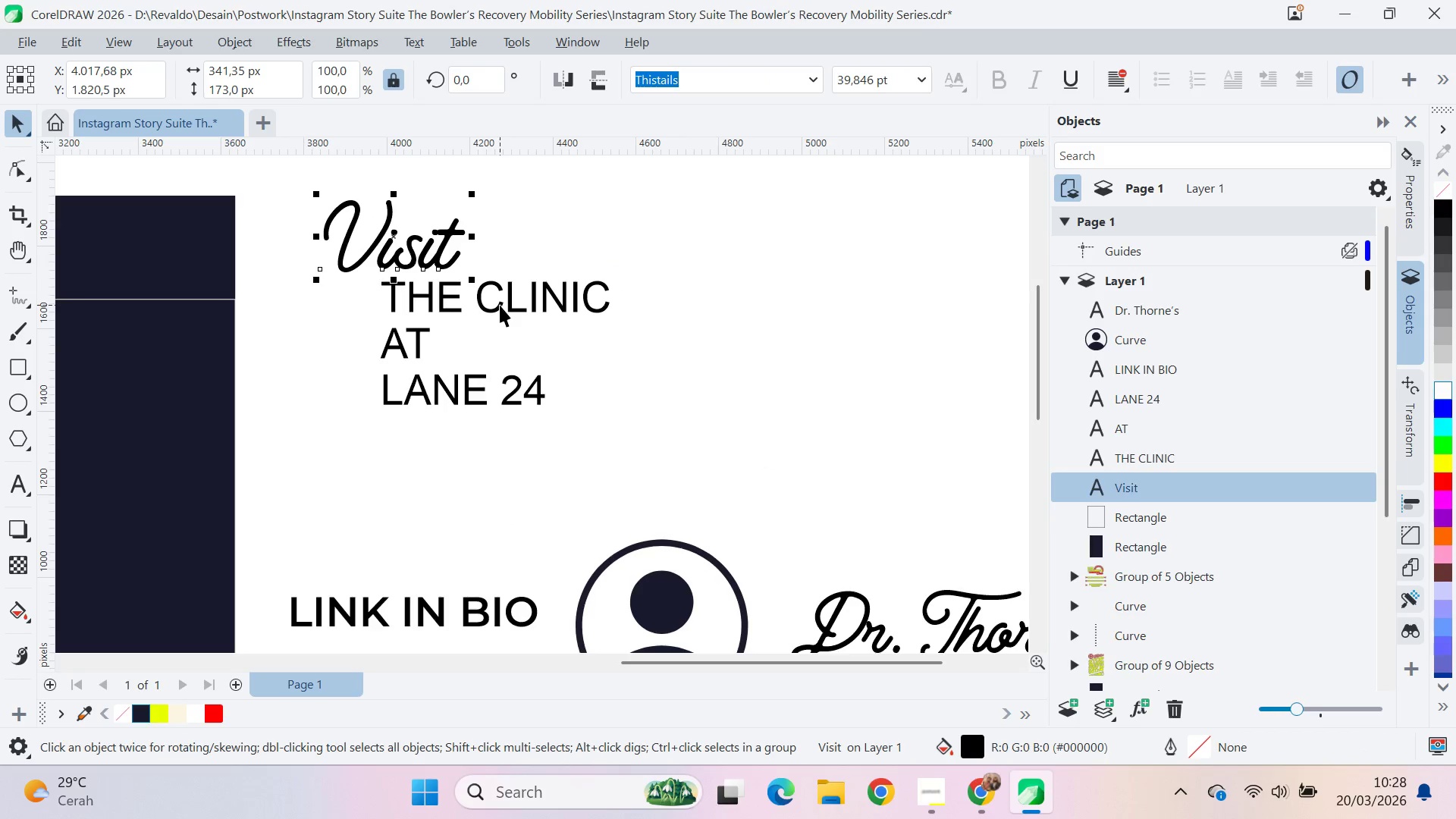 
left_click_drag(start_coordinate=[500, 305], to_coordinate=[477, 301])
 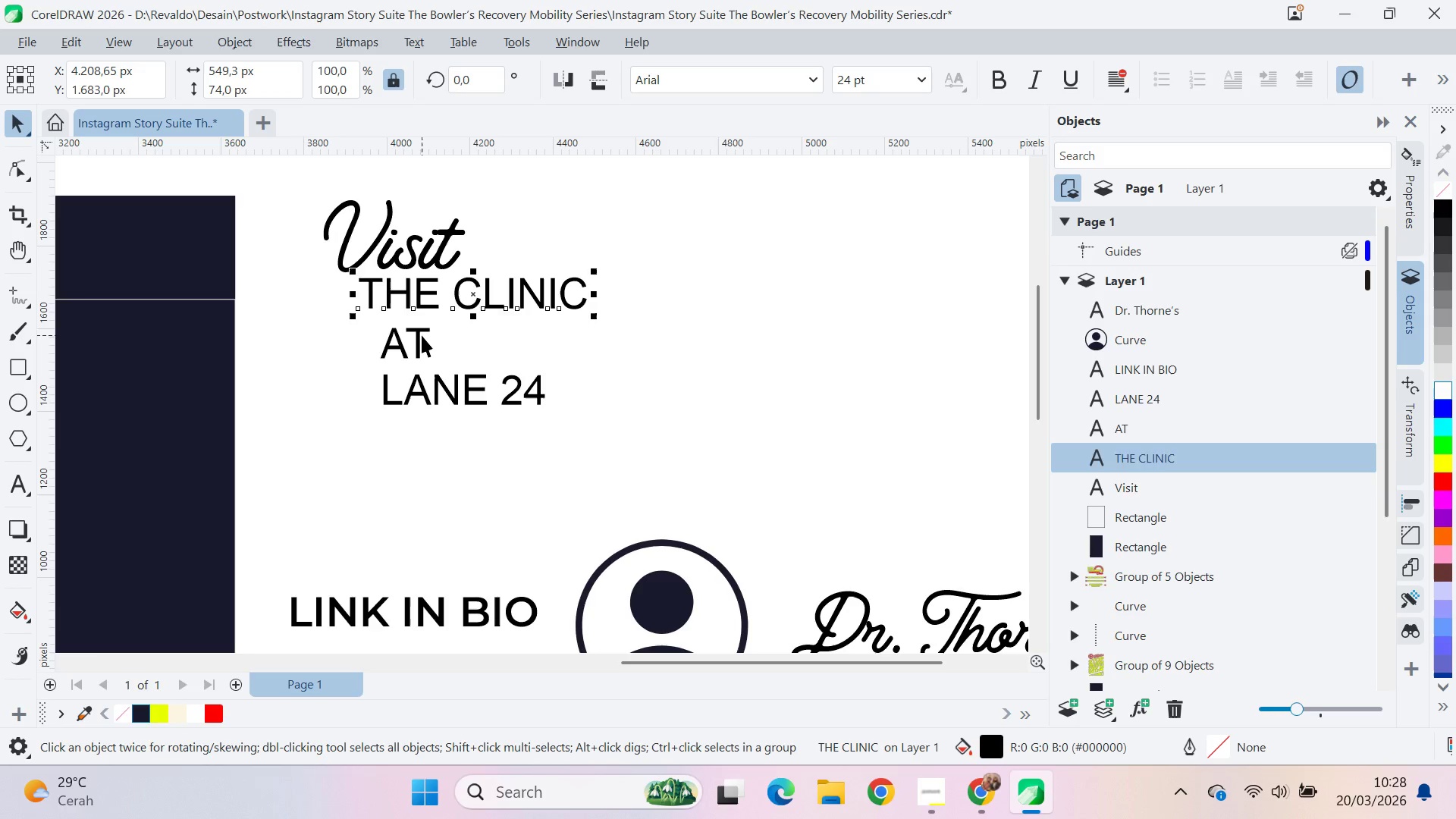 
left_click_drag(start_coordinate=[422, 335], to_coordinate=[364, 331])
 